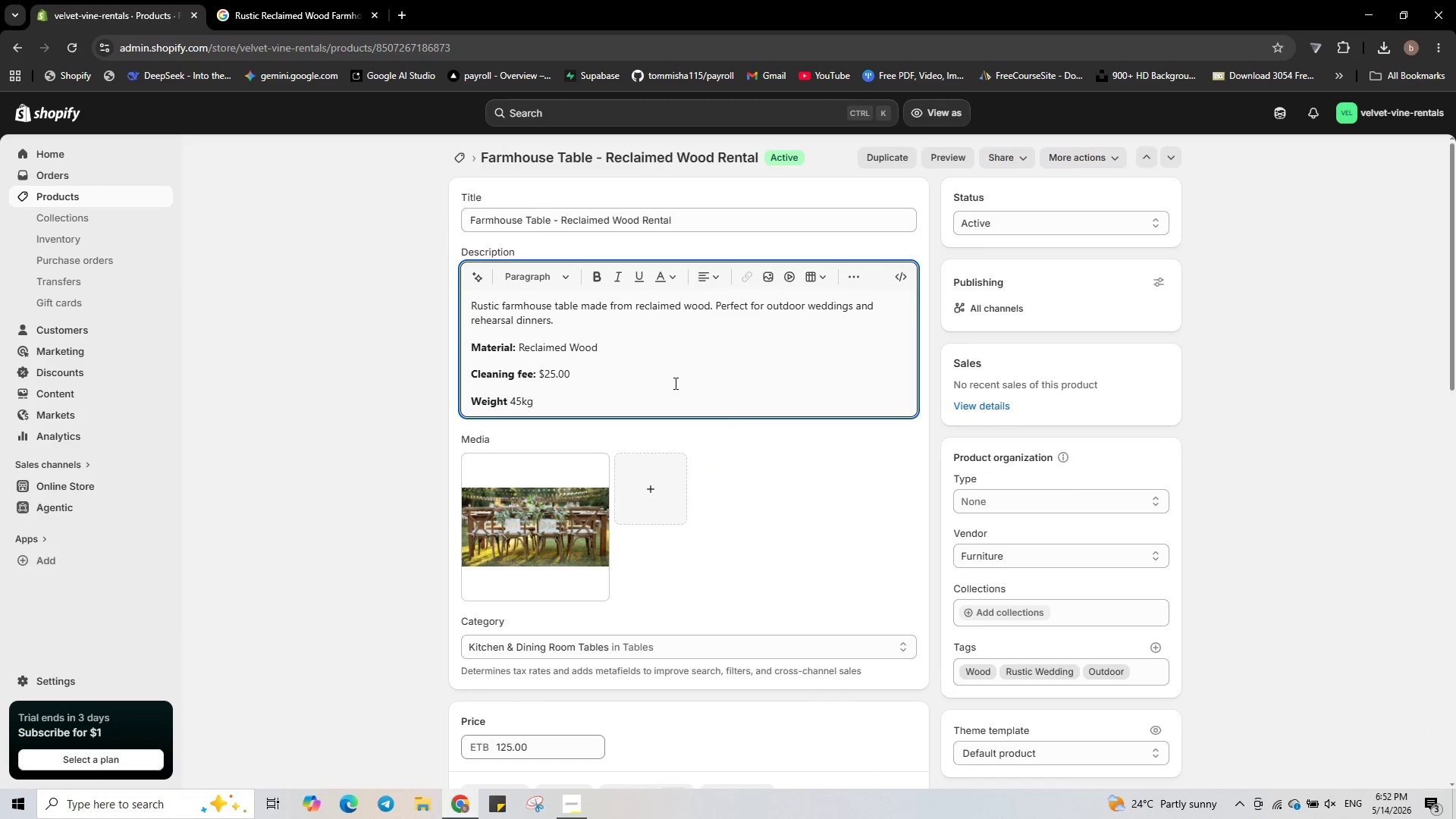 
key(Control+A)
 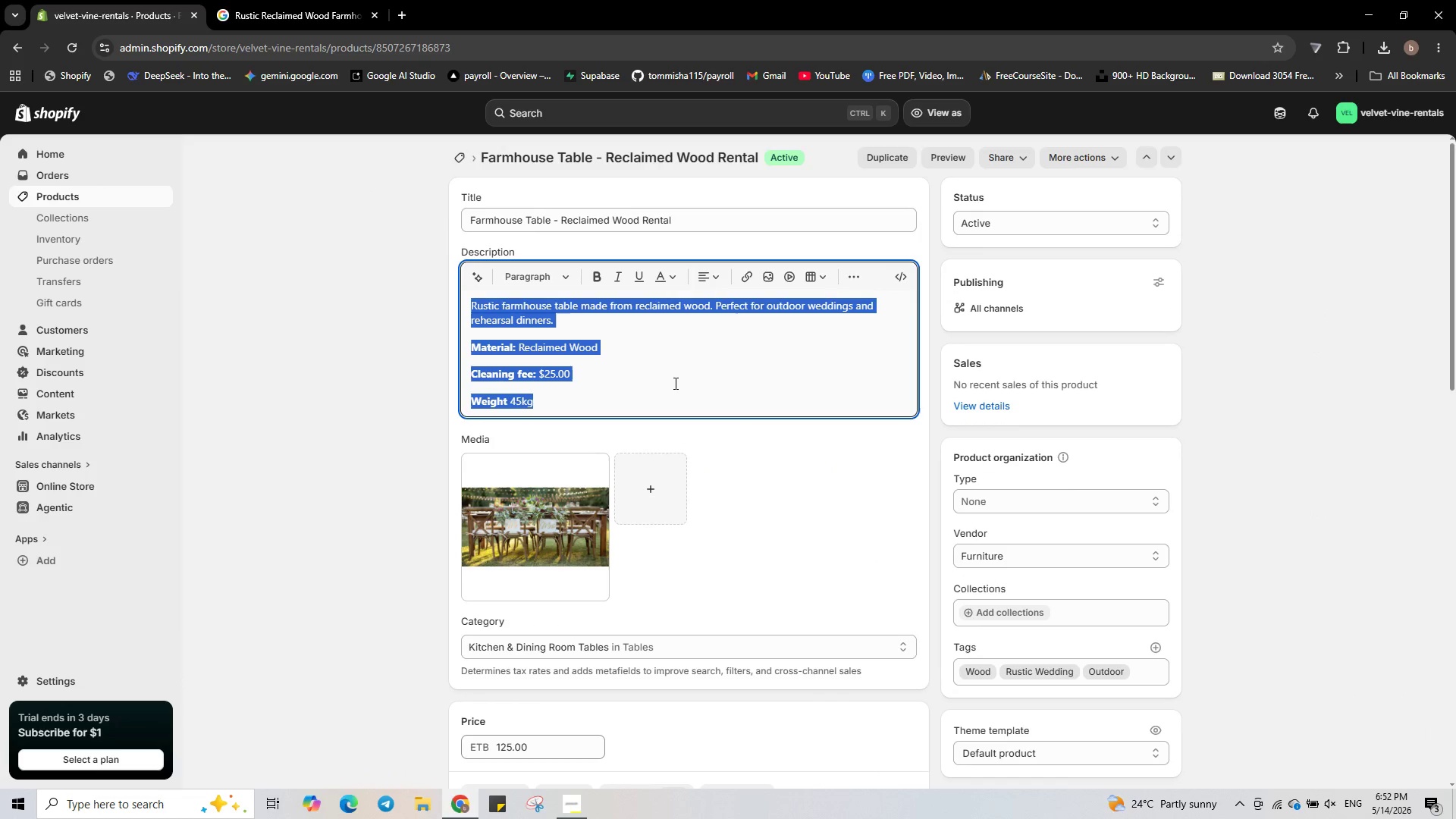 
key(Control+C)
 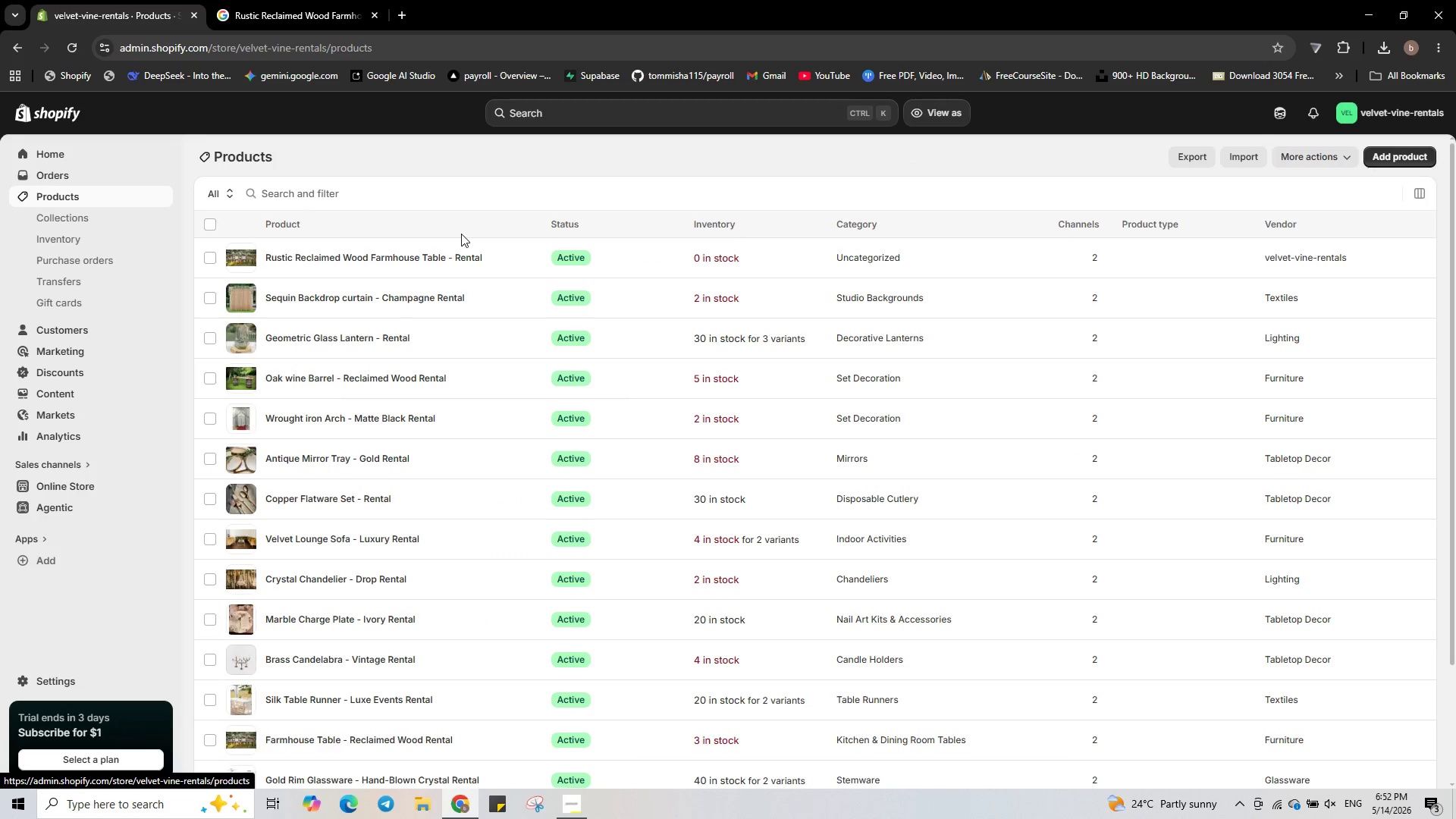 
left_click([499, 264])
 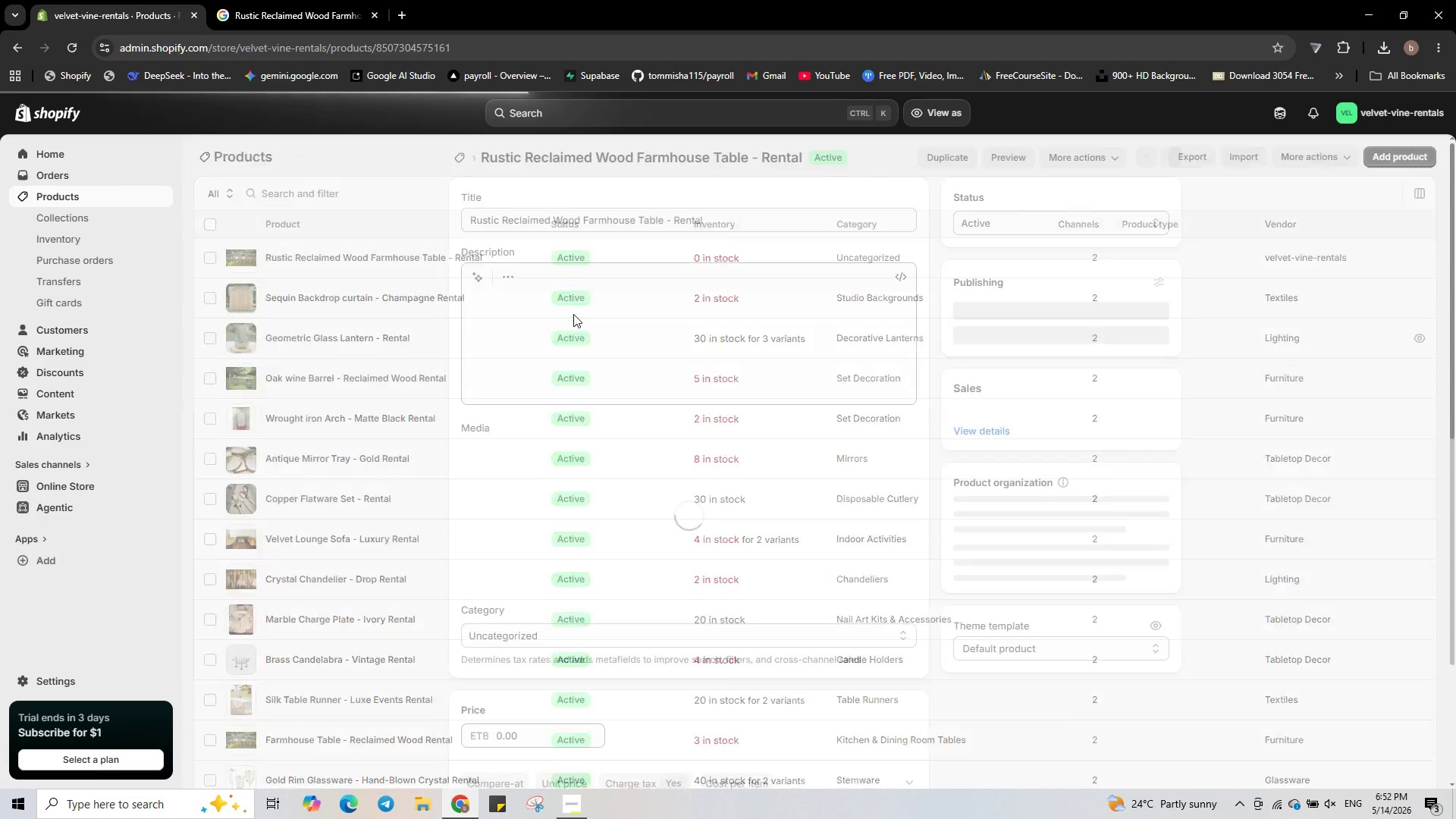 
left_click([573, 314])
 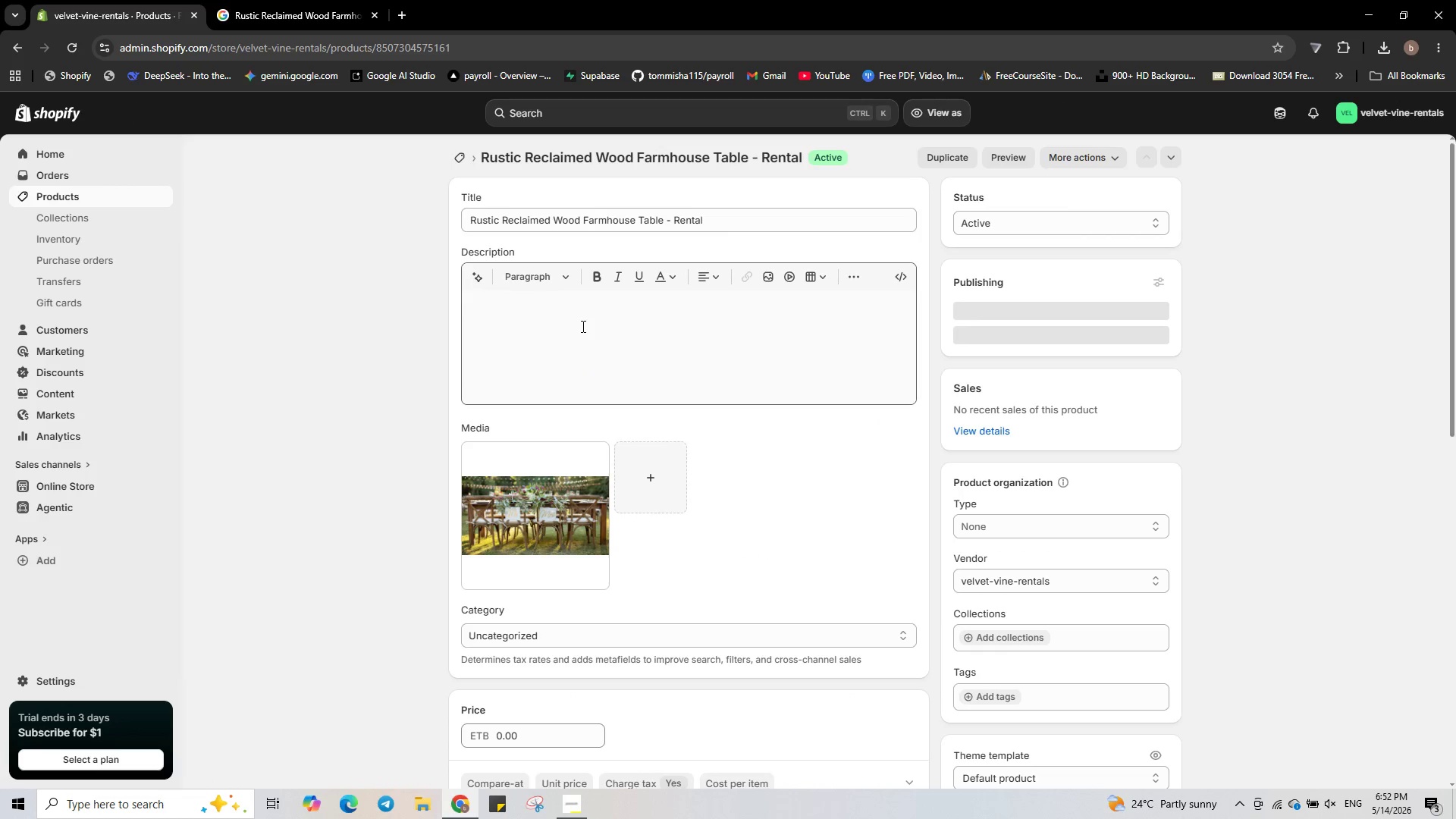 
left_click([582, 326])
 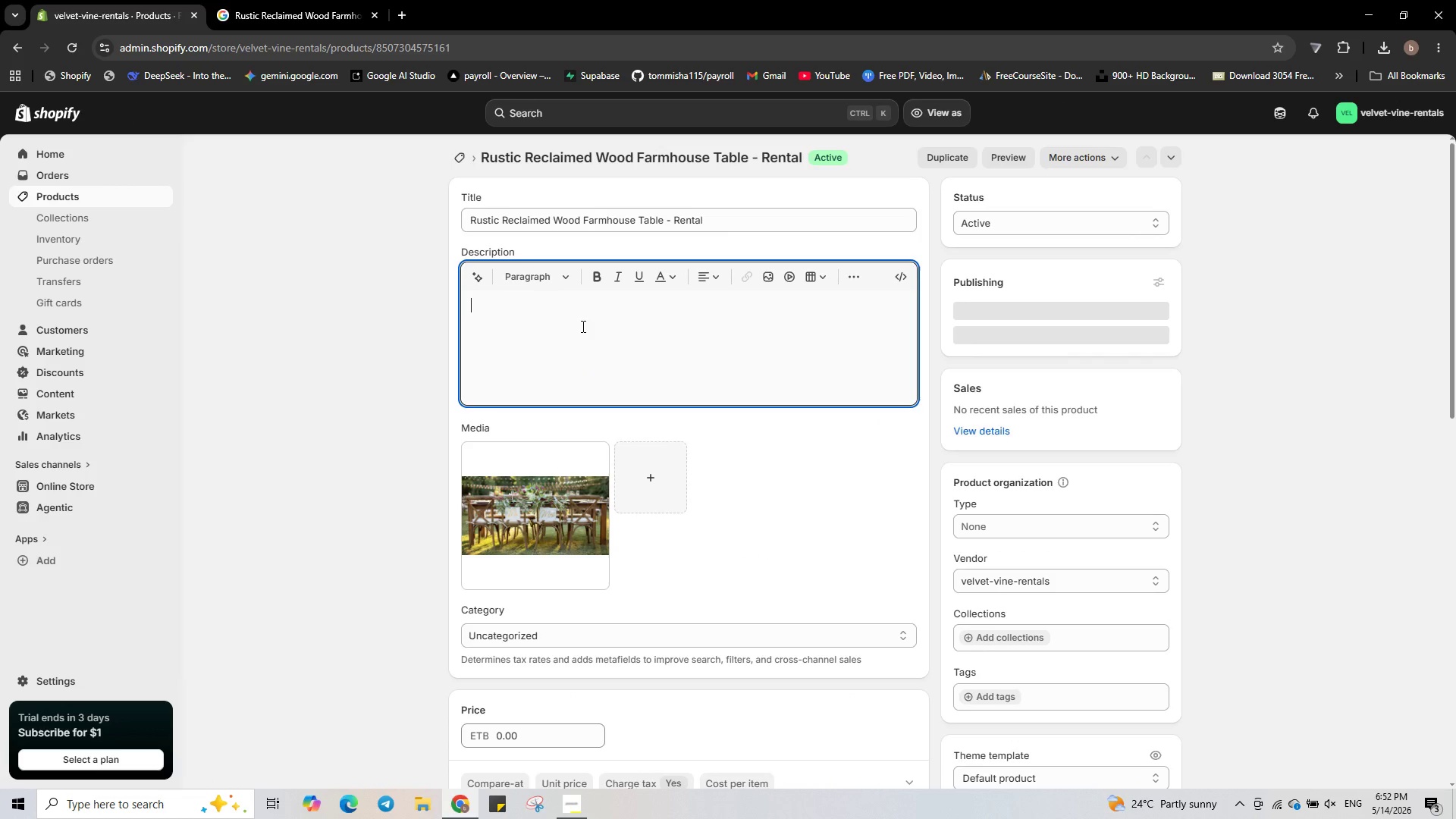 
key(Control+V)
 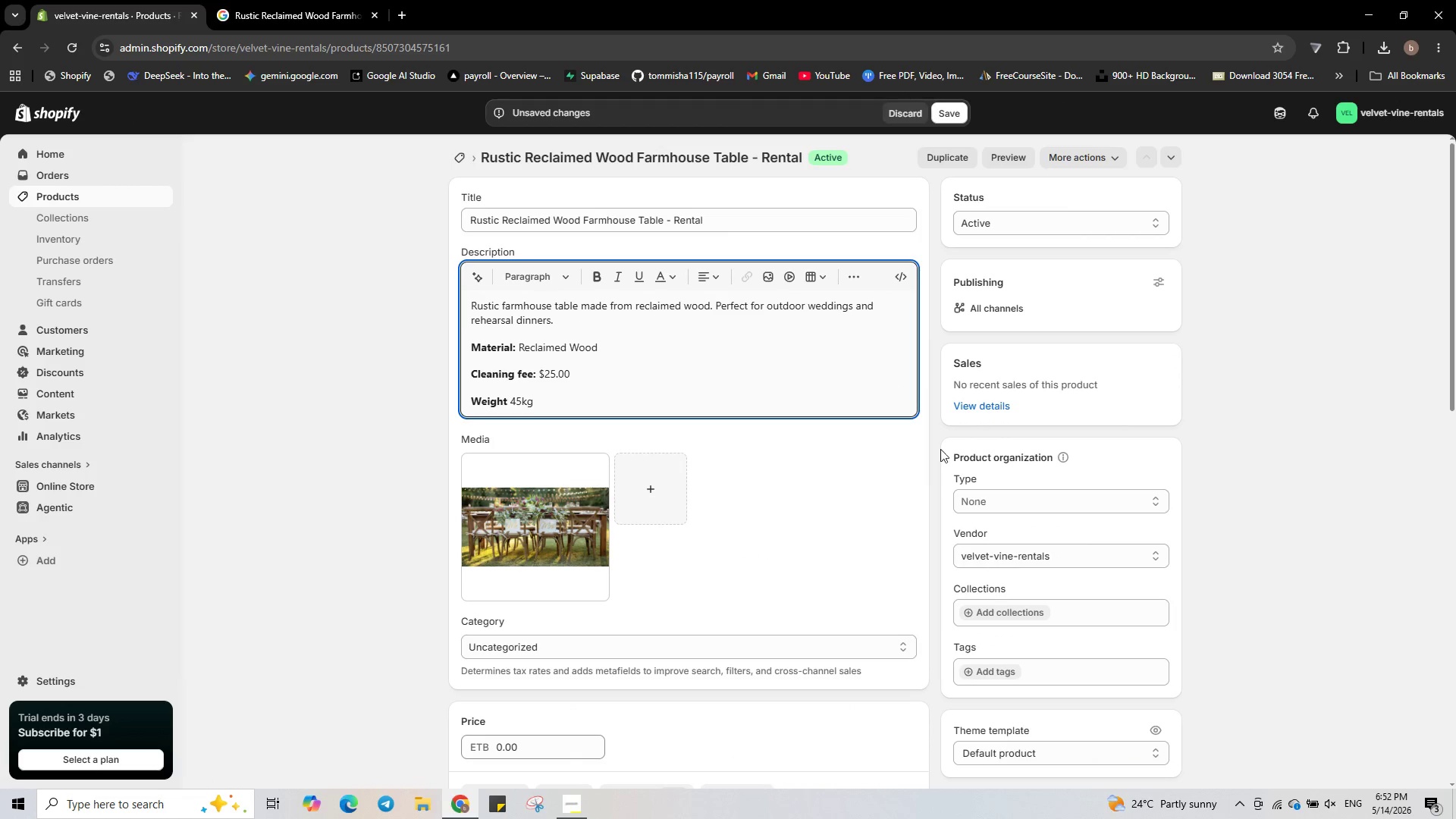 
wait(5.78)
 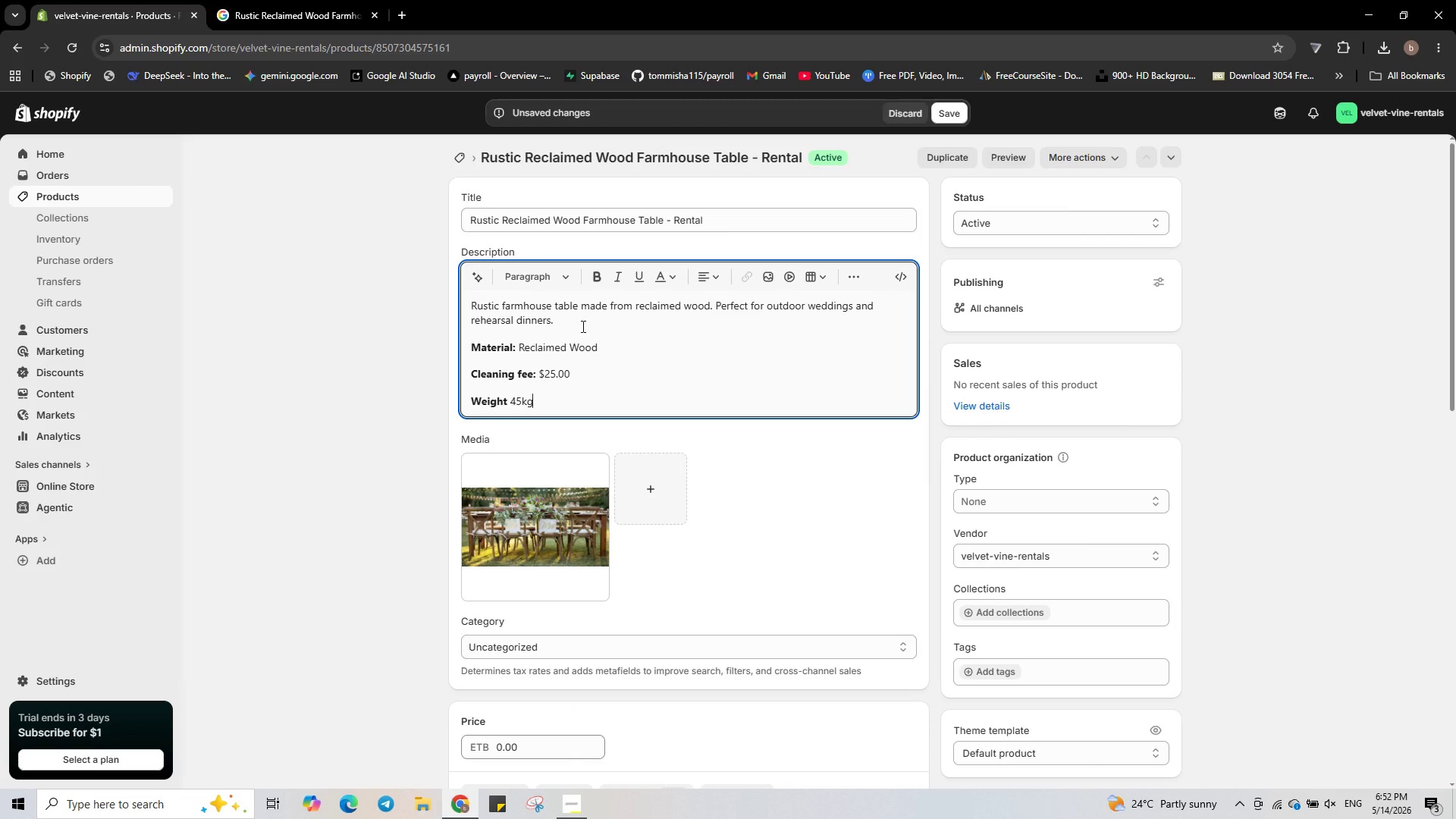 
left_click([1014, 554])
 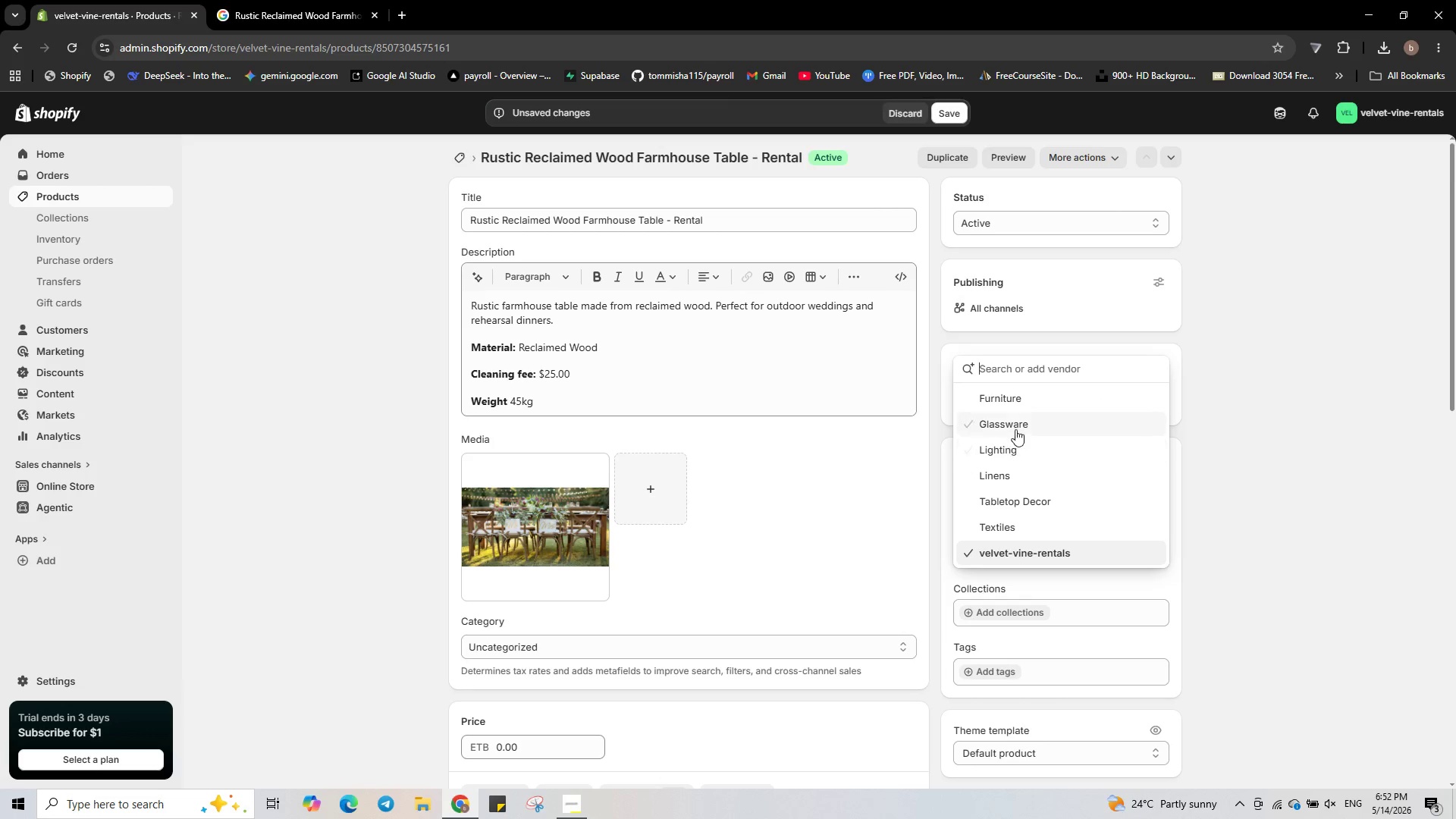 
left_click([1012, 398])
 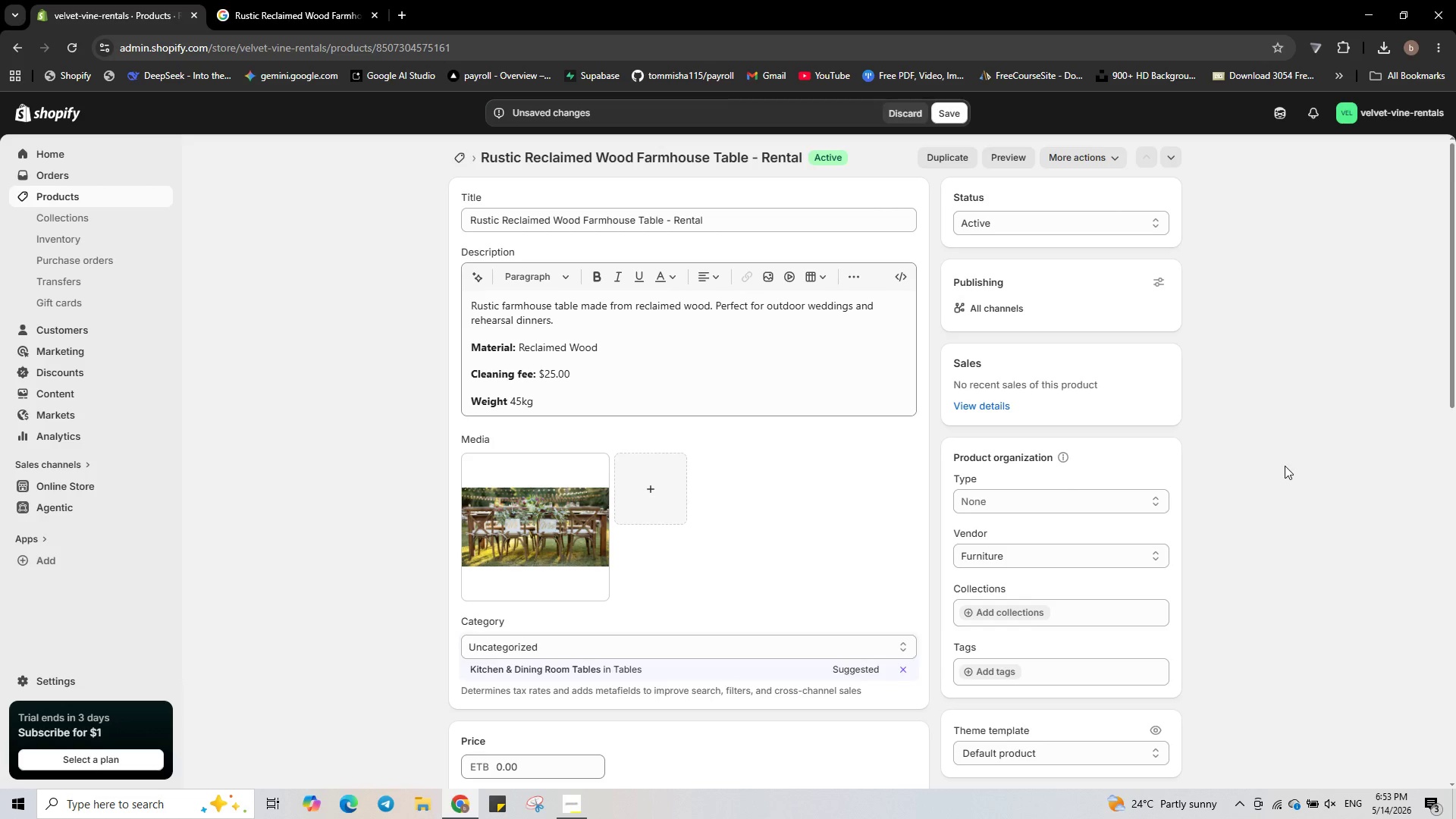 
scroll: coordinate [1271, 467], scroll_direction: down, amount: 1.0
 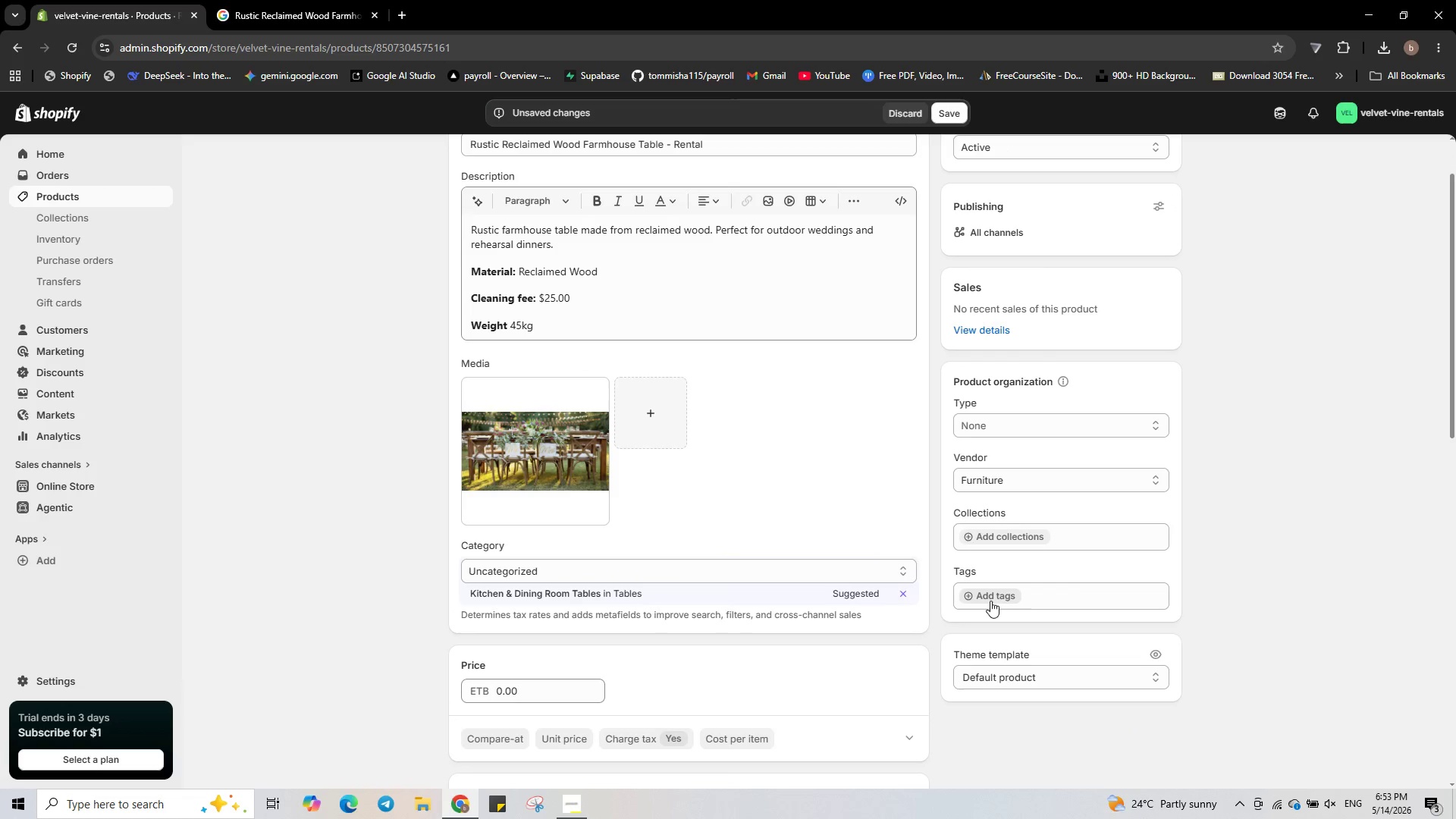 
left_click([990, 601])
 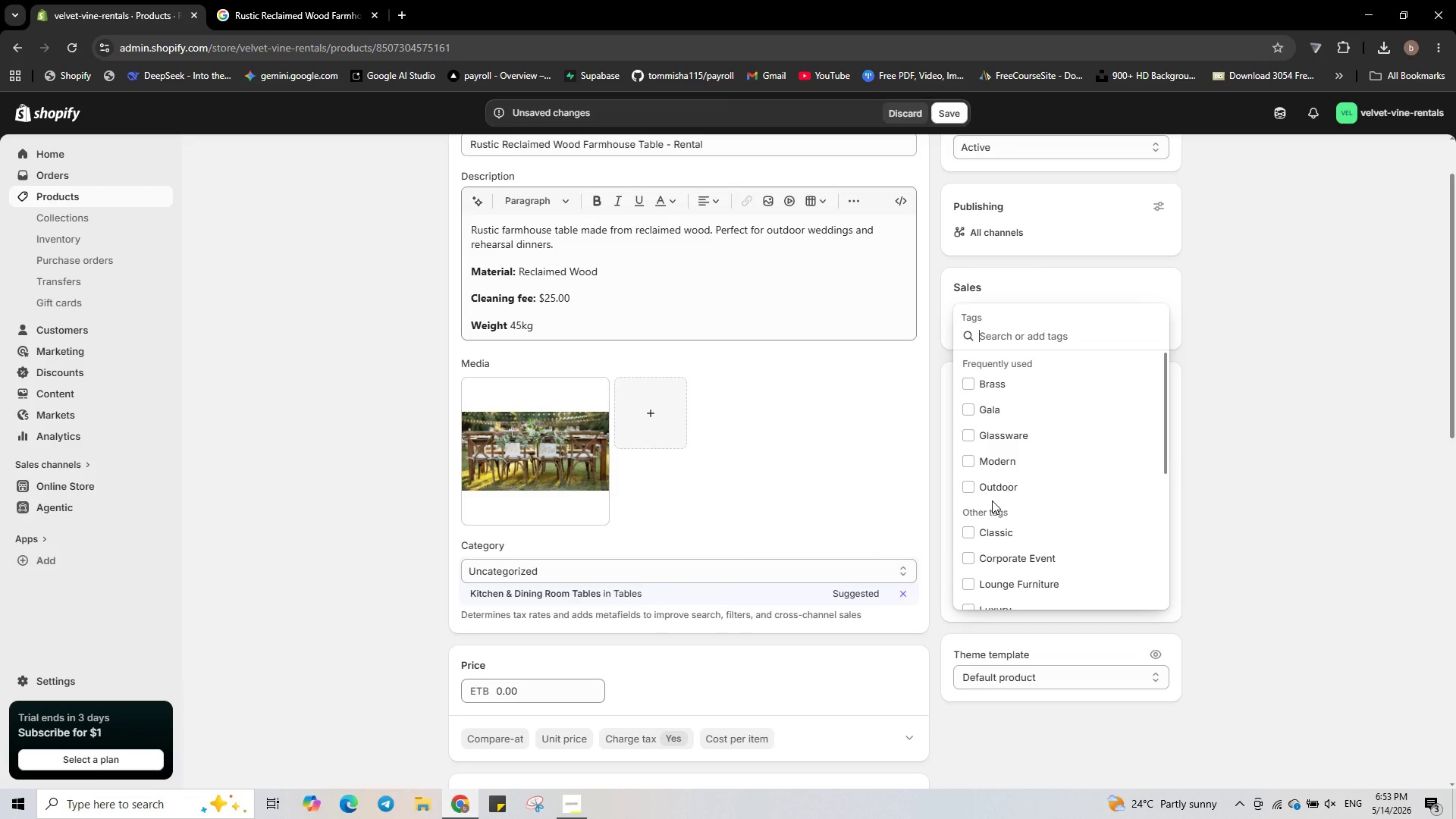 
scroll: coordinate [992, 500], scroll_direction: down, amount: 3.0
 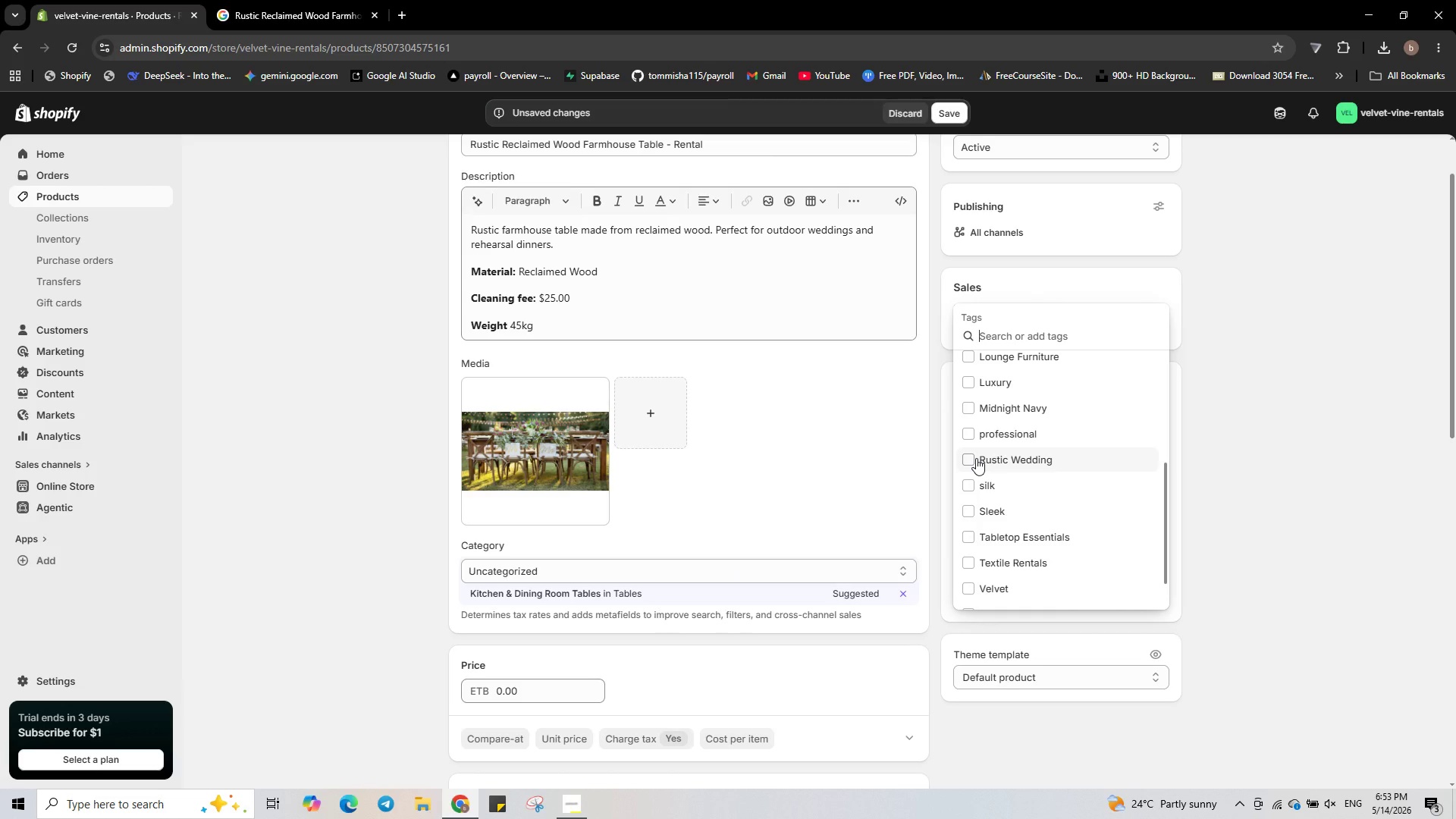 
left_click([976, 458])
 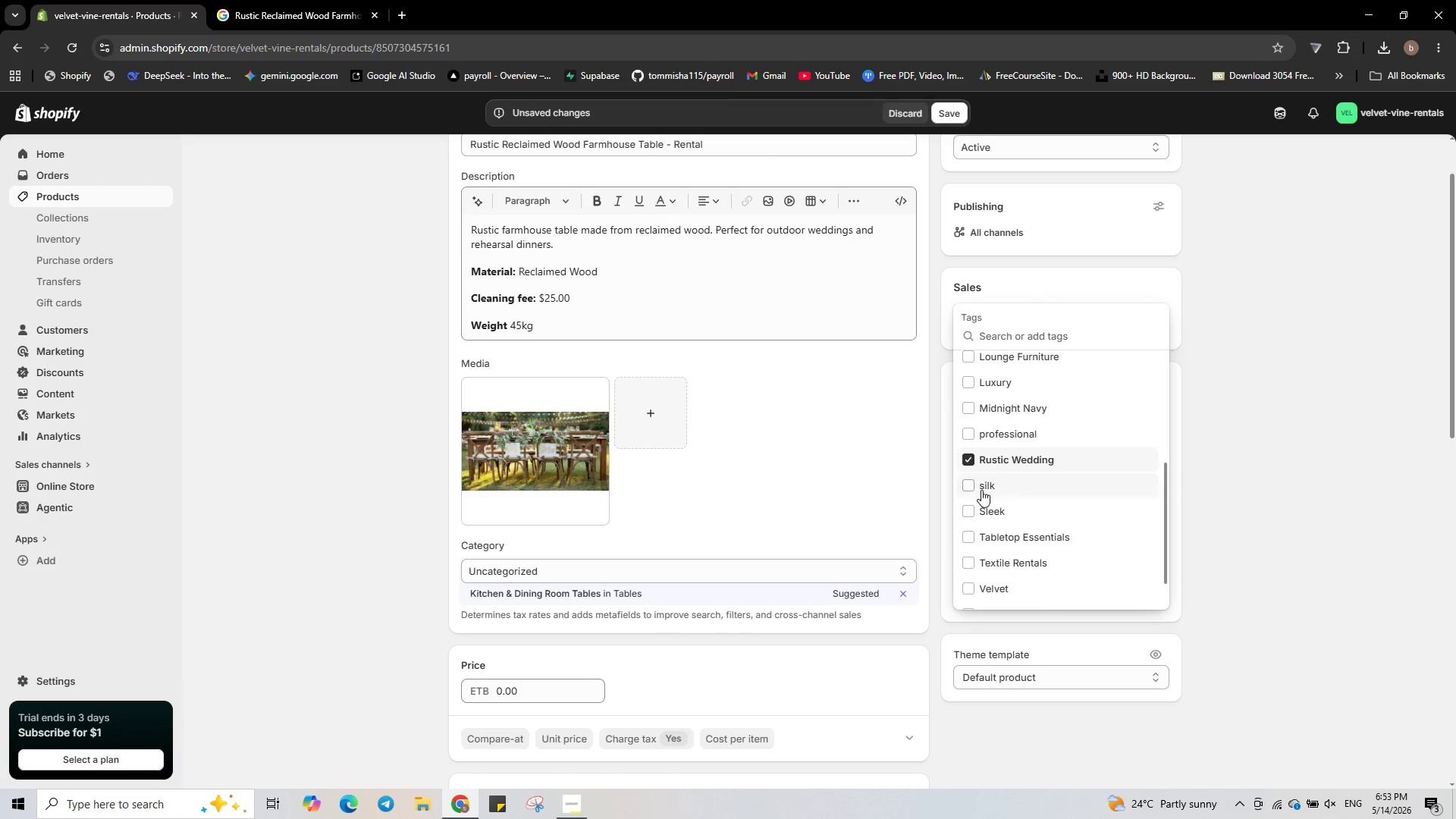 
scroll: coordinate [981, 490], scroll_direction: none, amount: 0.0
 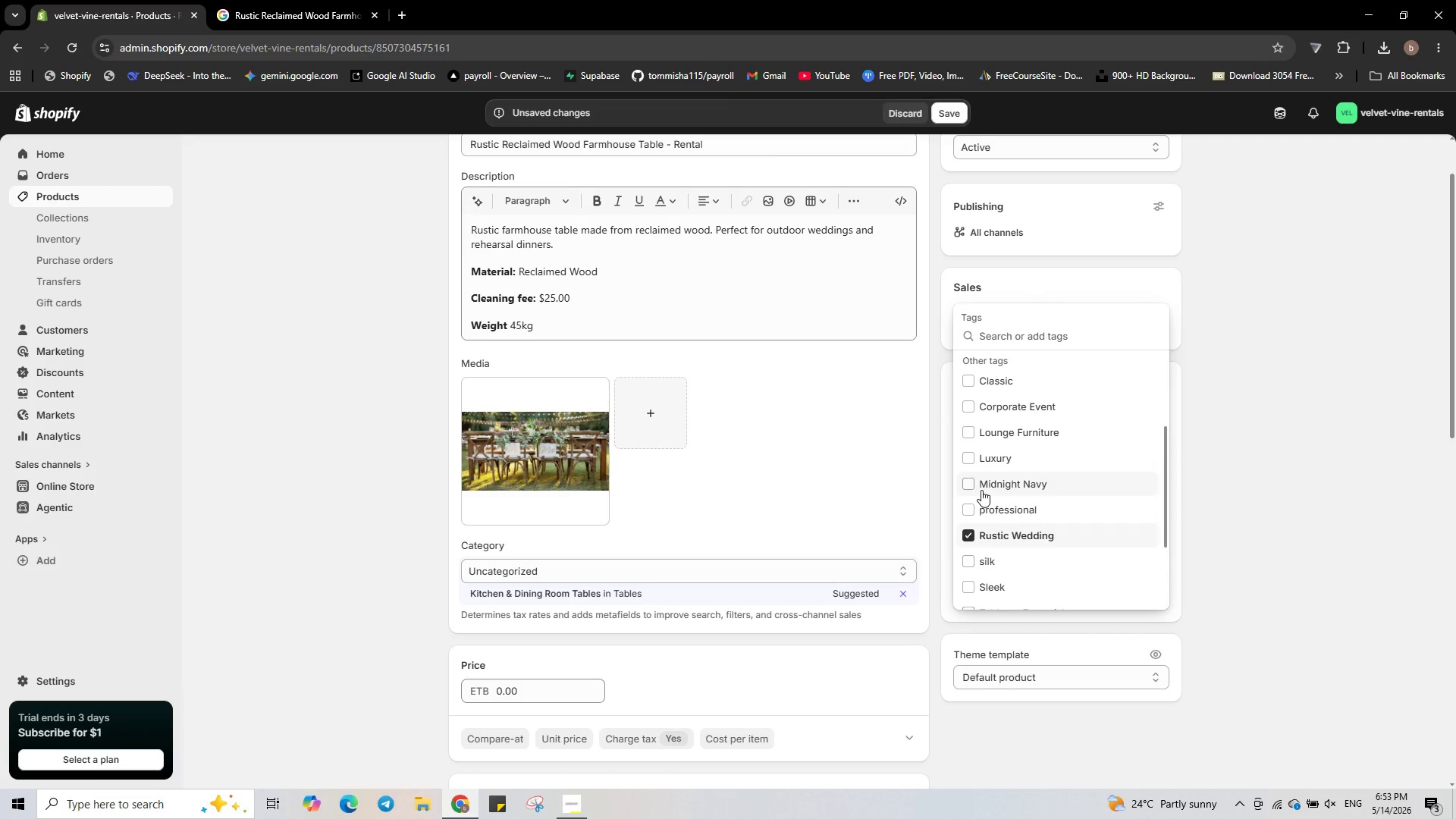 
scroll: coordinate [981, 490], scroll_direction: down, amount: 3.0
 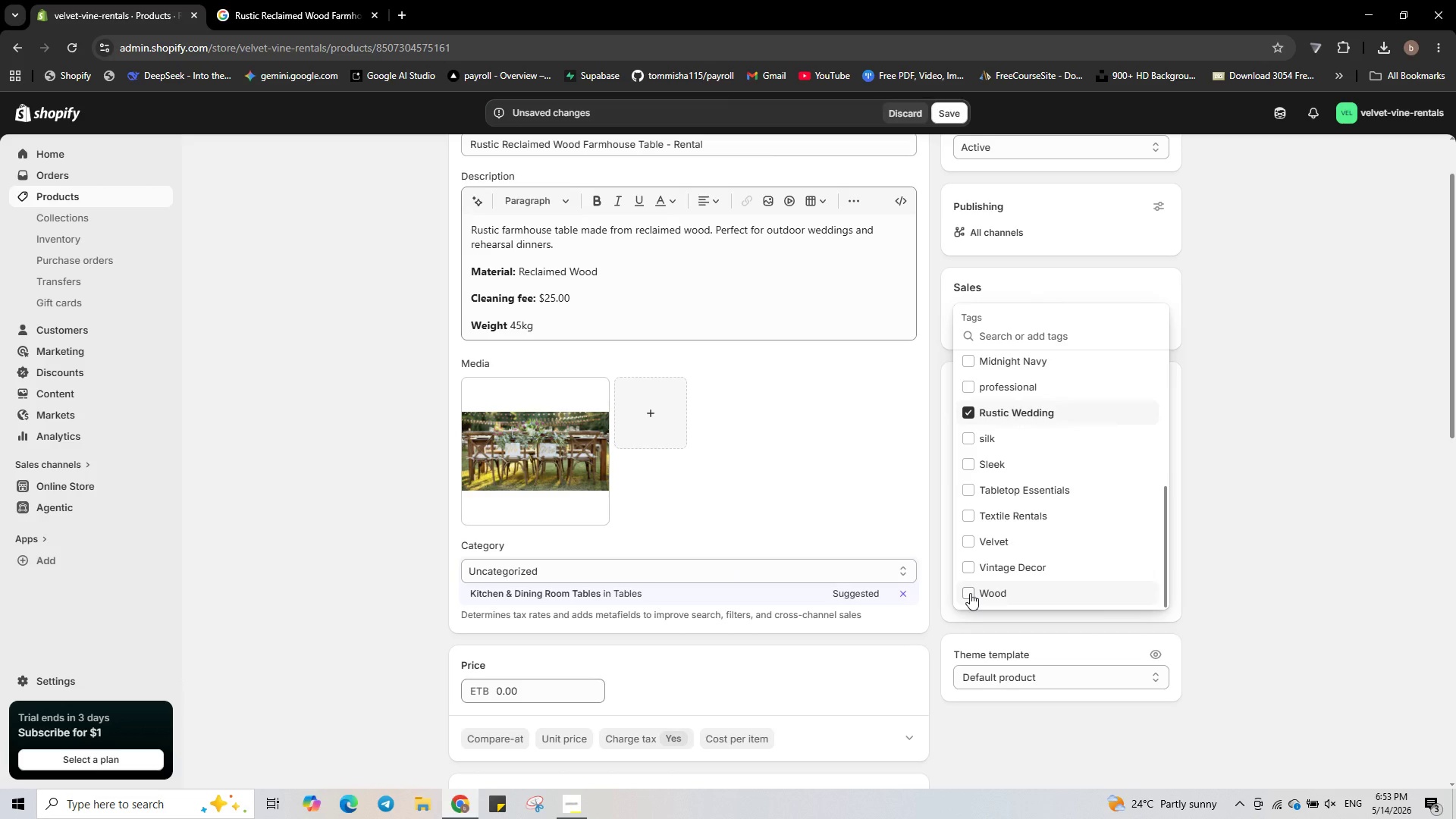 
left_click([970, 593])
 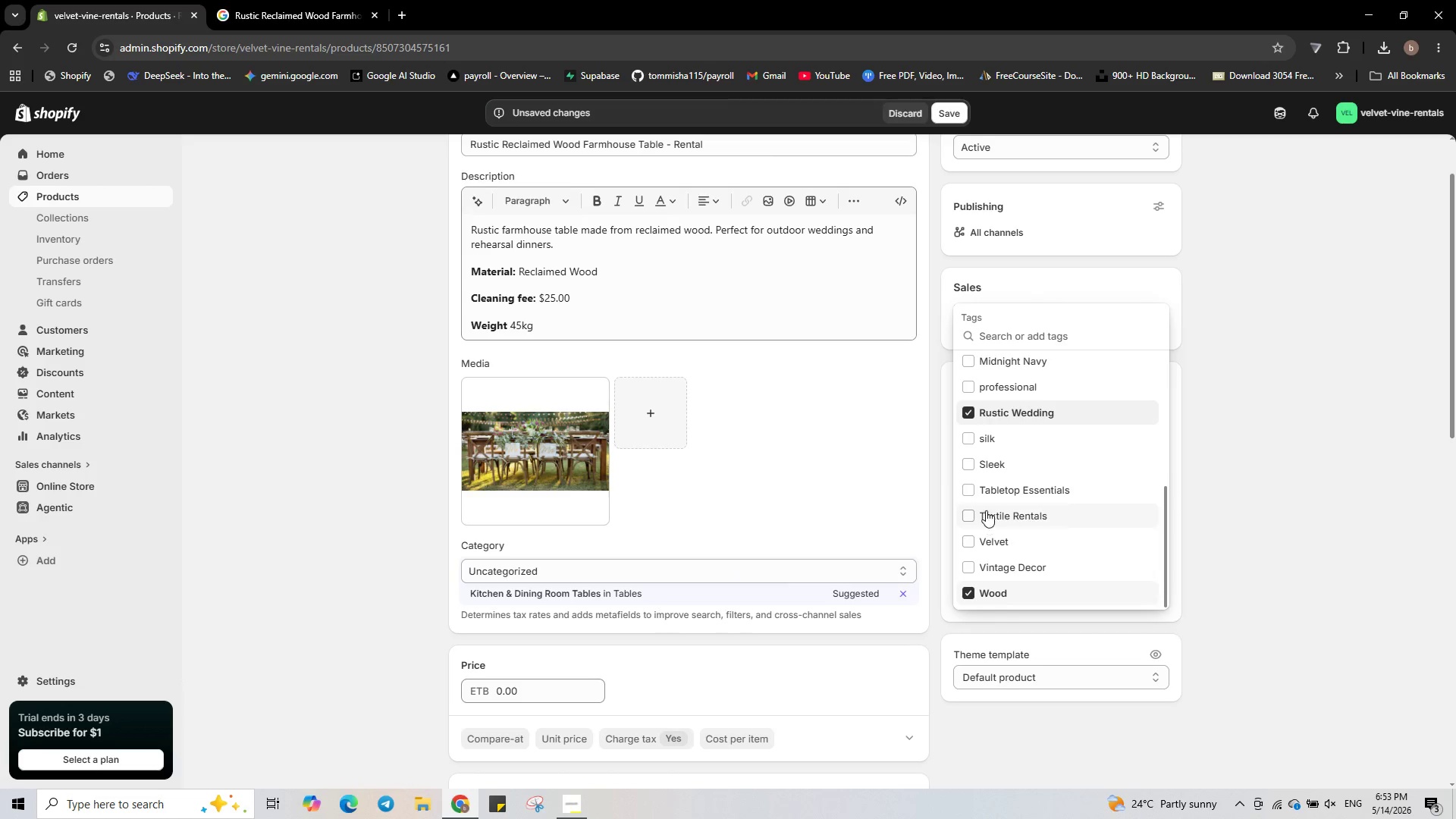 
scroll: coordinate [986, 492], scroll_direction: up, amount: 2.0
 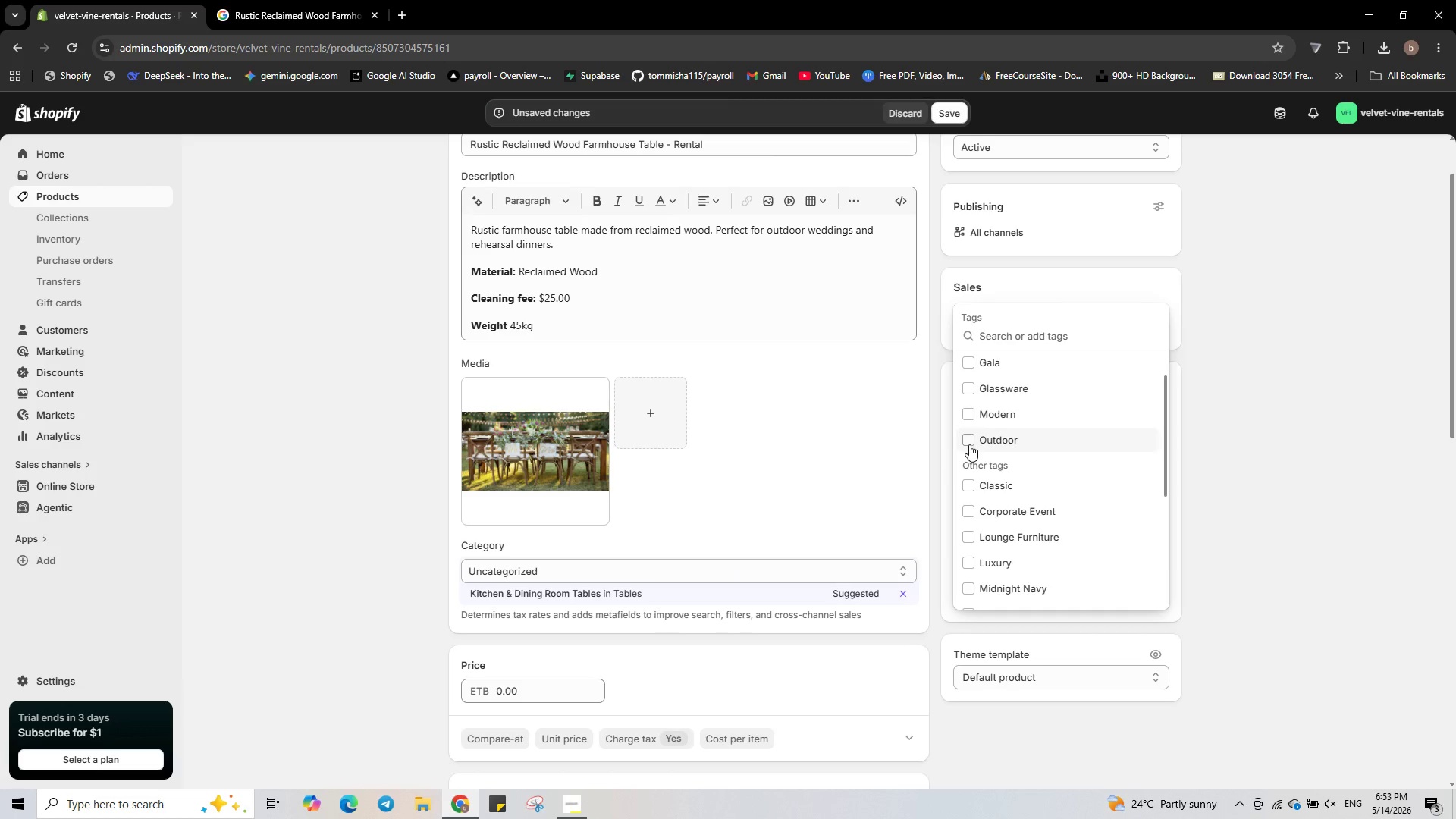 
left_click([969, 444])
 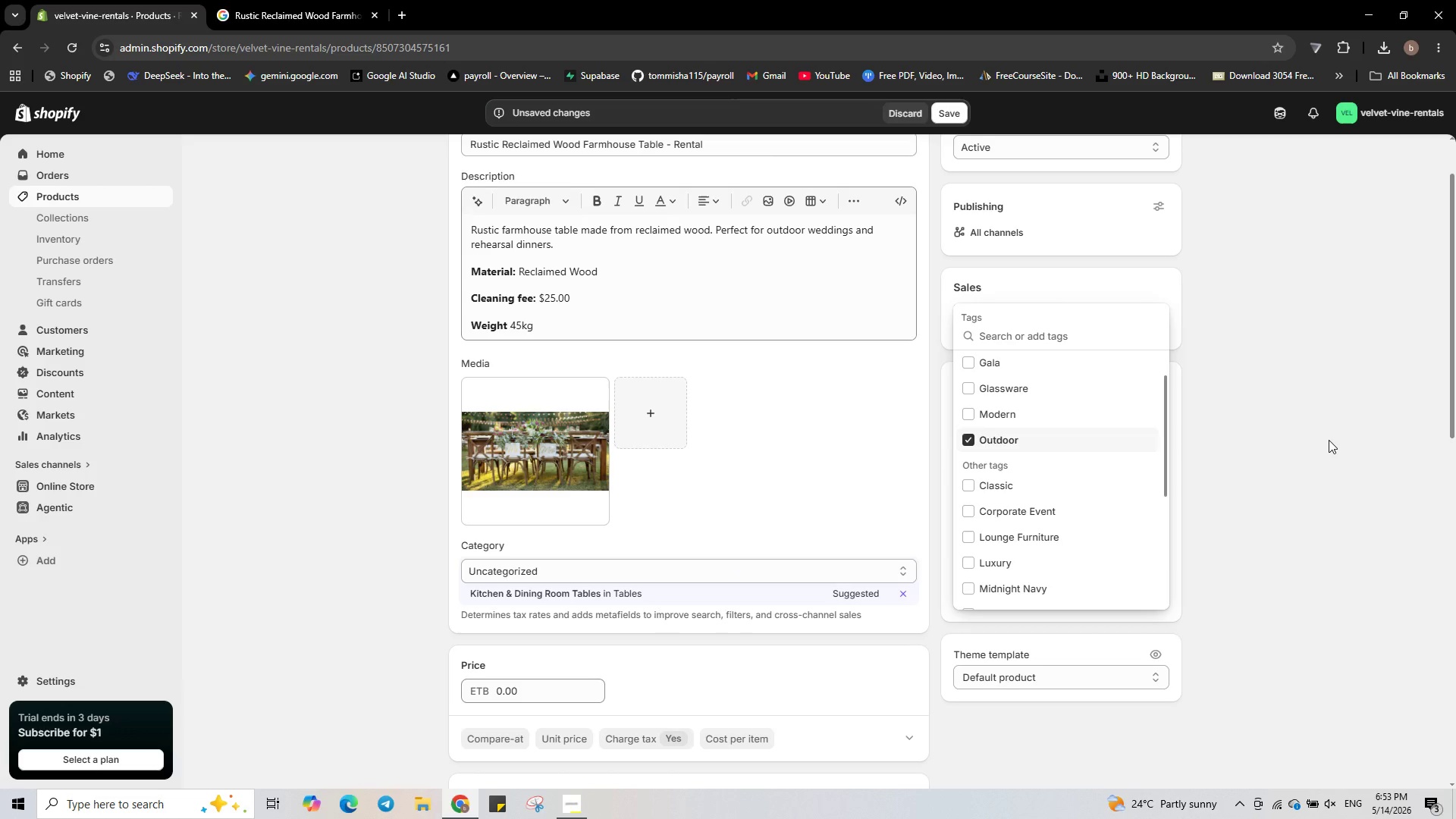 
left_click([1329, 440])
 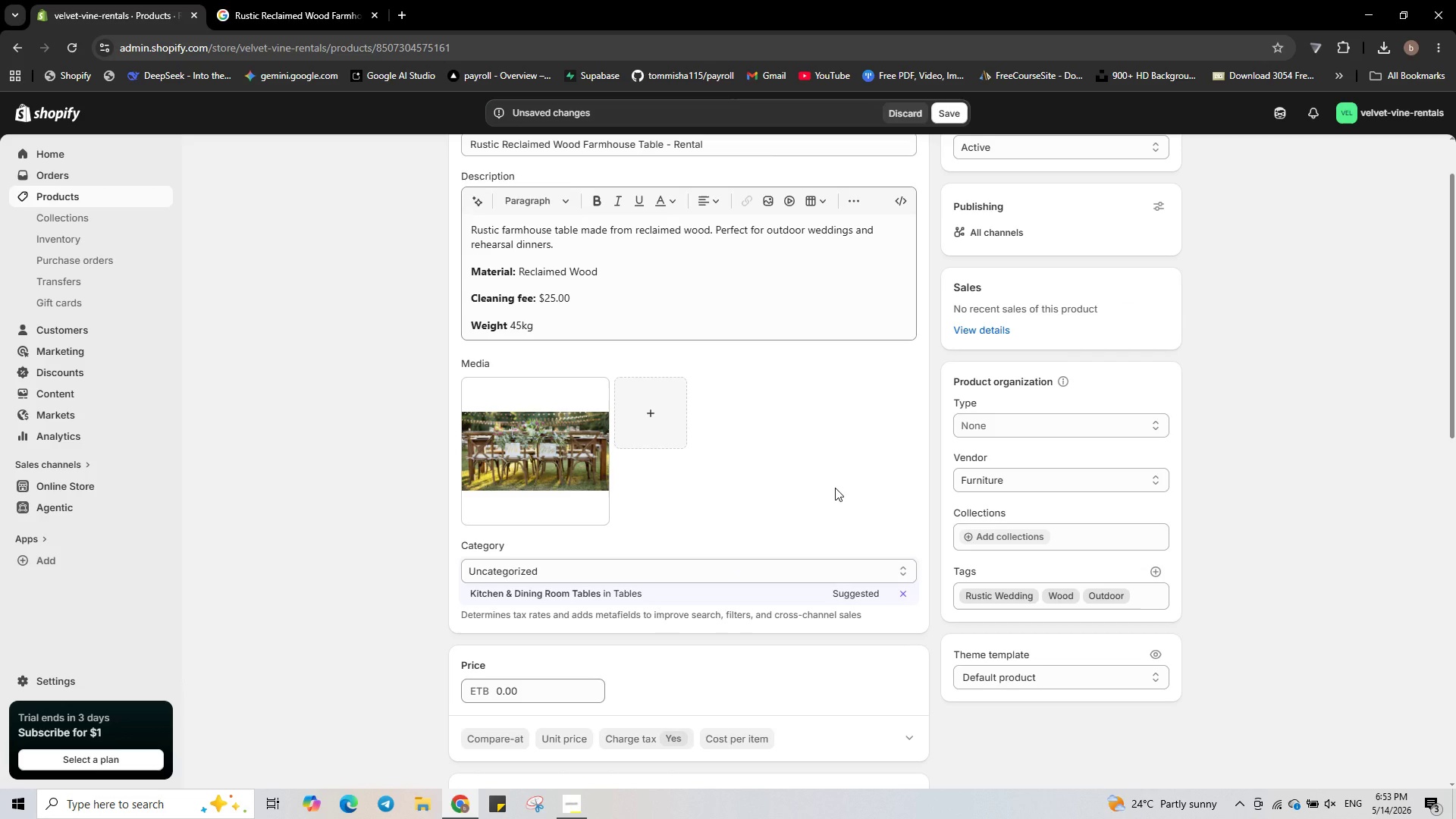 
wait(14.31)
 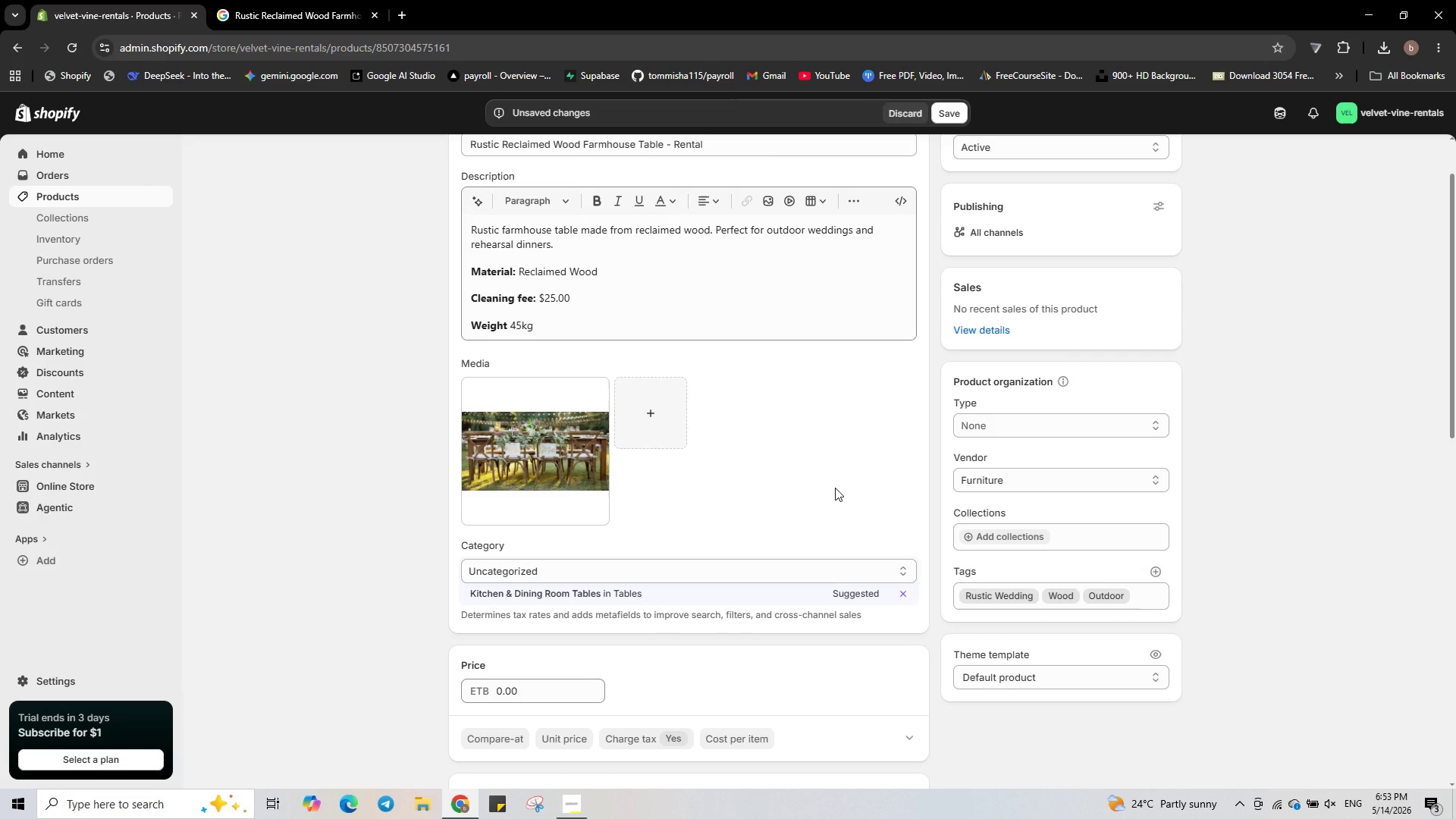 
scroll: coordinate [793, 487], scroll_direction: down, amount: 1.0
 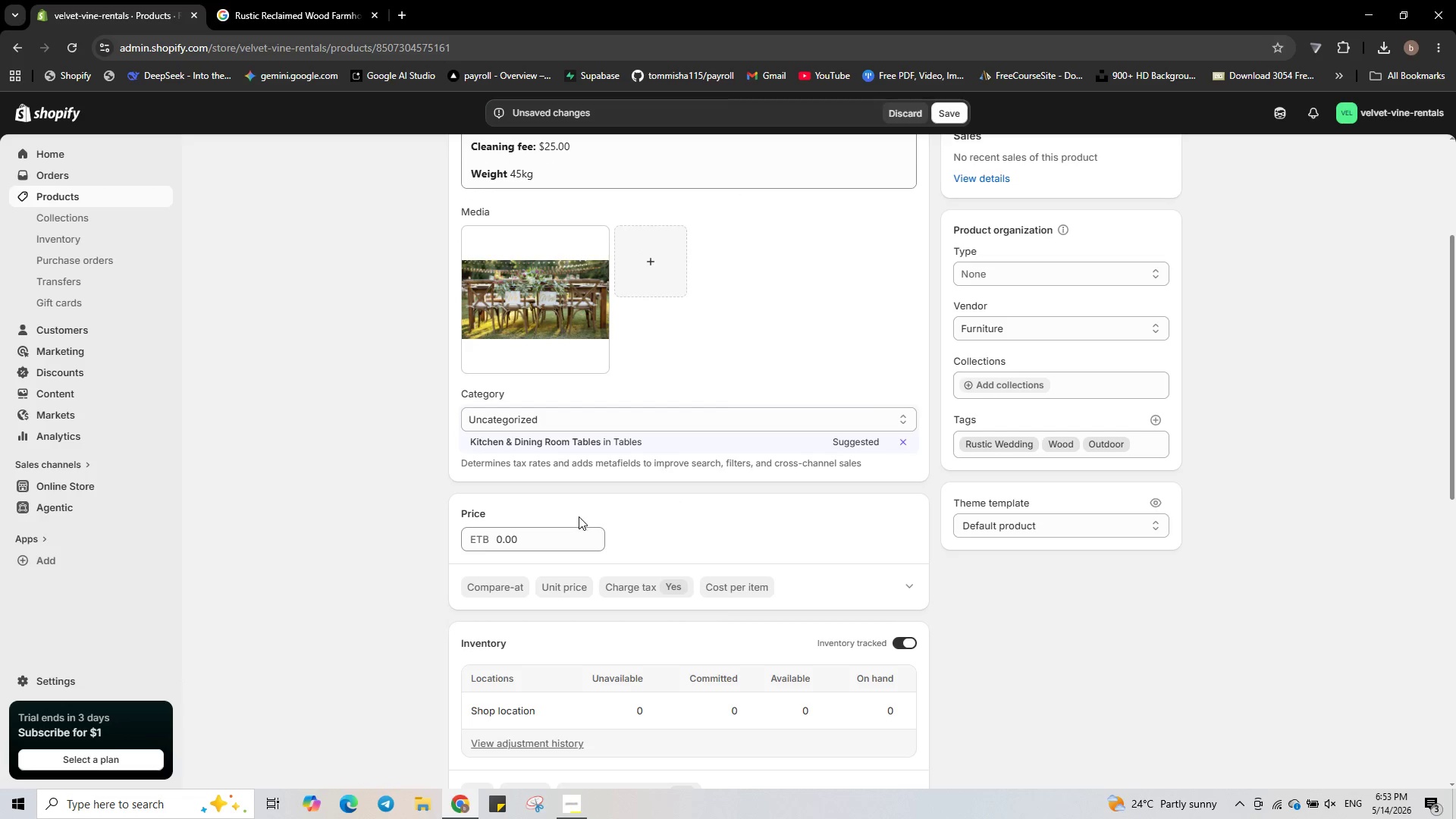 
left_click([574, 532])
 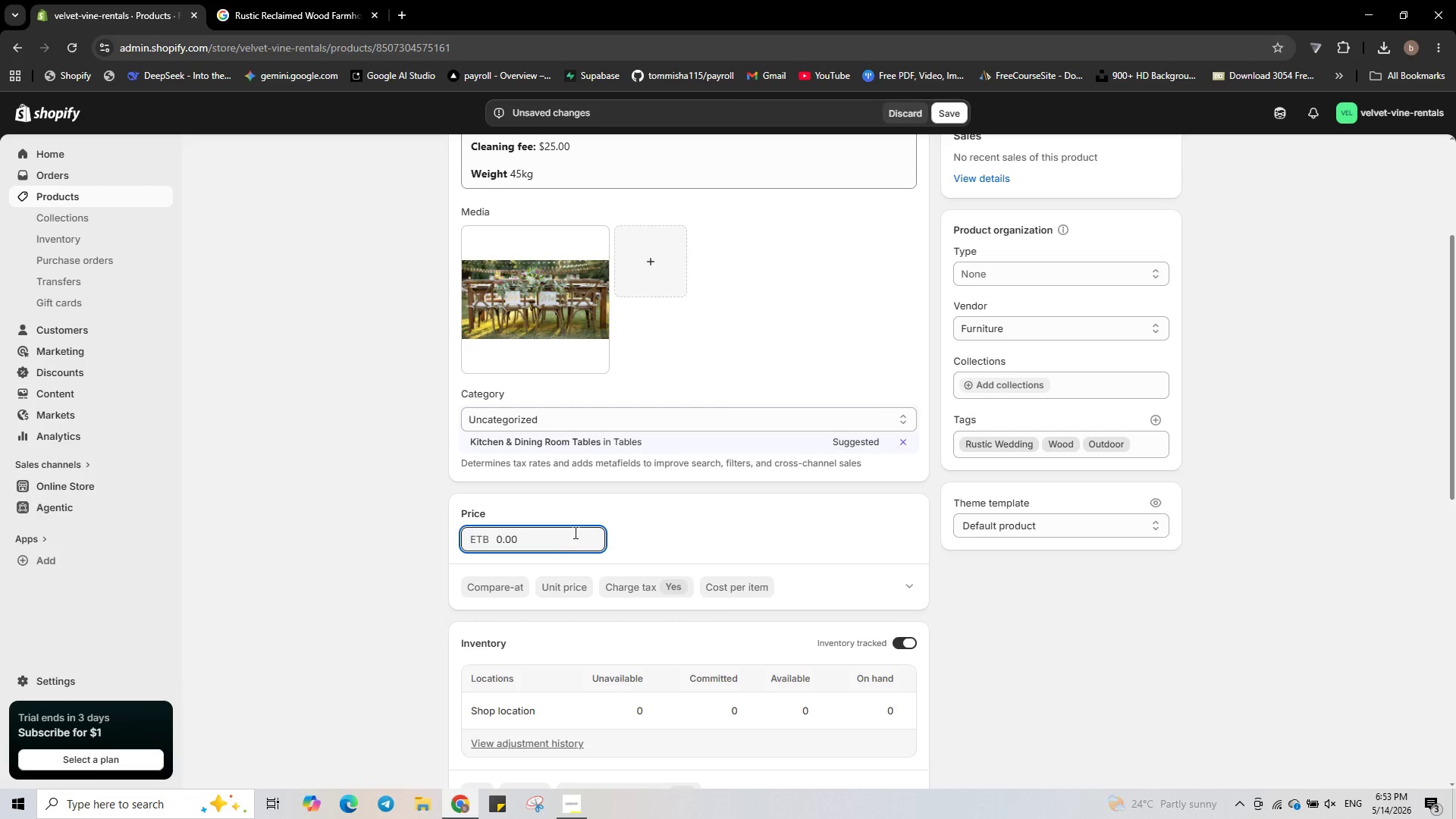 
double_click([574, 533])
 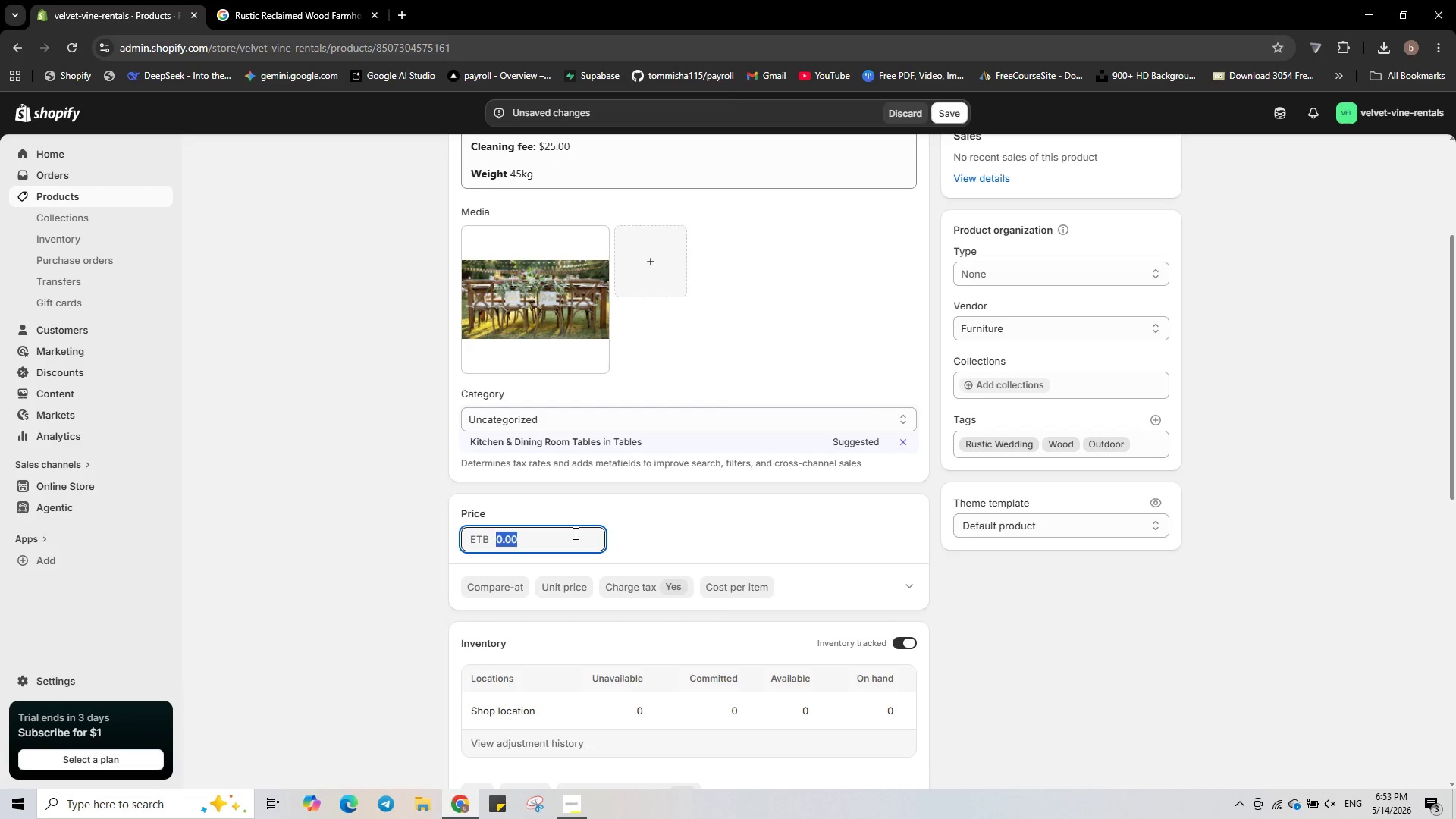 
key(Numpad1)
 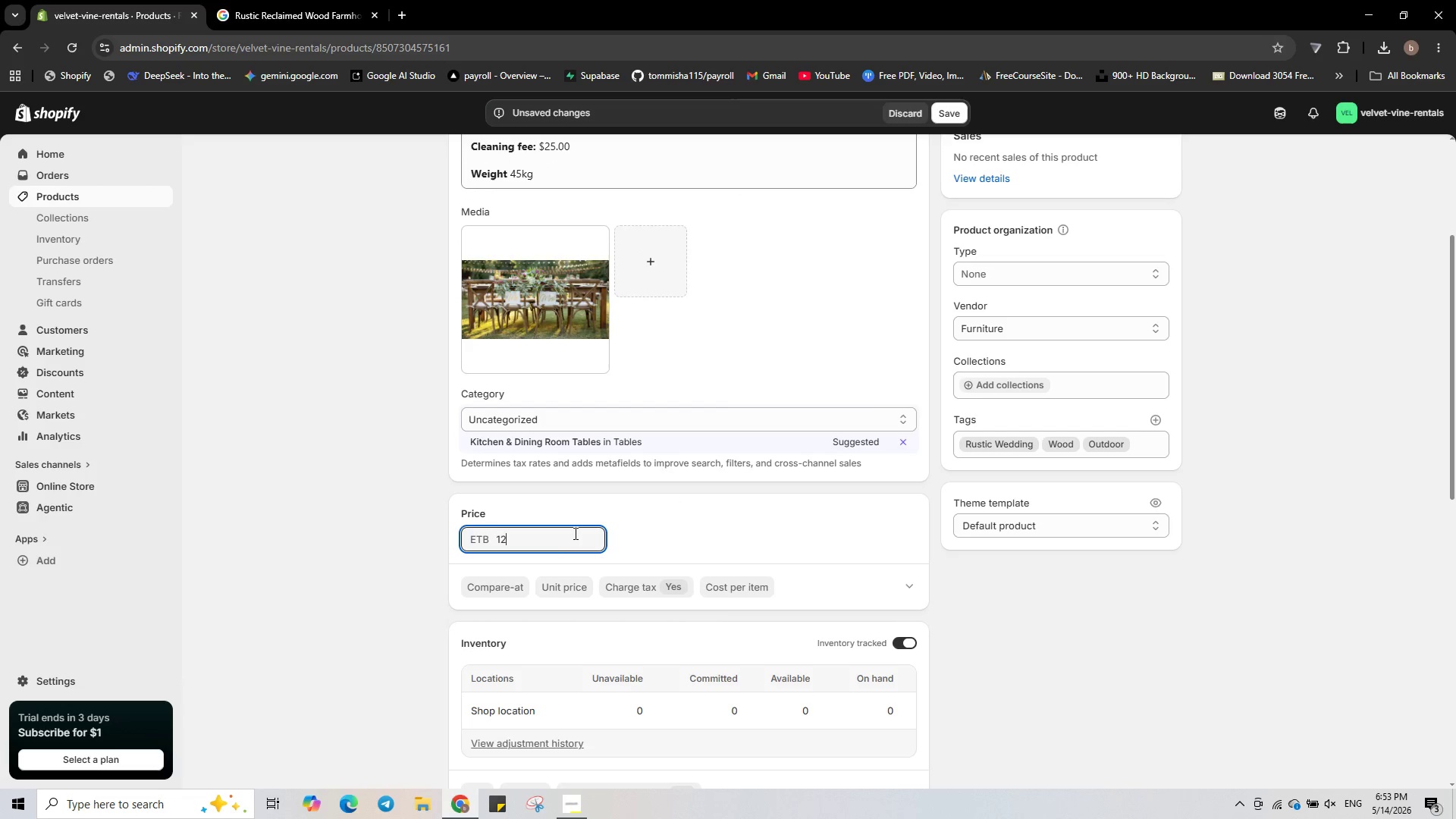 
key(Numpad2)
 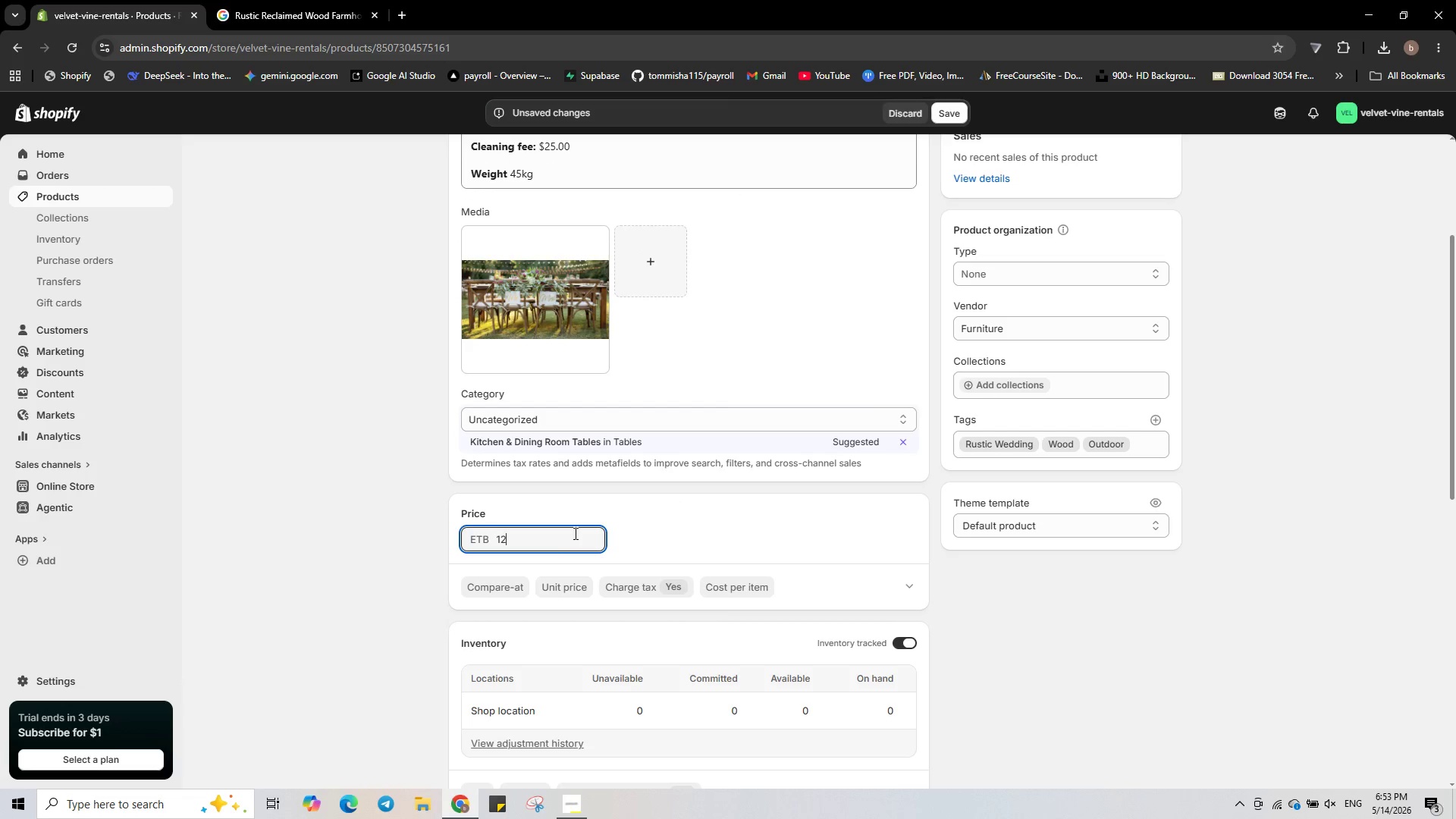 
key(Numpad5)
 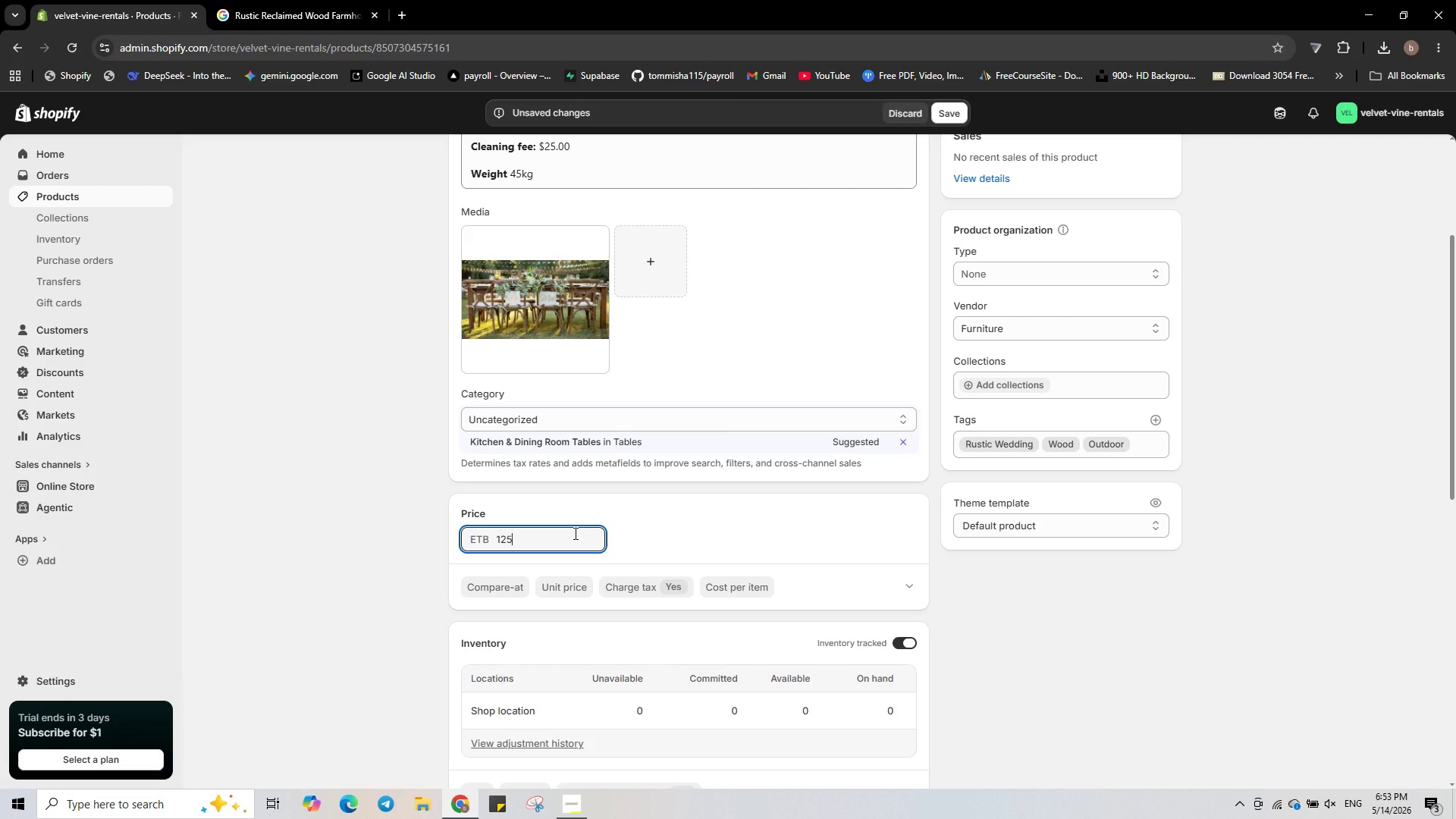 
key(NumpadDecimal)
 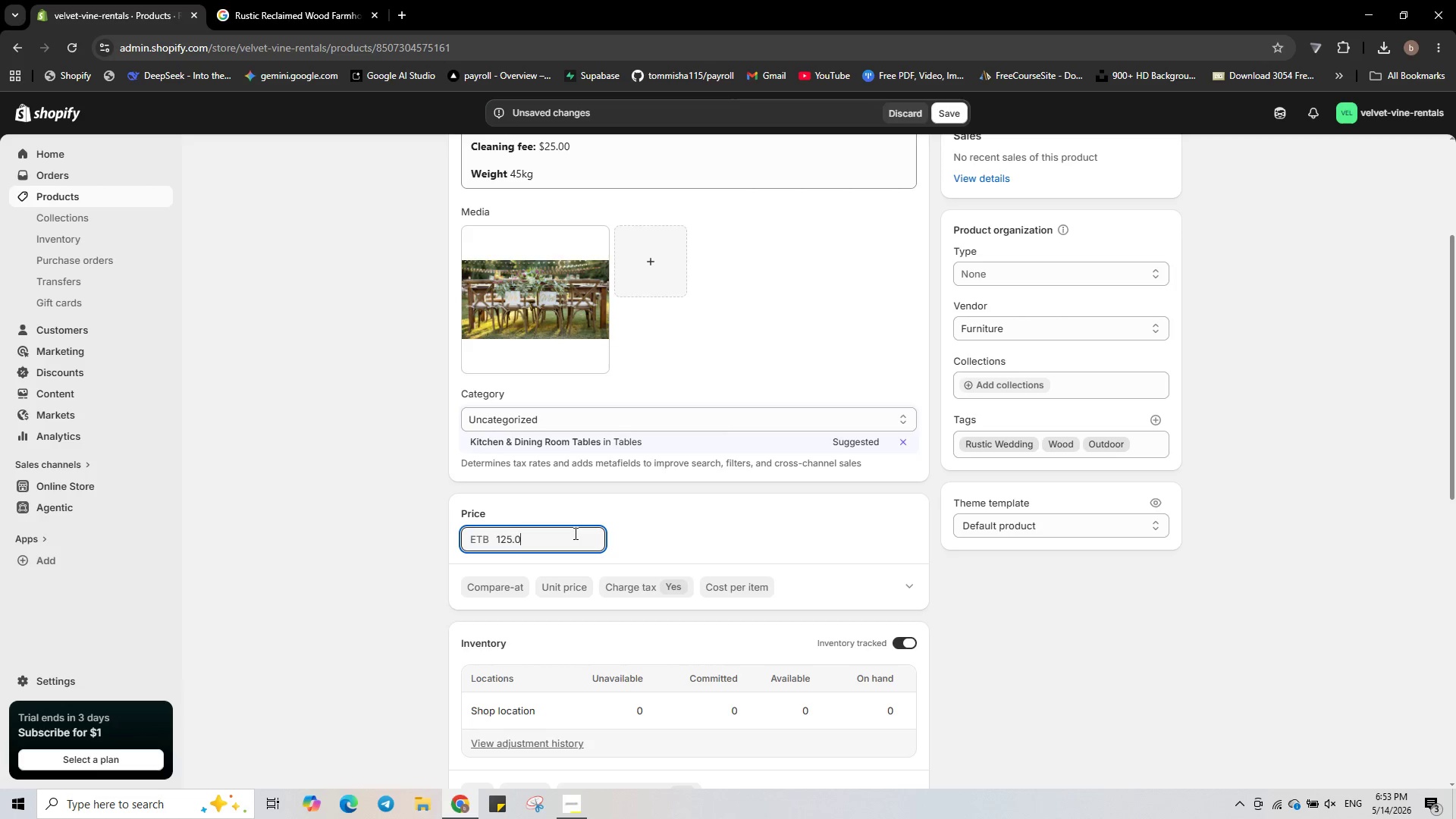 
key(Numpad0)
 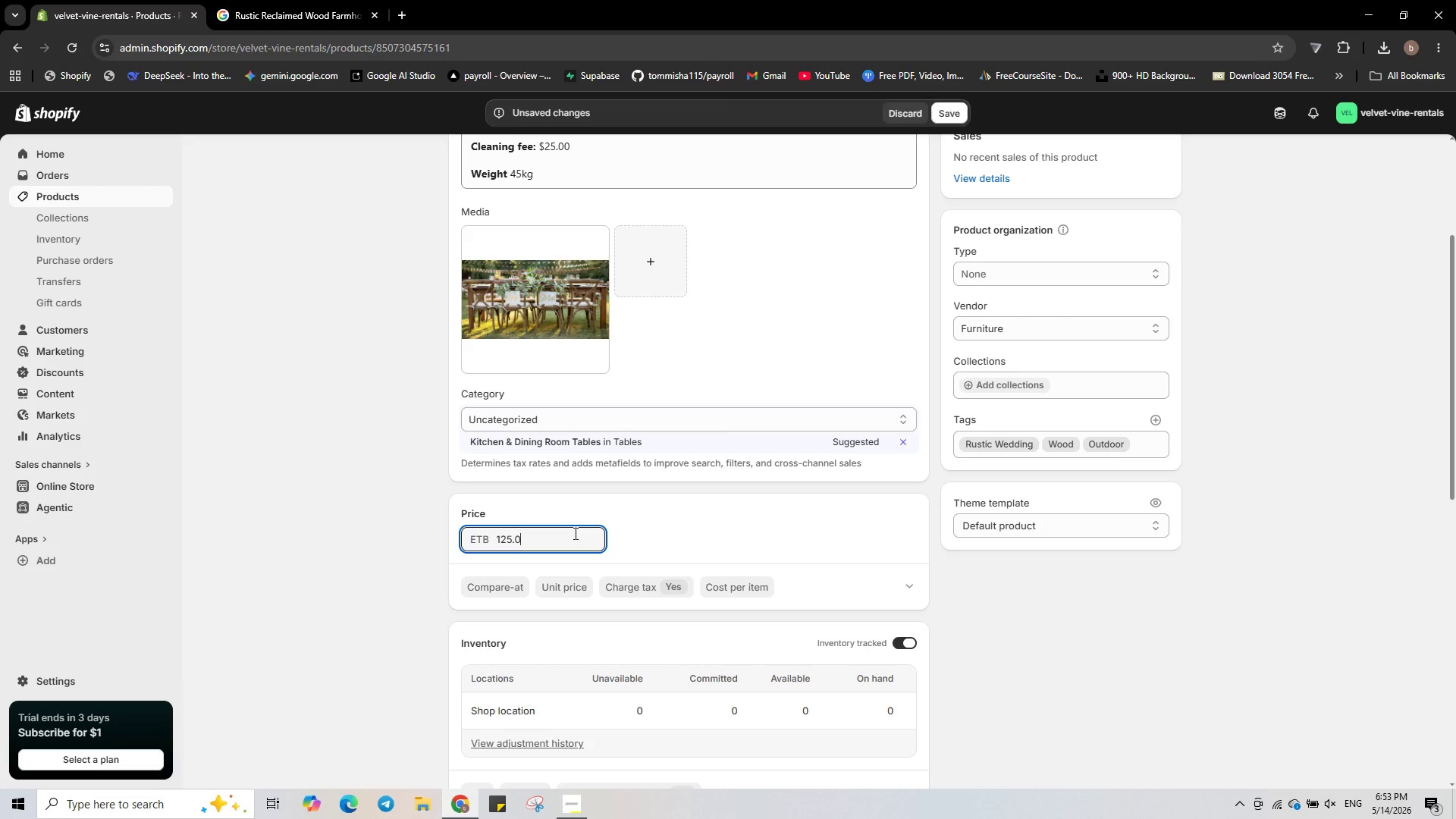 
key(Numpad0)
 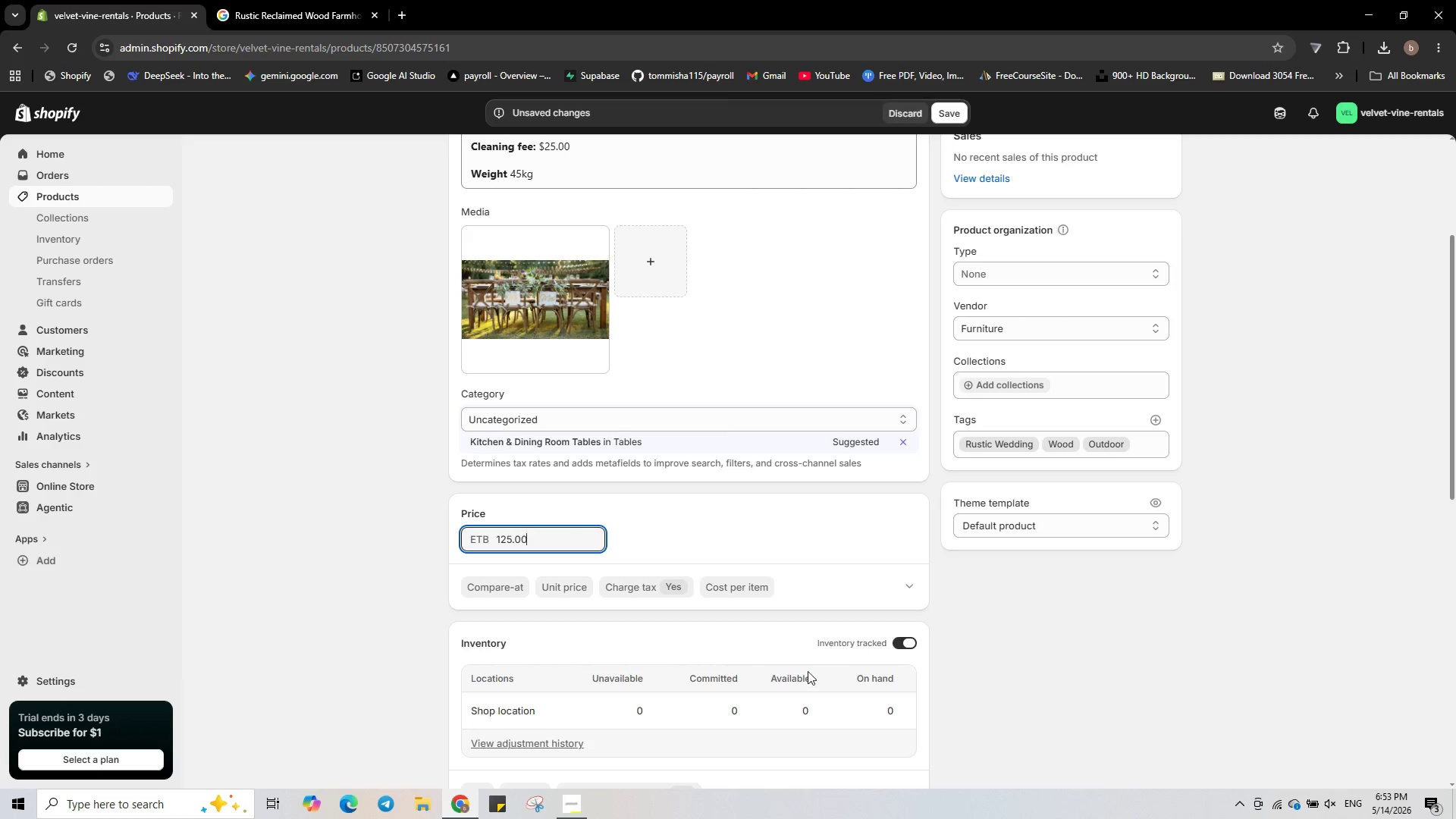 
scroll: coordinate [802, 617], scroll_direction: down, amount: 1.0
 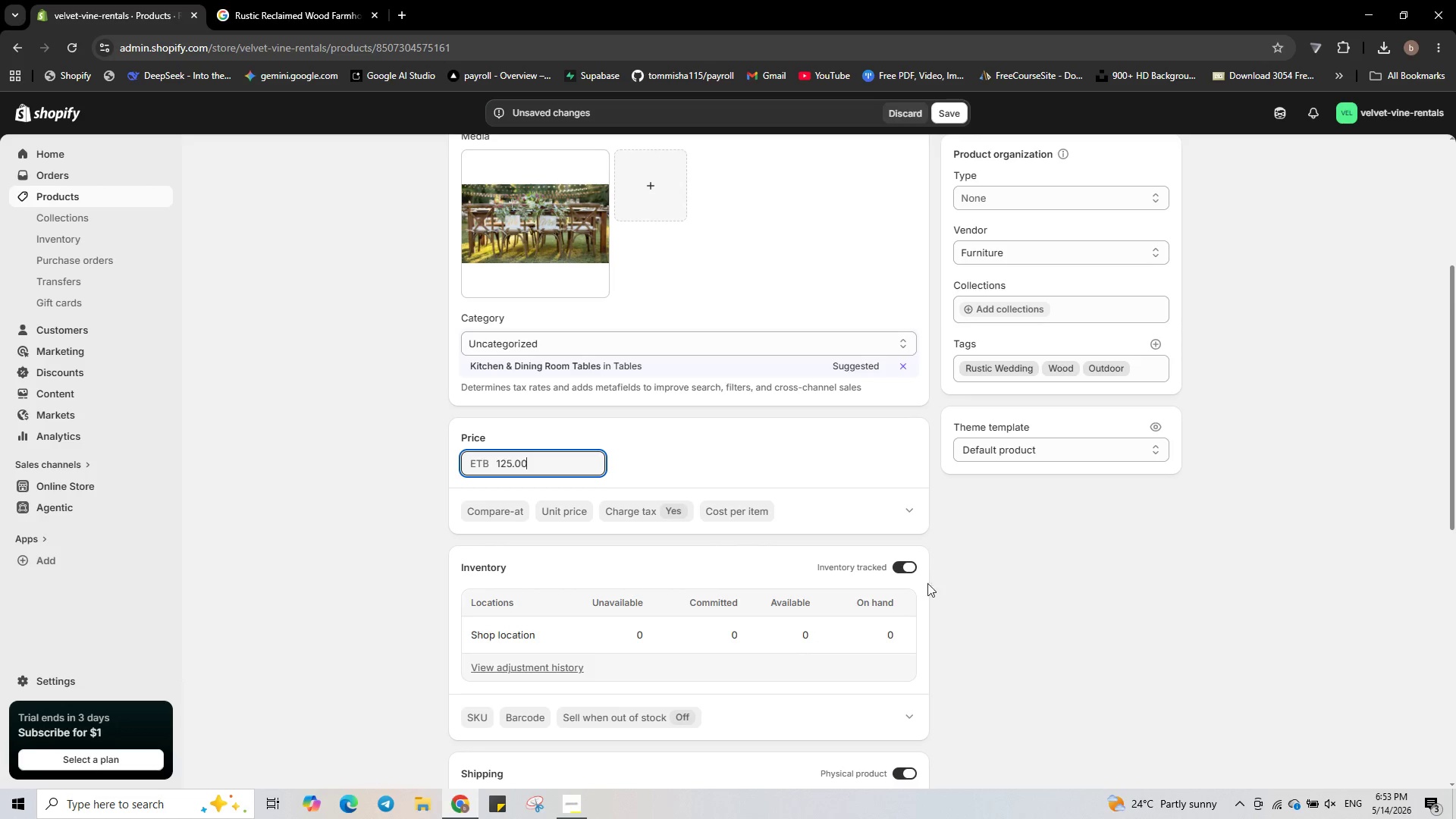 
left_click([909, 569])
 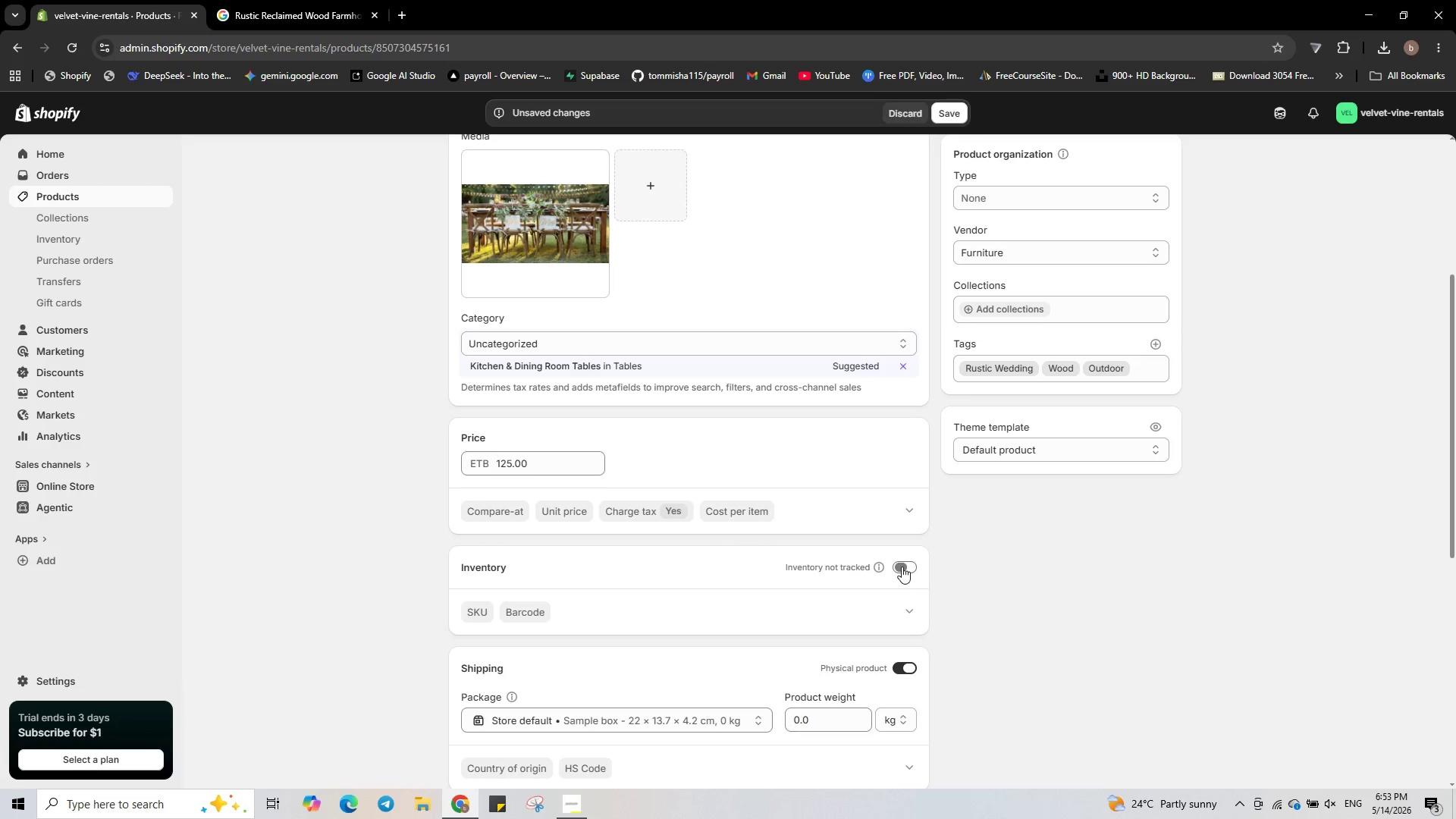 
left_click([902, 566])
 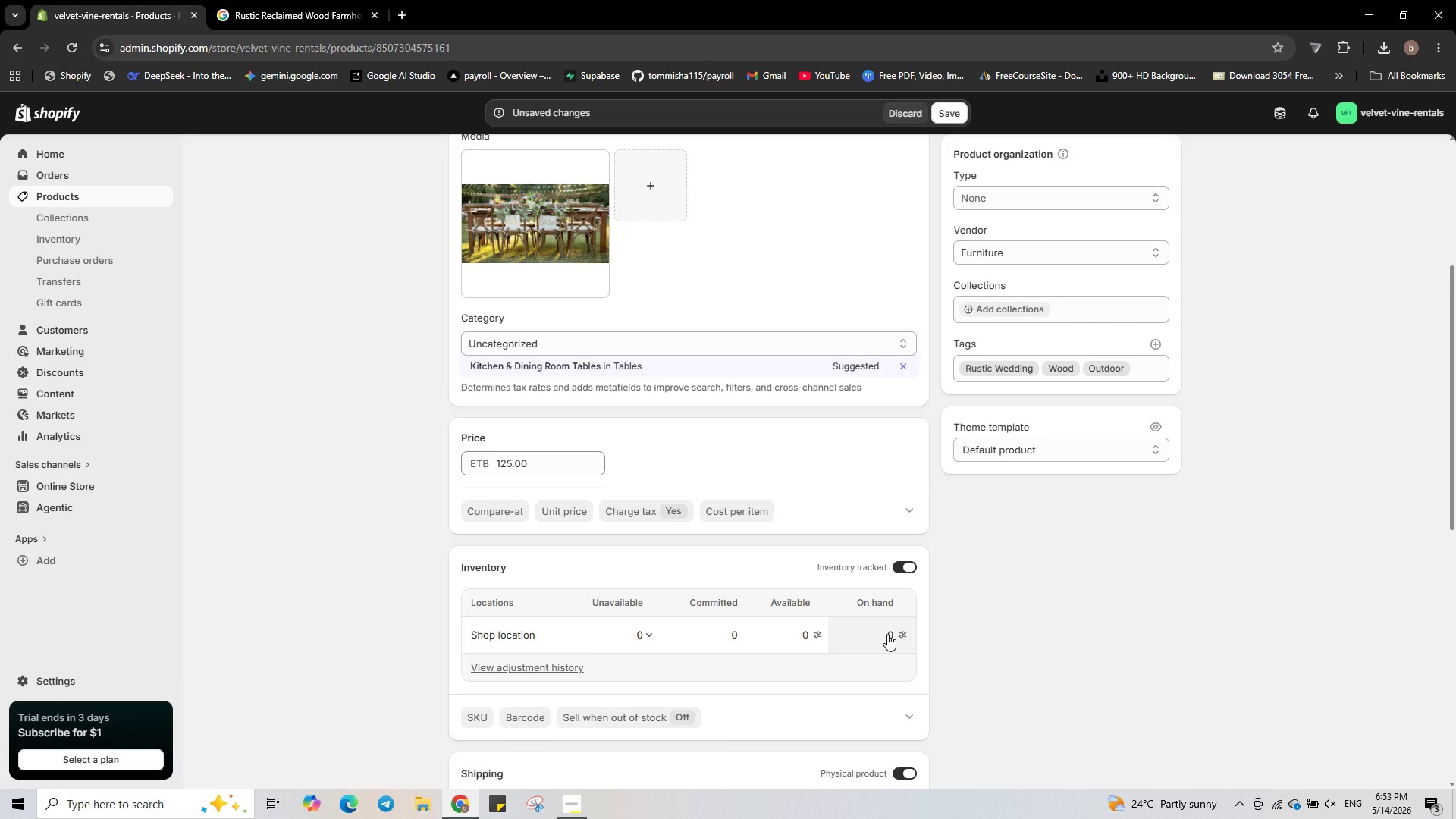 
double_click([887, 634])
 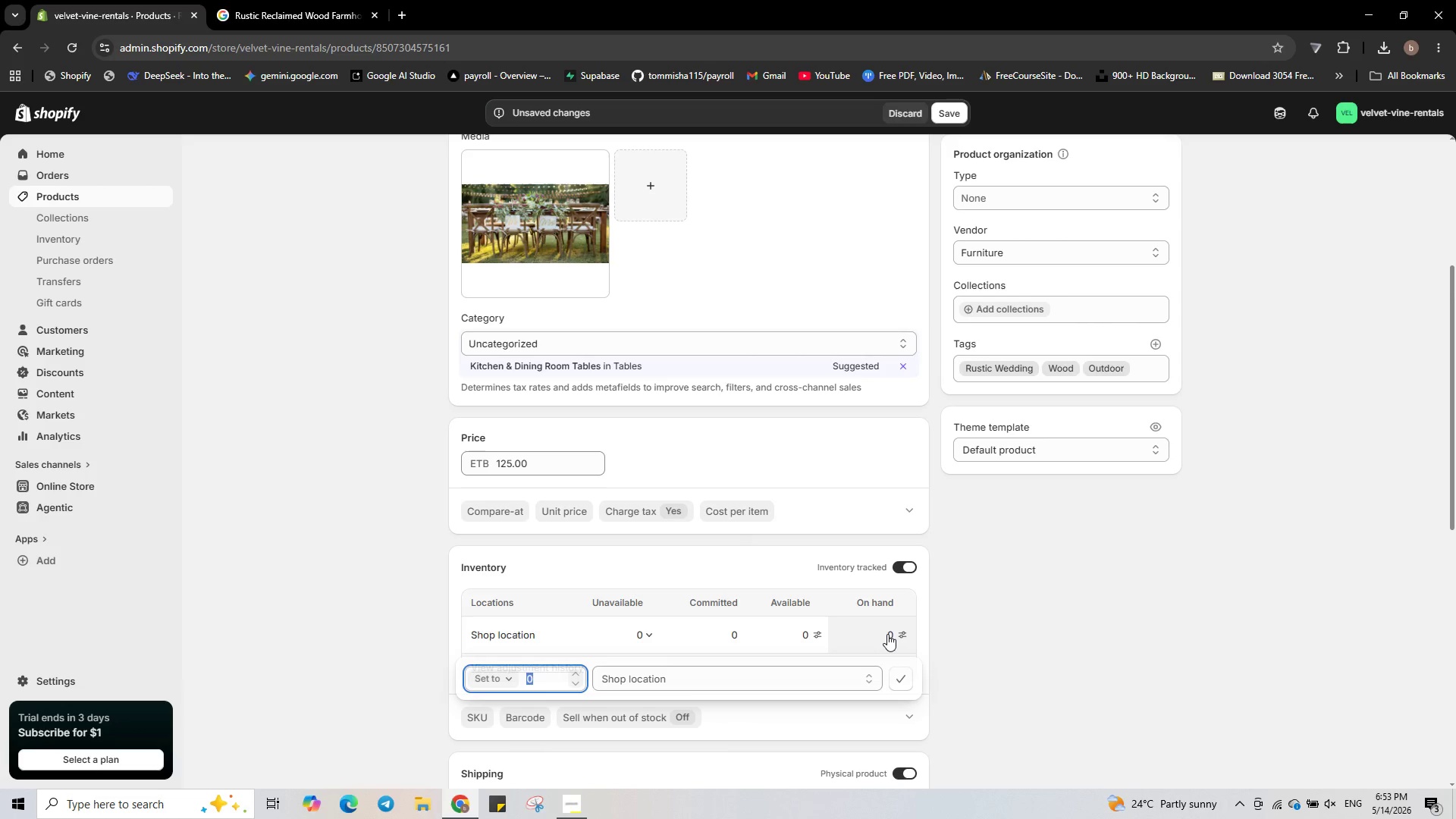 
double_click([887, 634])
 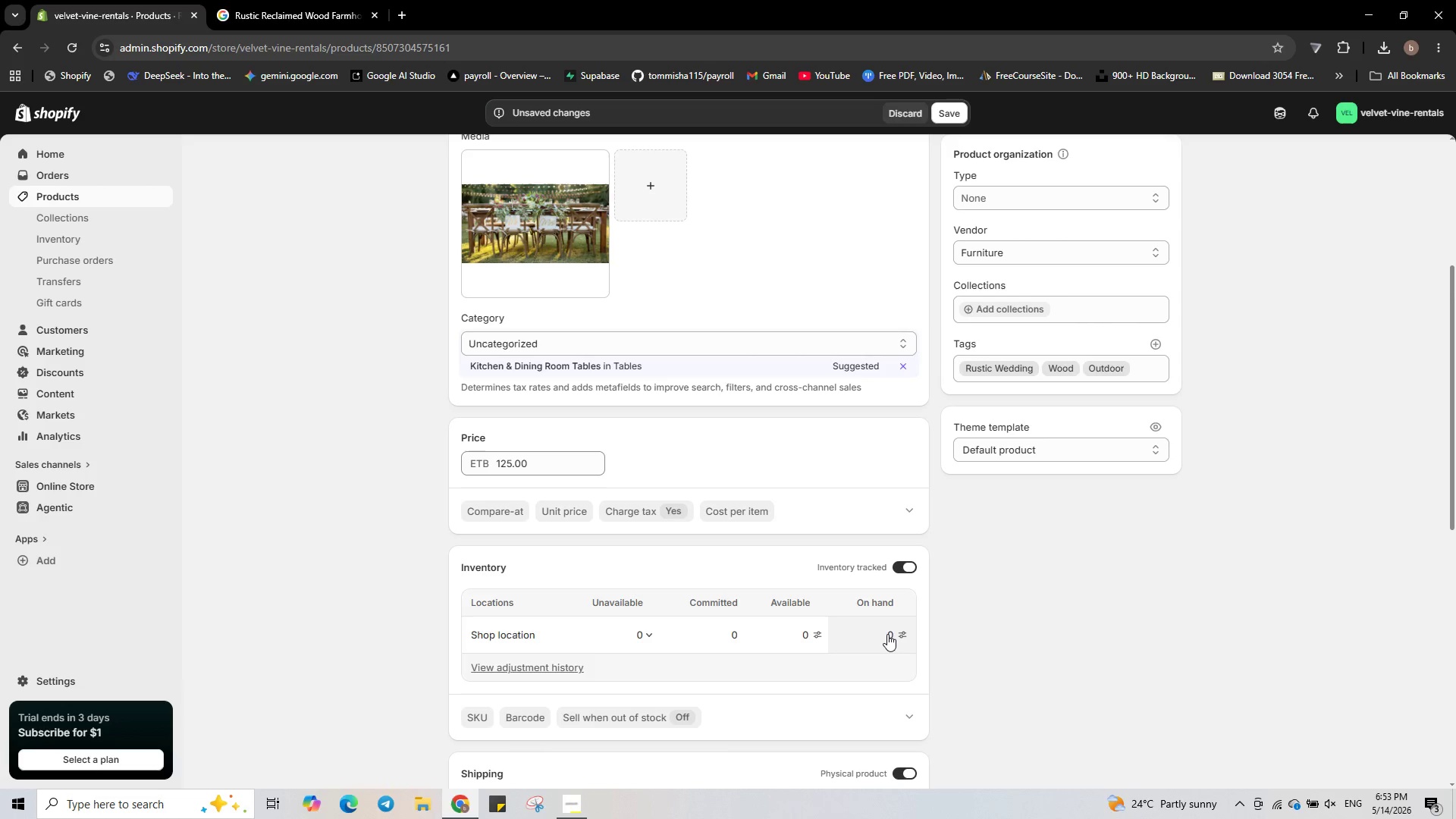 
triple_click([887, 634])
 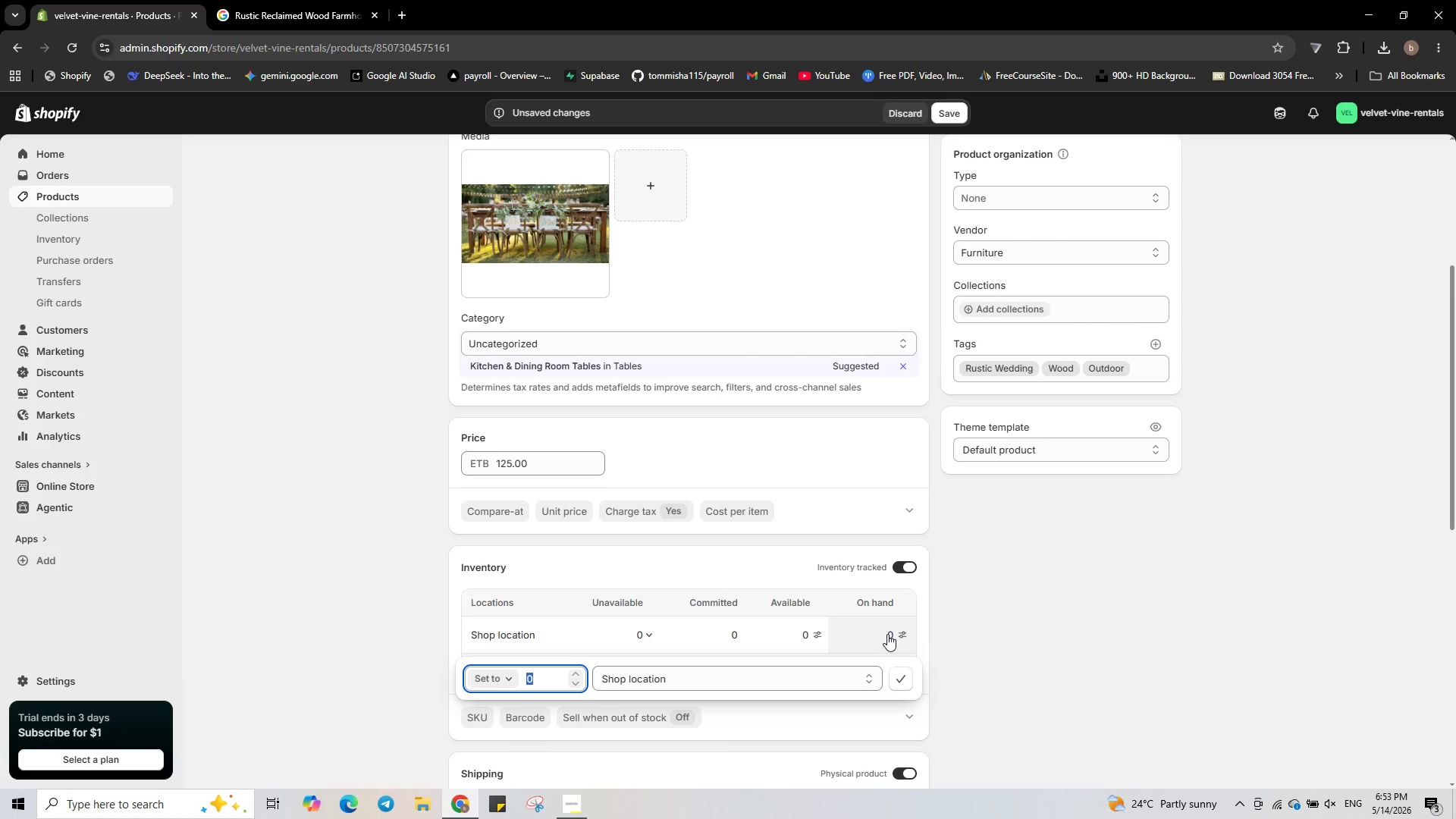 
key(Numpad3)
 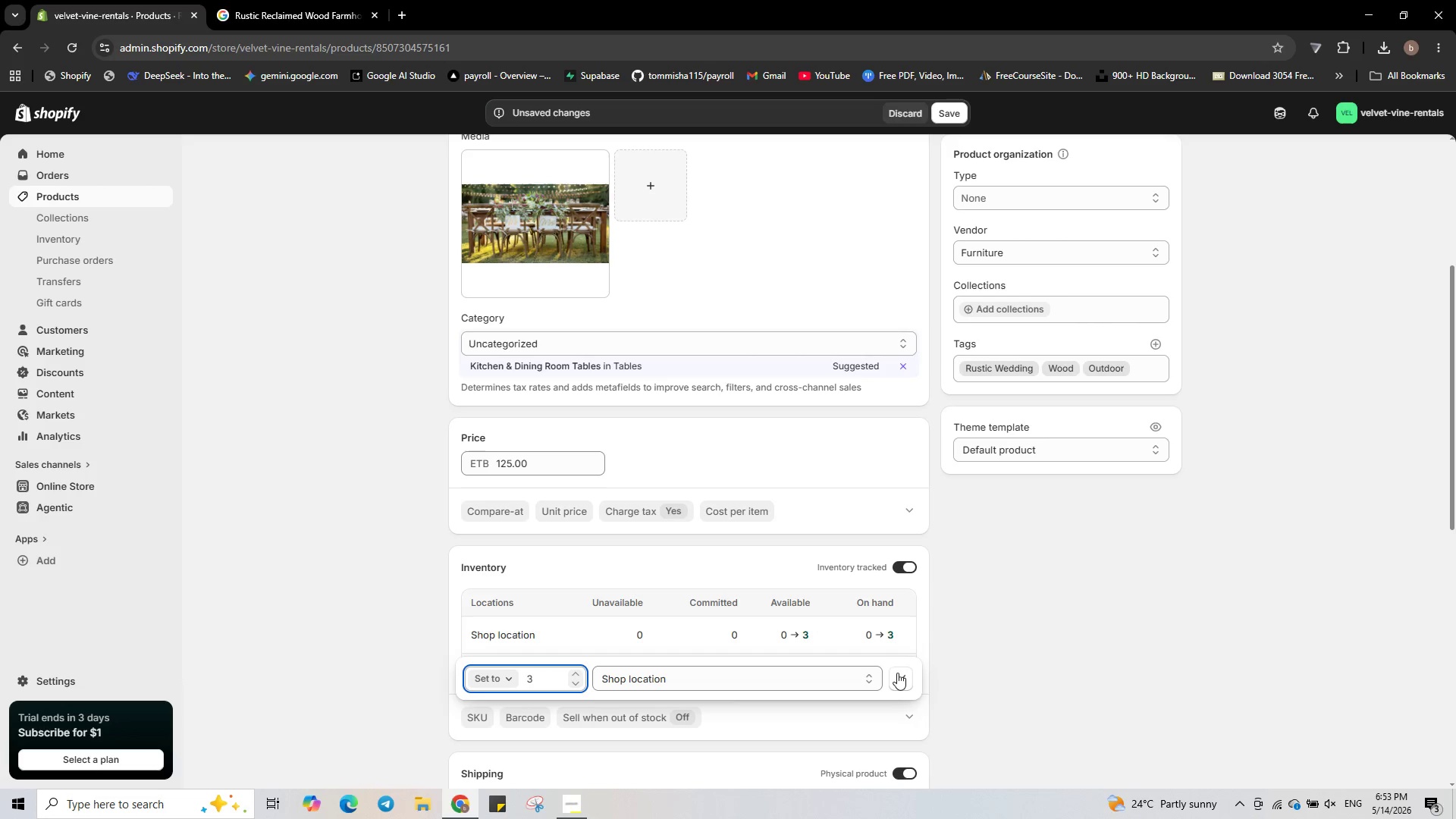 
left_click([900, 675])
 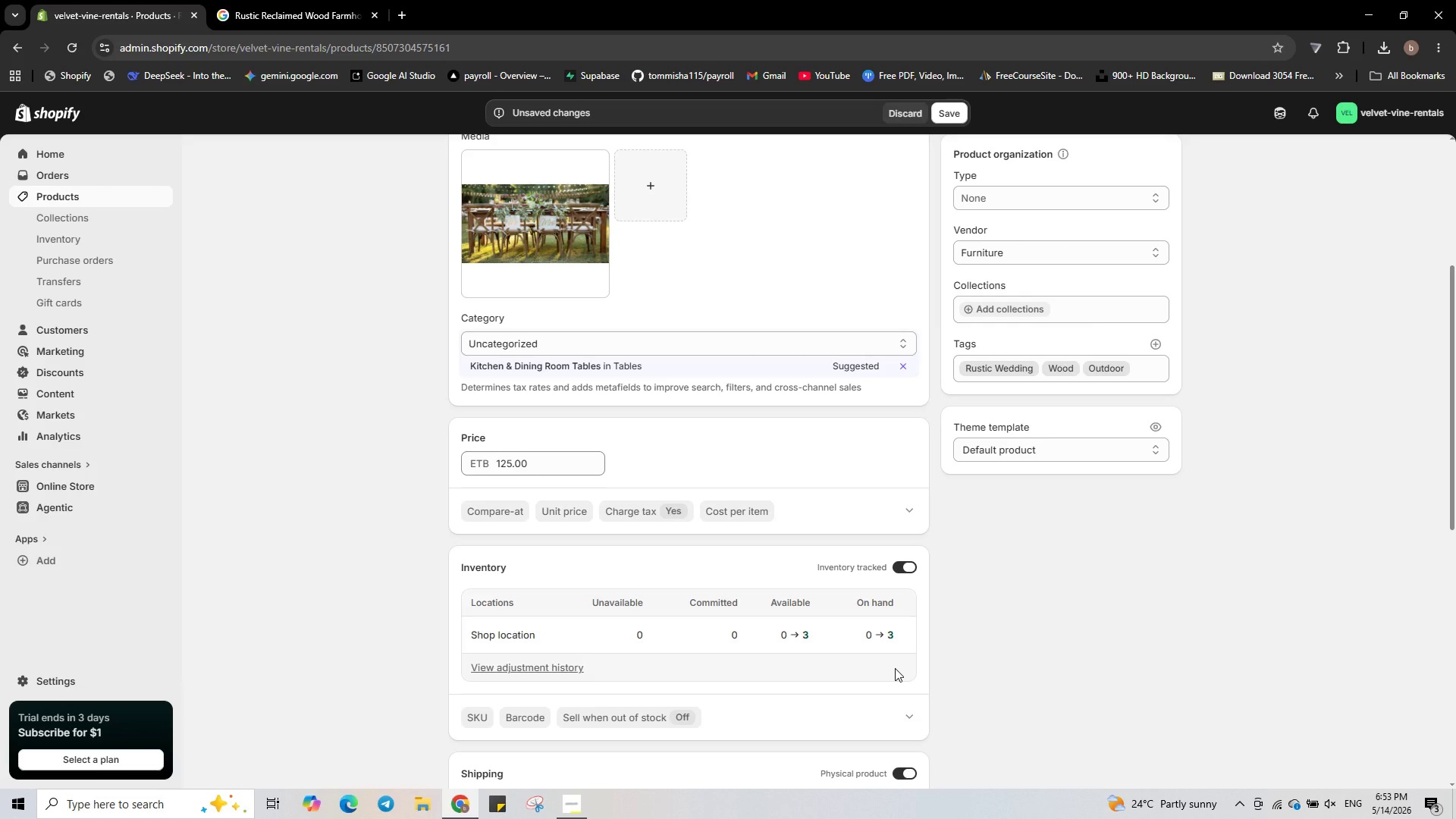 
scroll: coordinate [895, 668], scroll_direction: down, amount: 1.0
 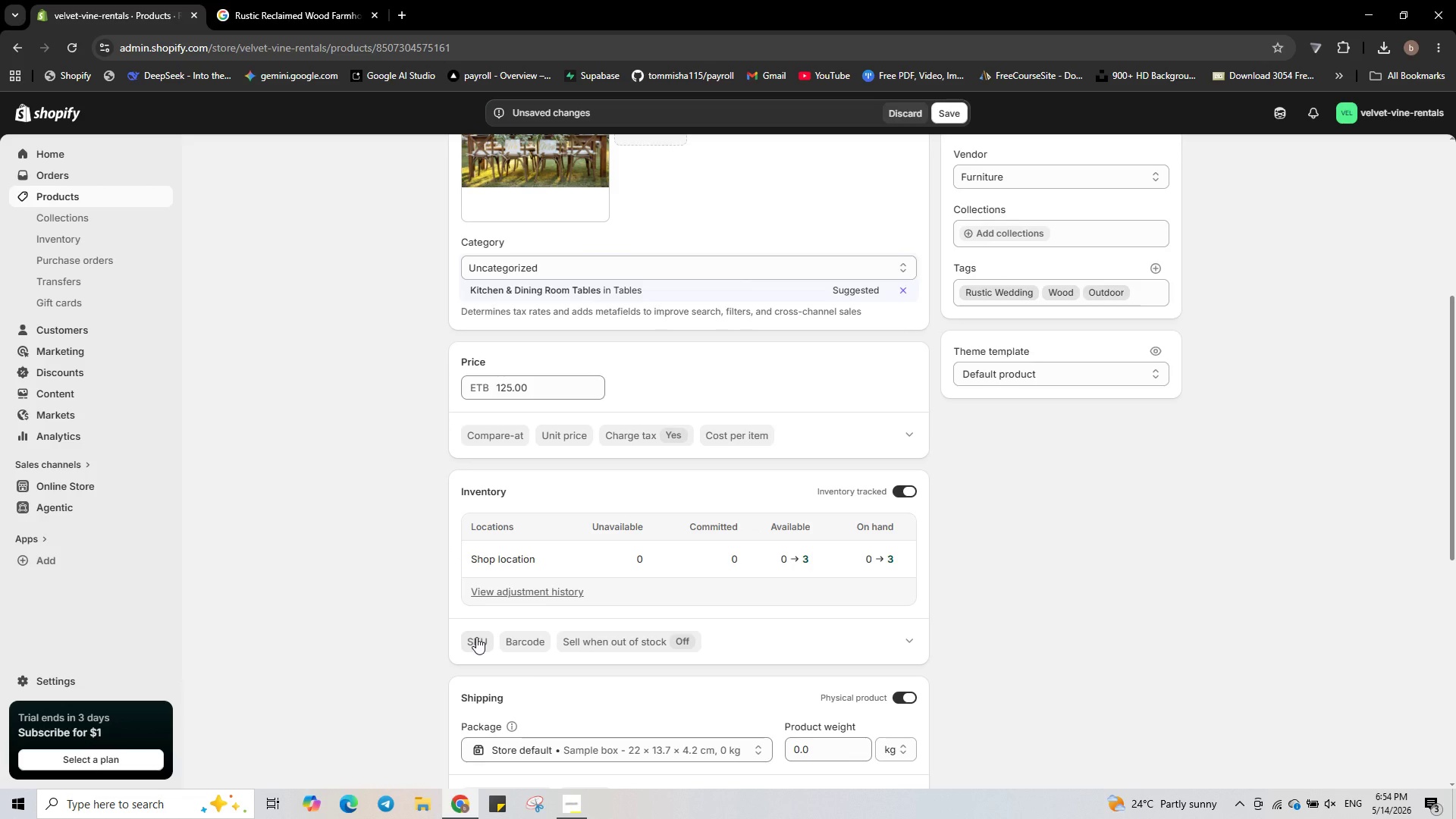 
left_click([476, 637])
 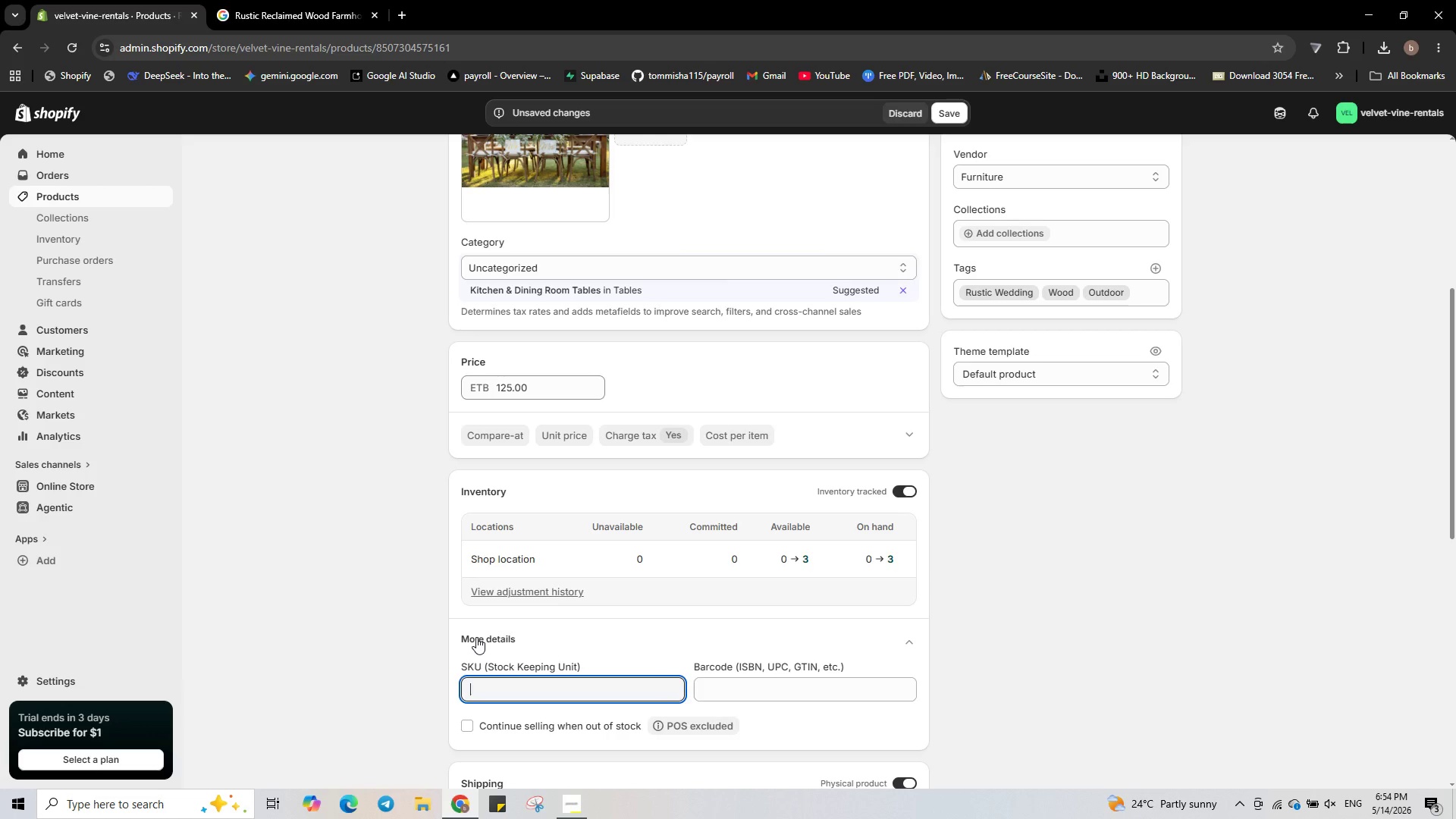 
type(VV-00023)
 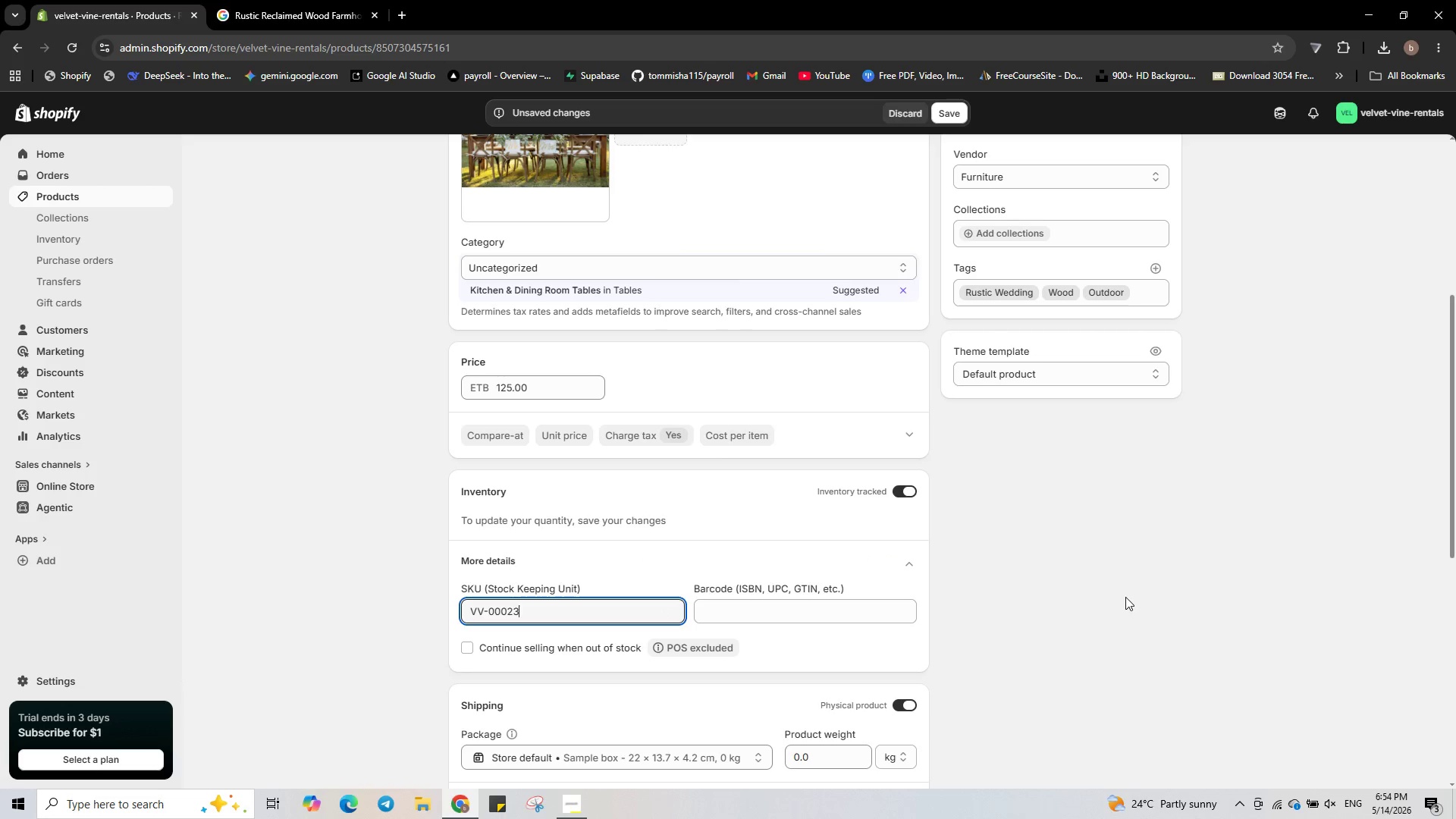 
scroll: coordinate [1124, 598], scroll_direction: down, amount: 1.0
 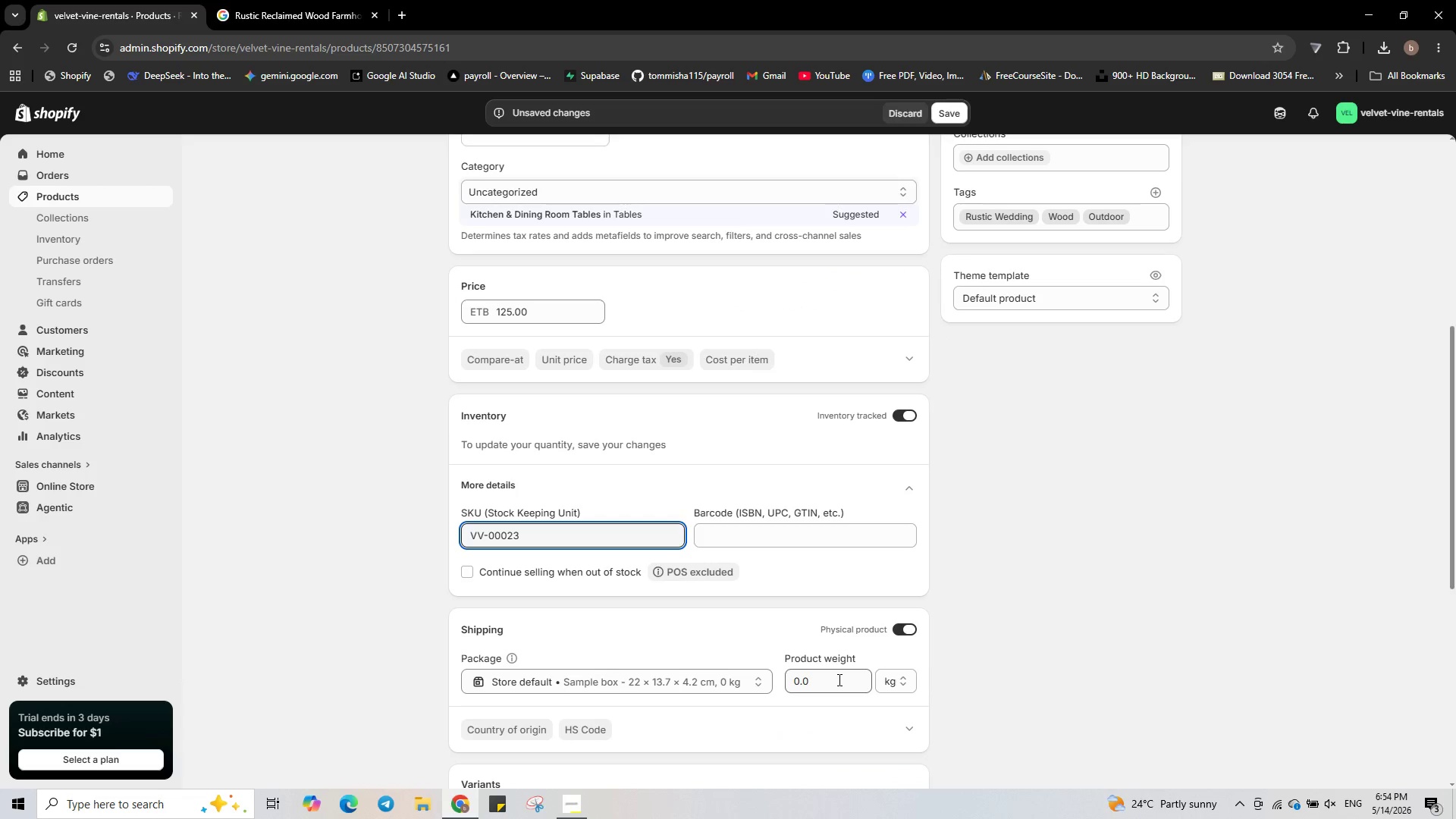 
left_click([838, 679])
 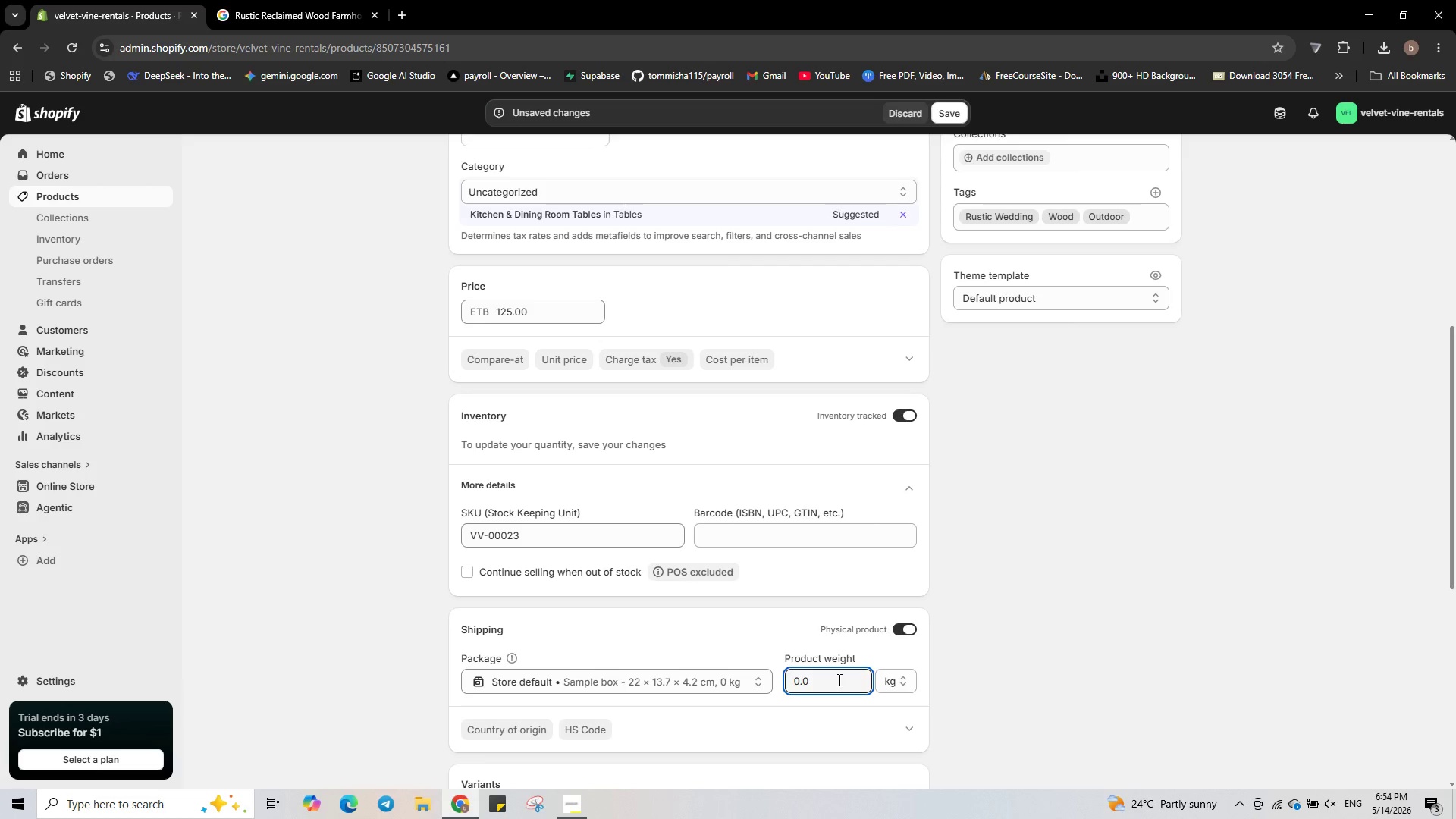 
double_click([838, 679])
 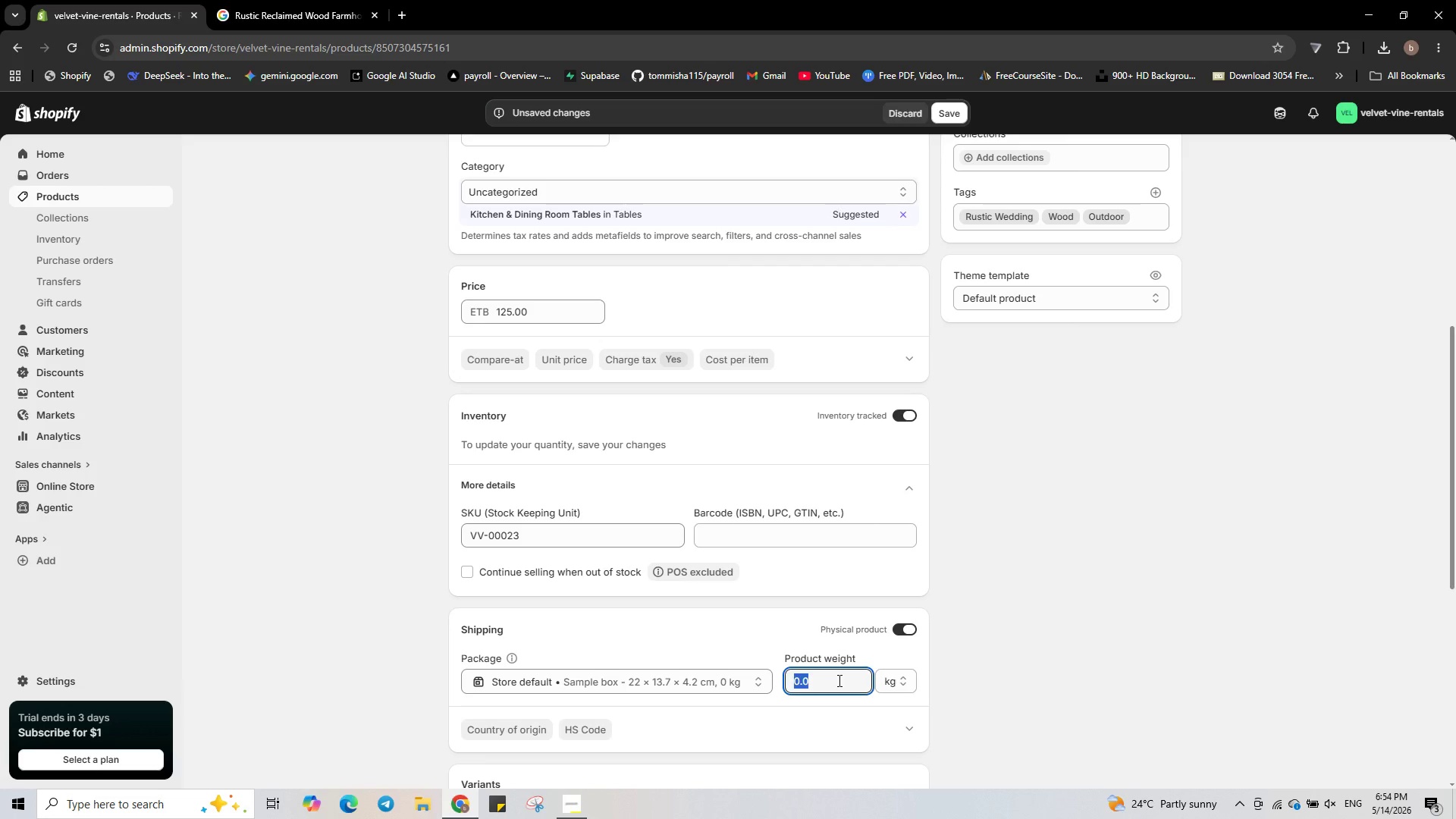 
key(Numpad4)
 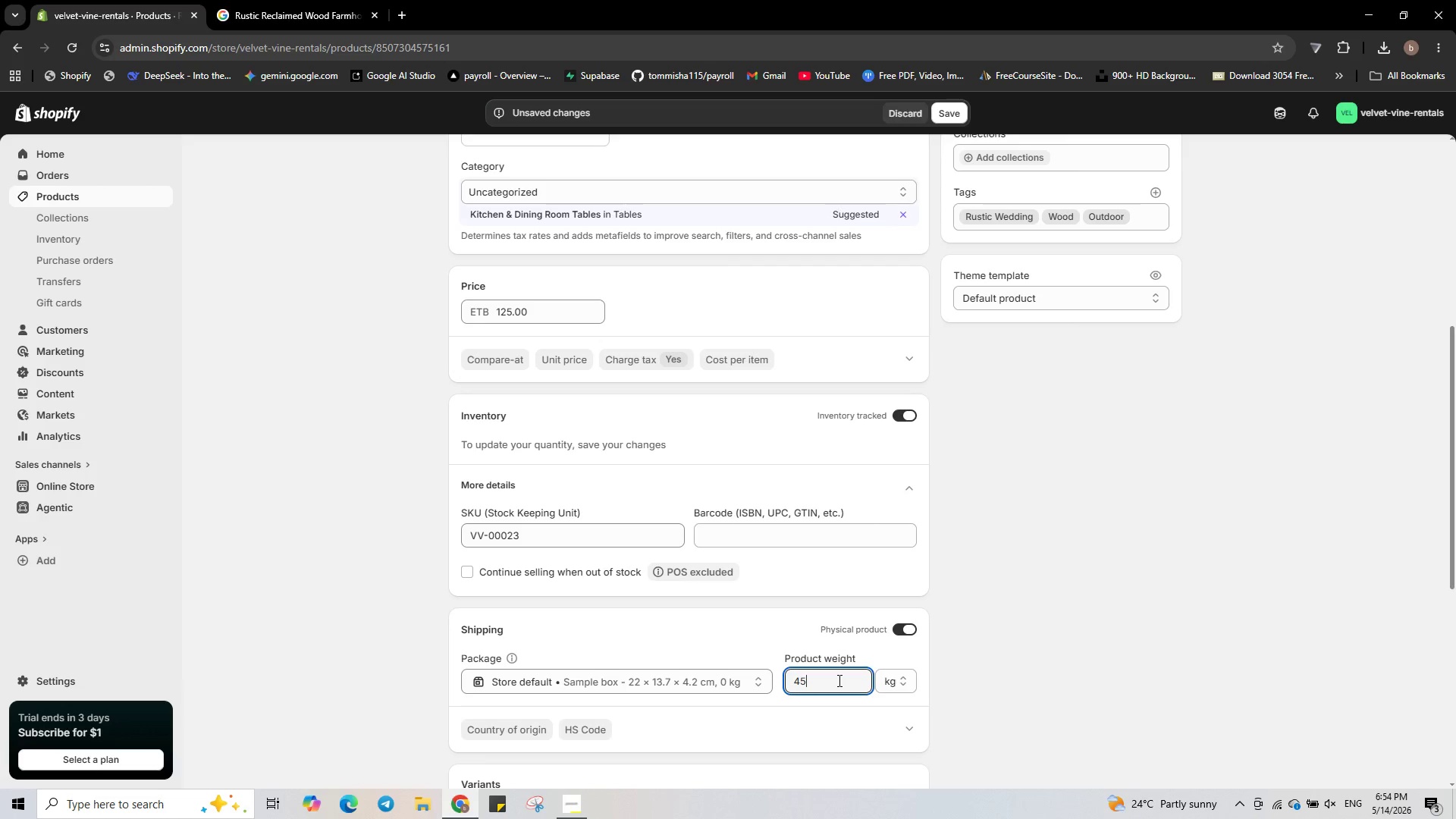 
key(Numpad5)
 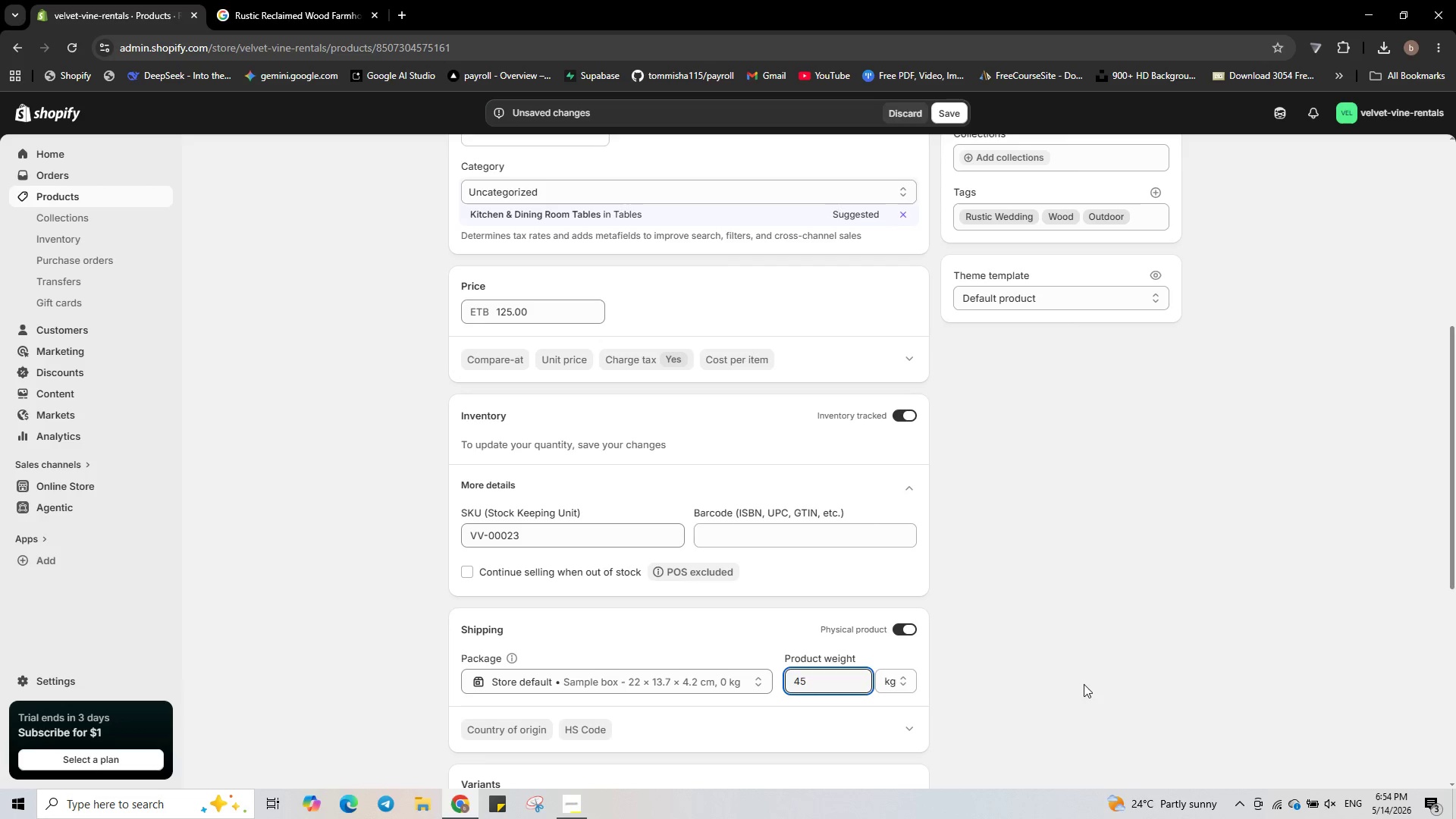 
left_click([1082, 676])
 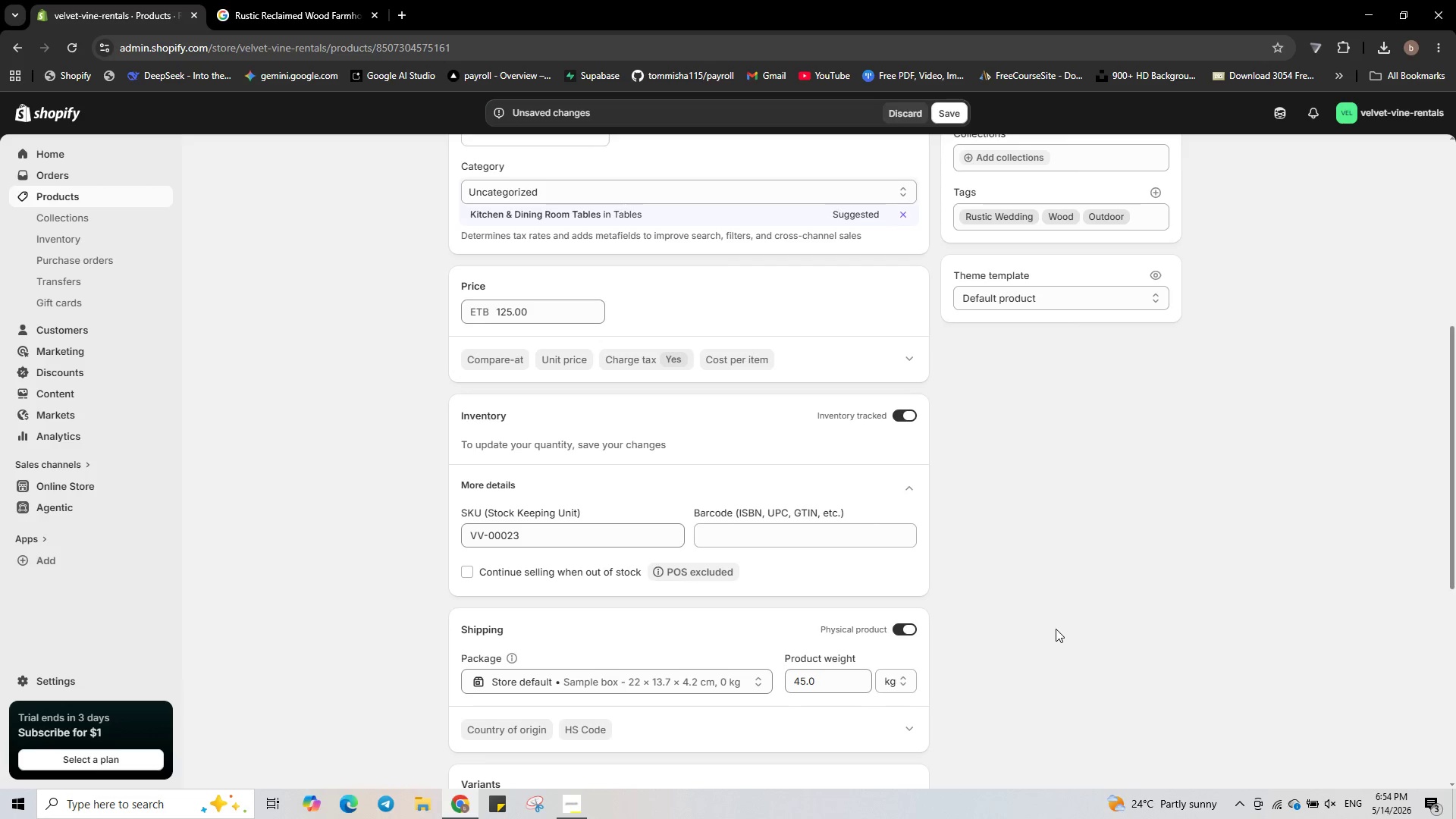 
scroll: coordinate [1056, 629], scroll_direction: down, amount: 1.0
 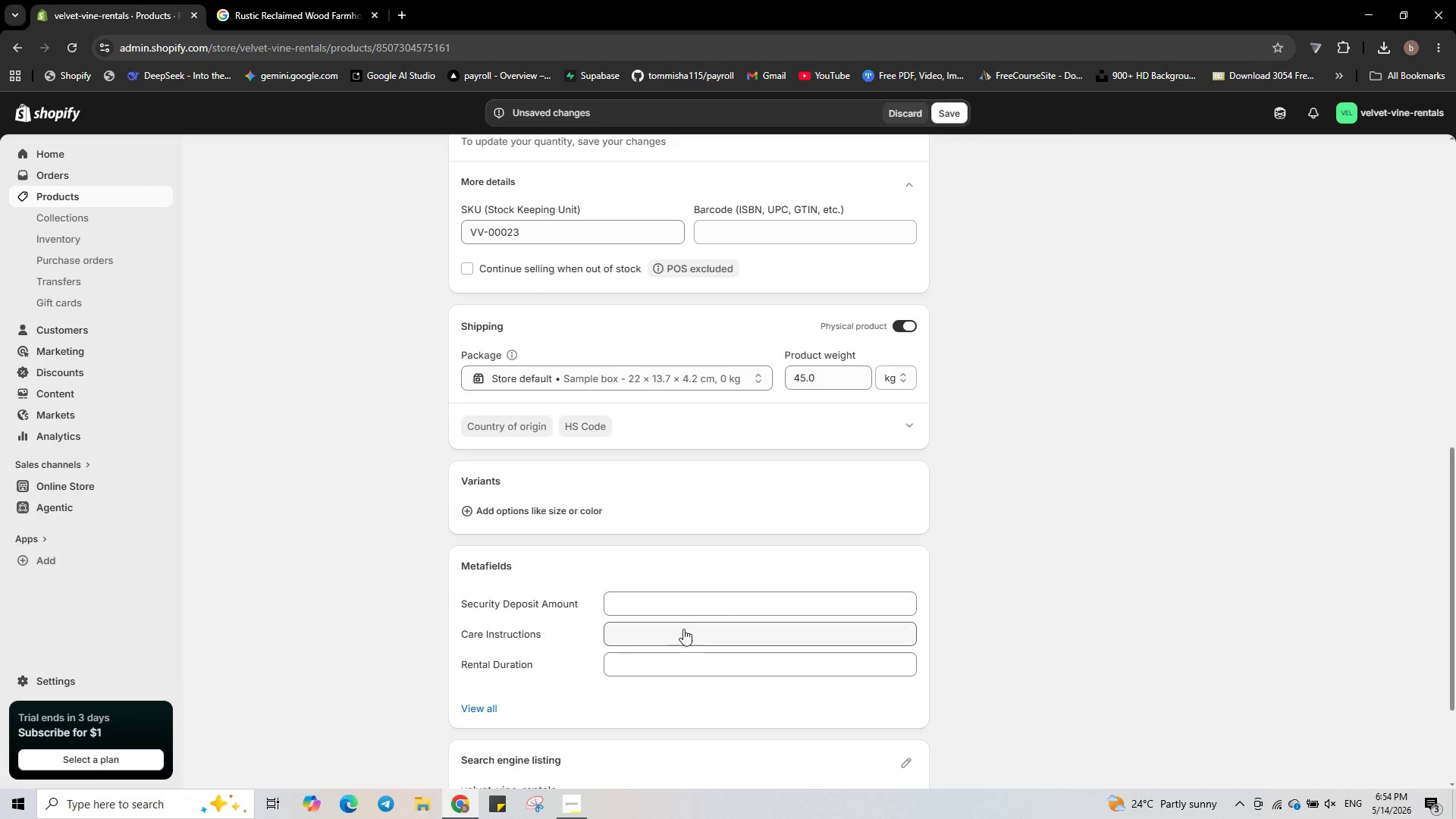 
left_click([686, 663])
 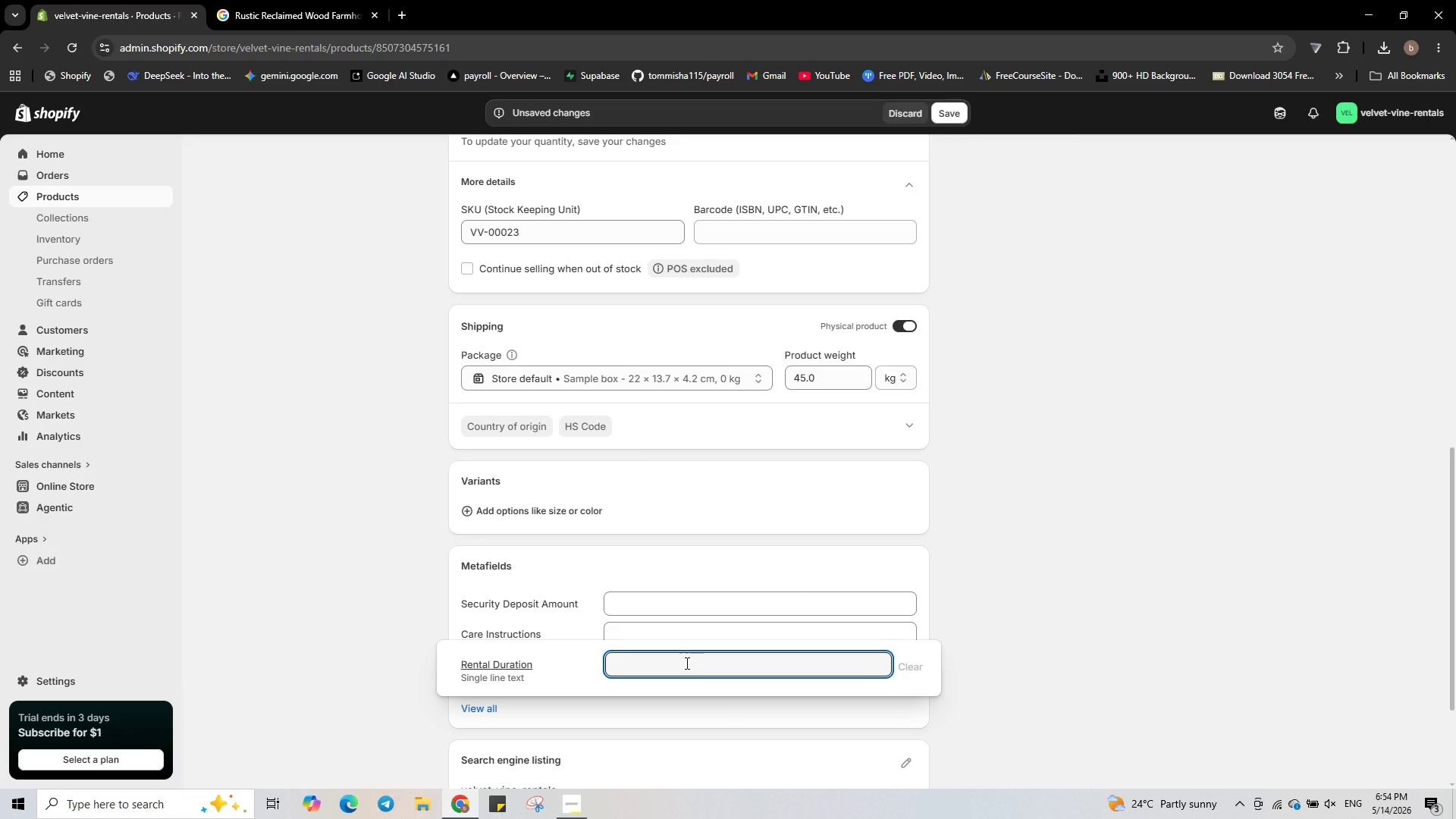 
type(72 Hours (Weekend))
 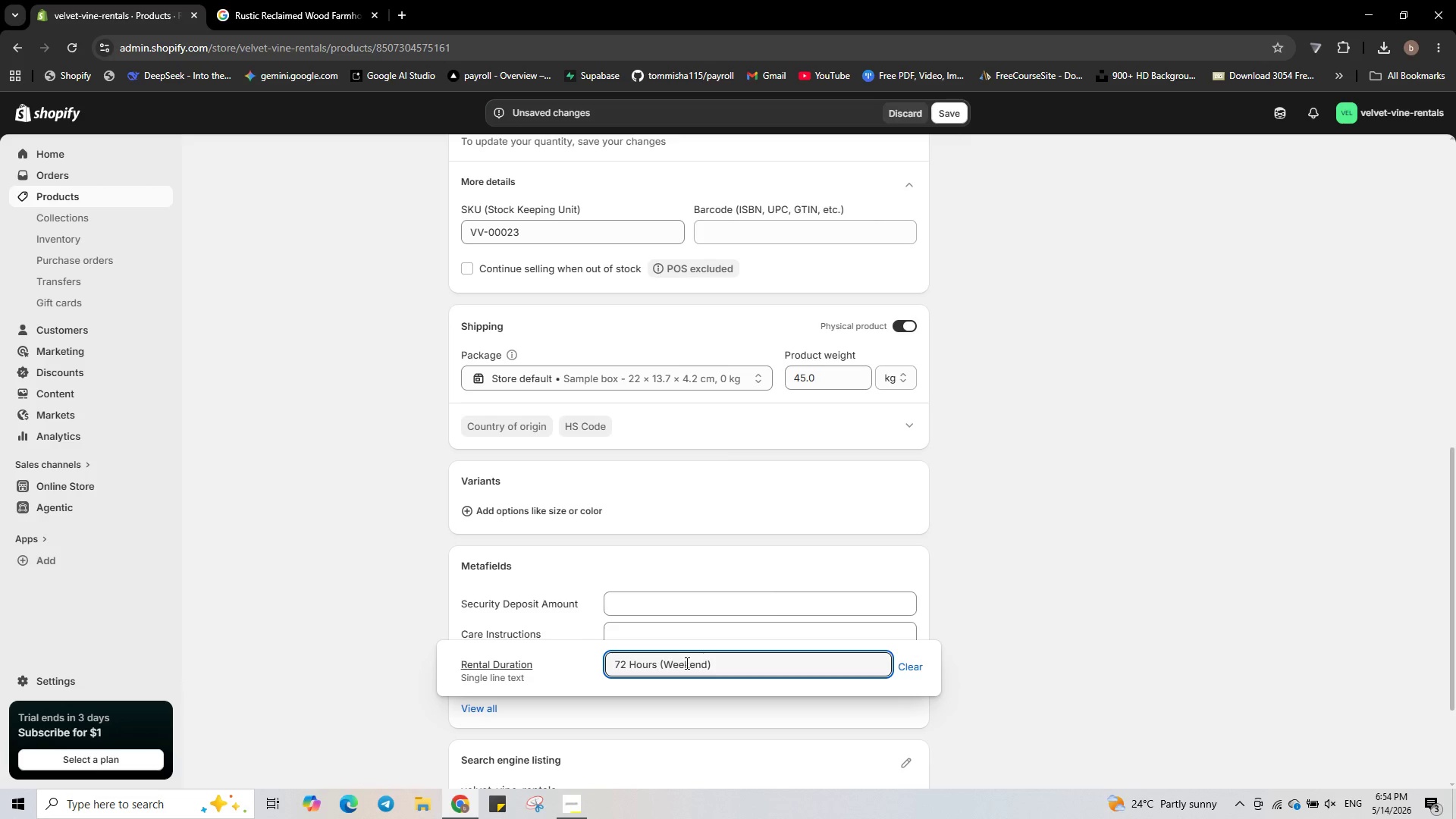 
left_click([692, 627])
 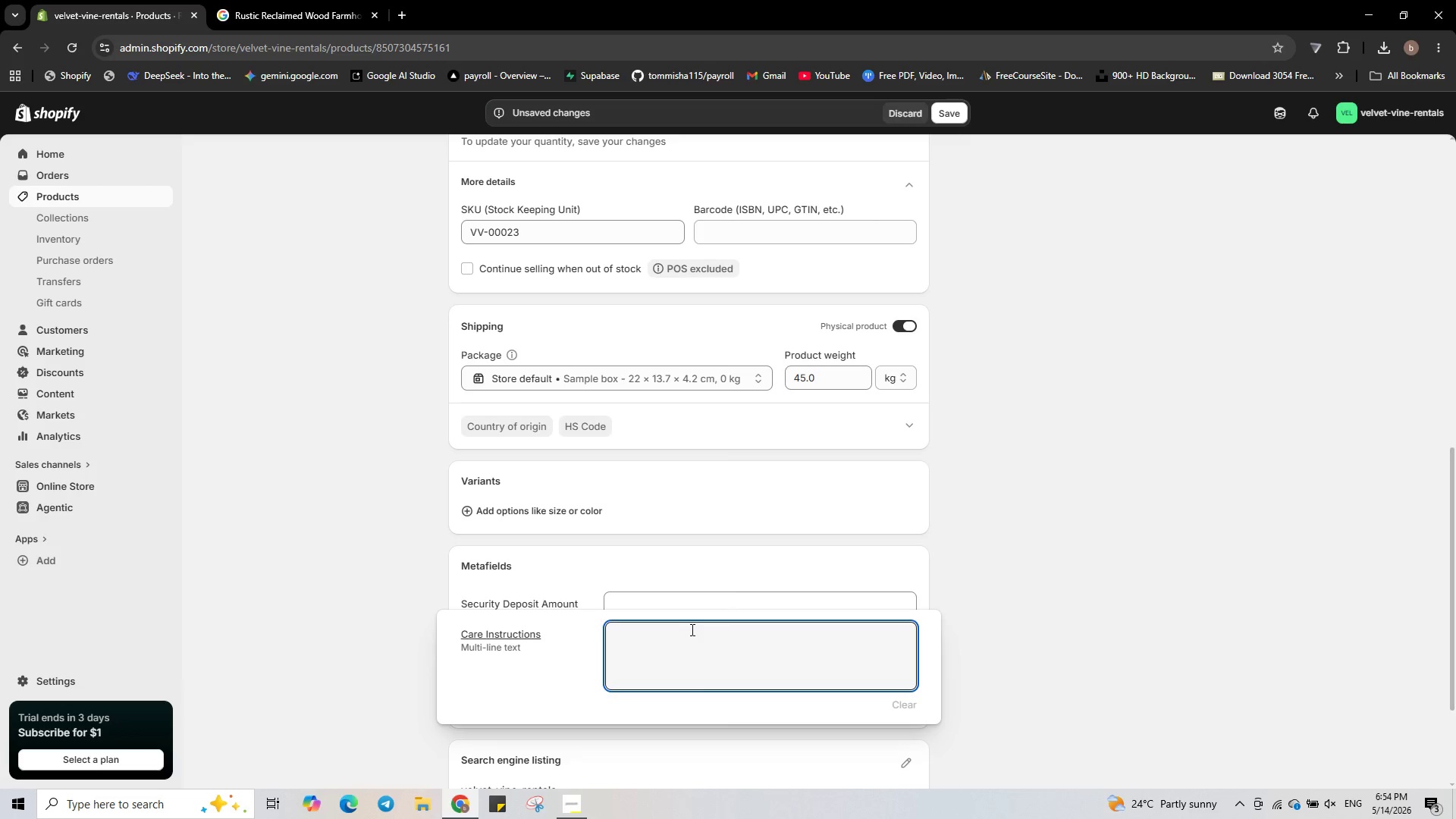 
type(Wipe with damp cloth; no harsh chemicals.)
 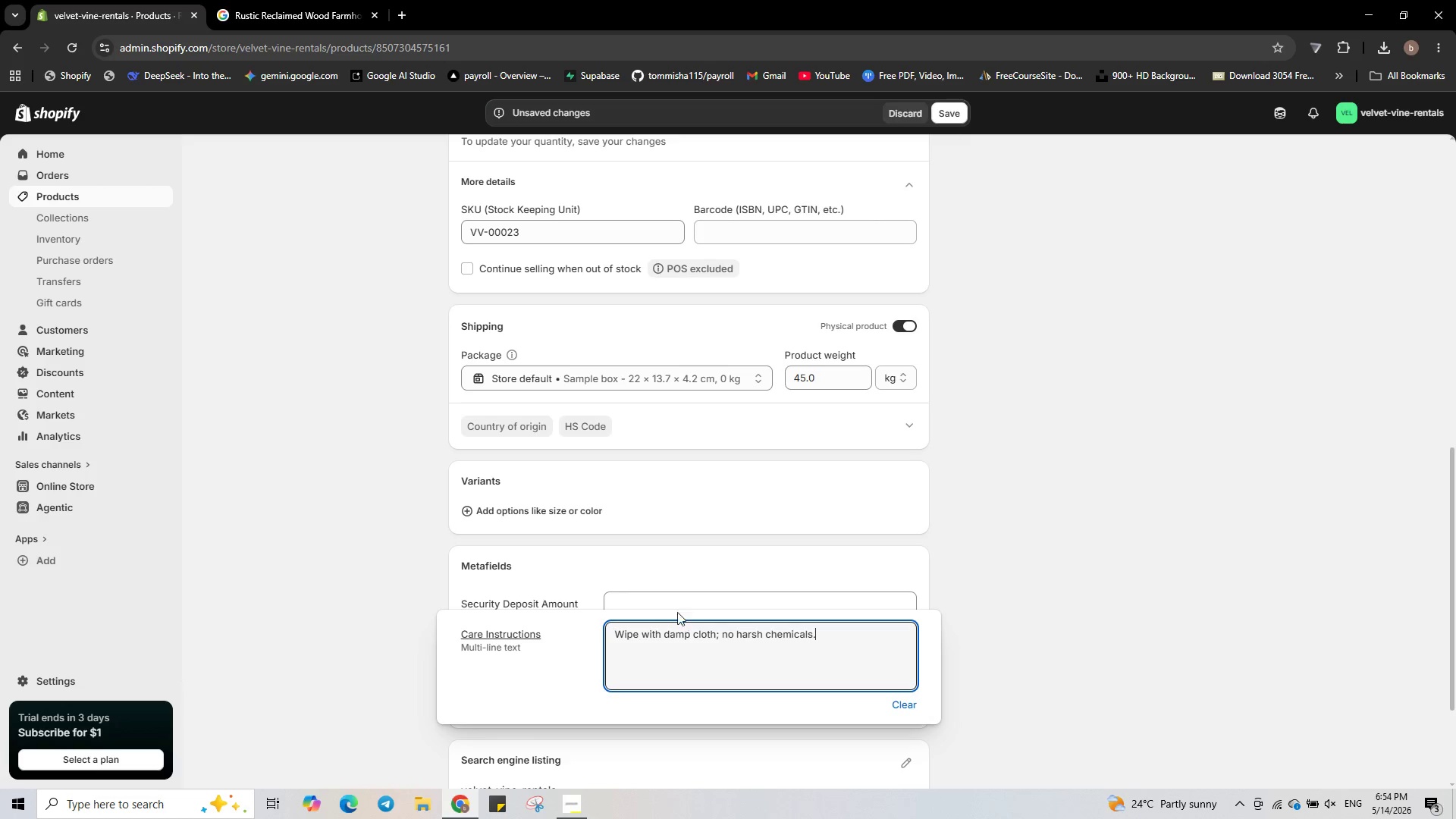 
left_click([673, 604])
 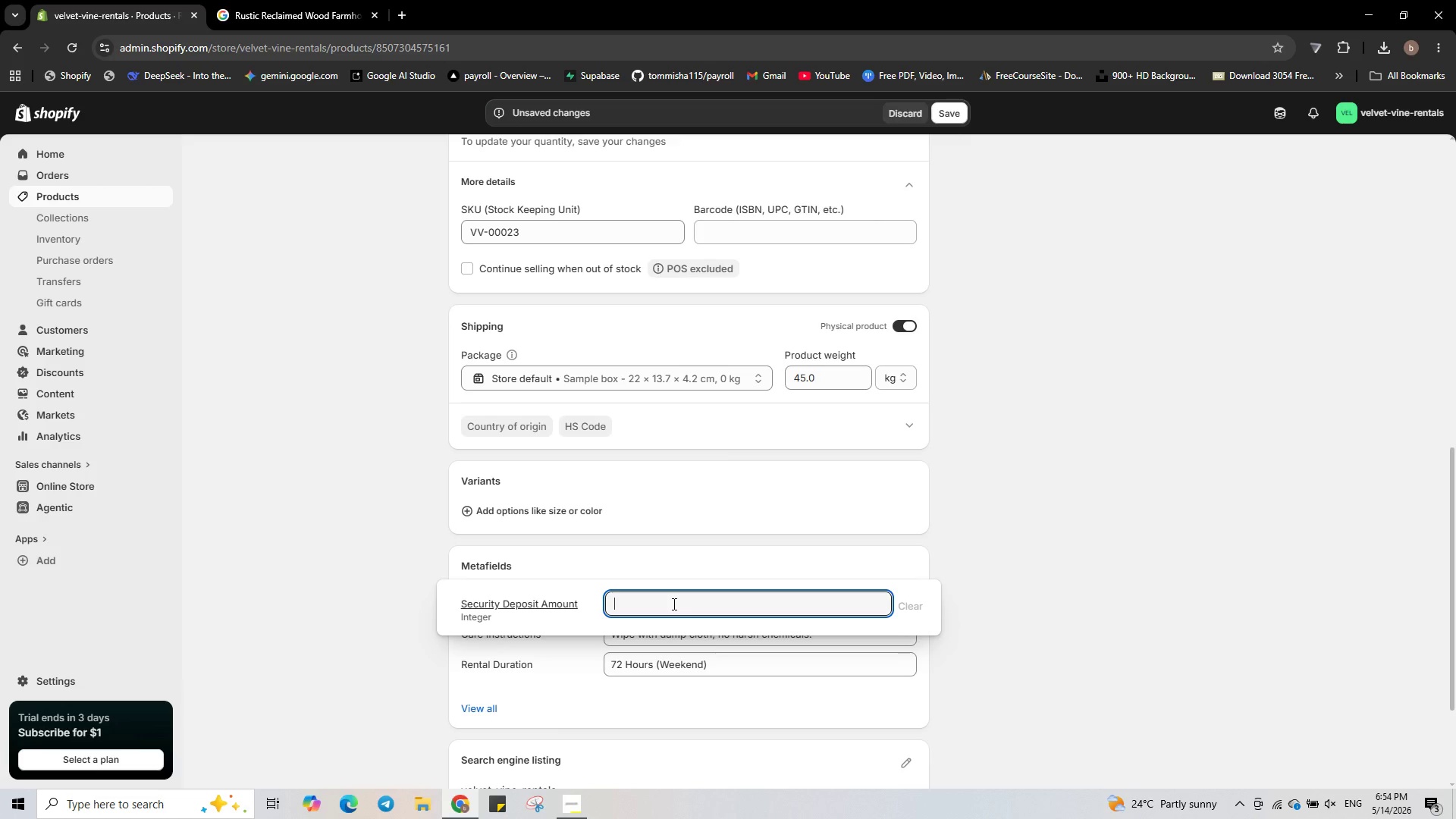 
key(Numpad5)
 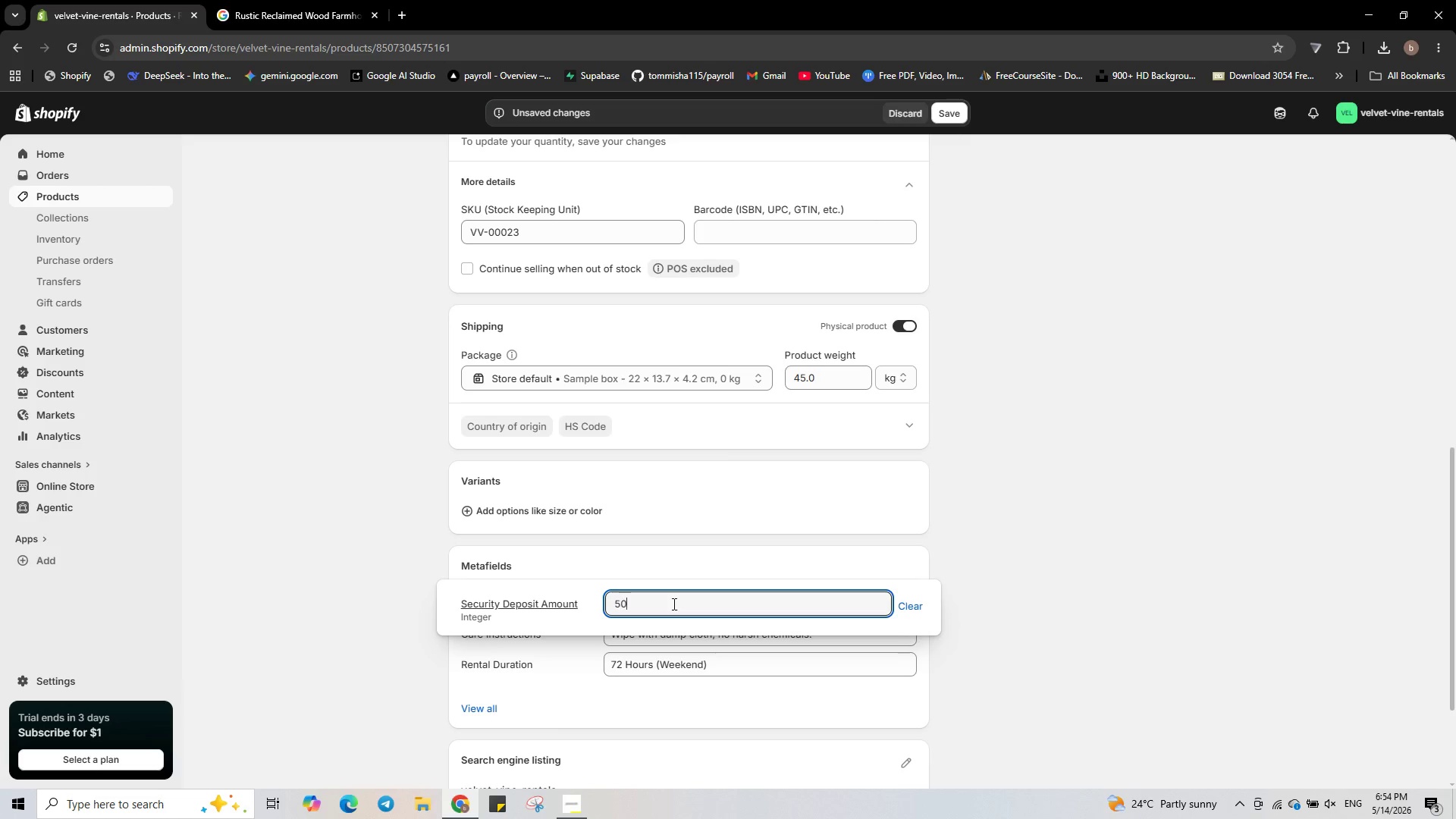 
key(Numpad0)
 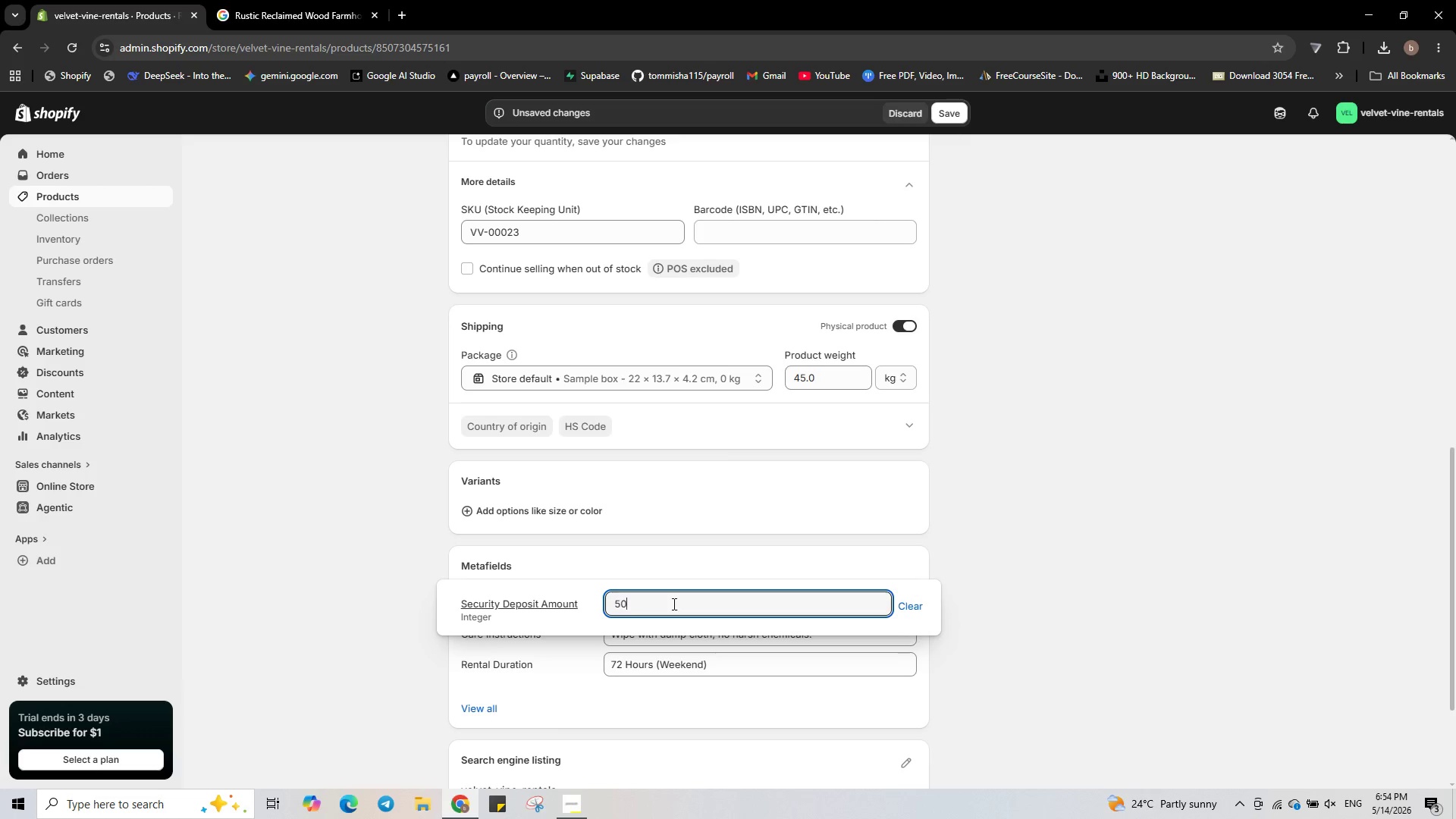 
key(Numpad0)
 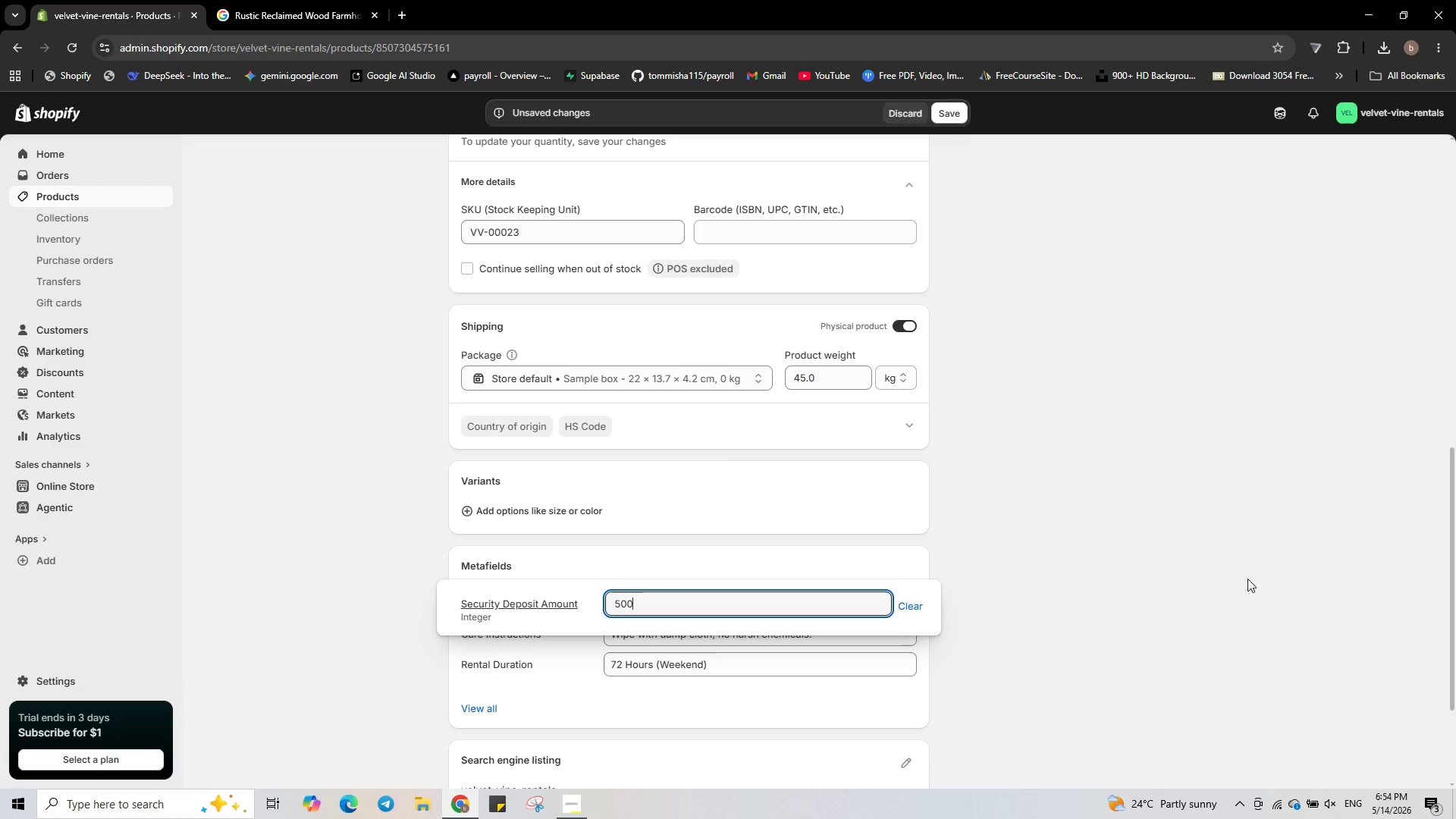 
left_click([1291, 562])
 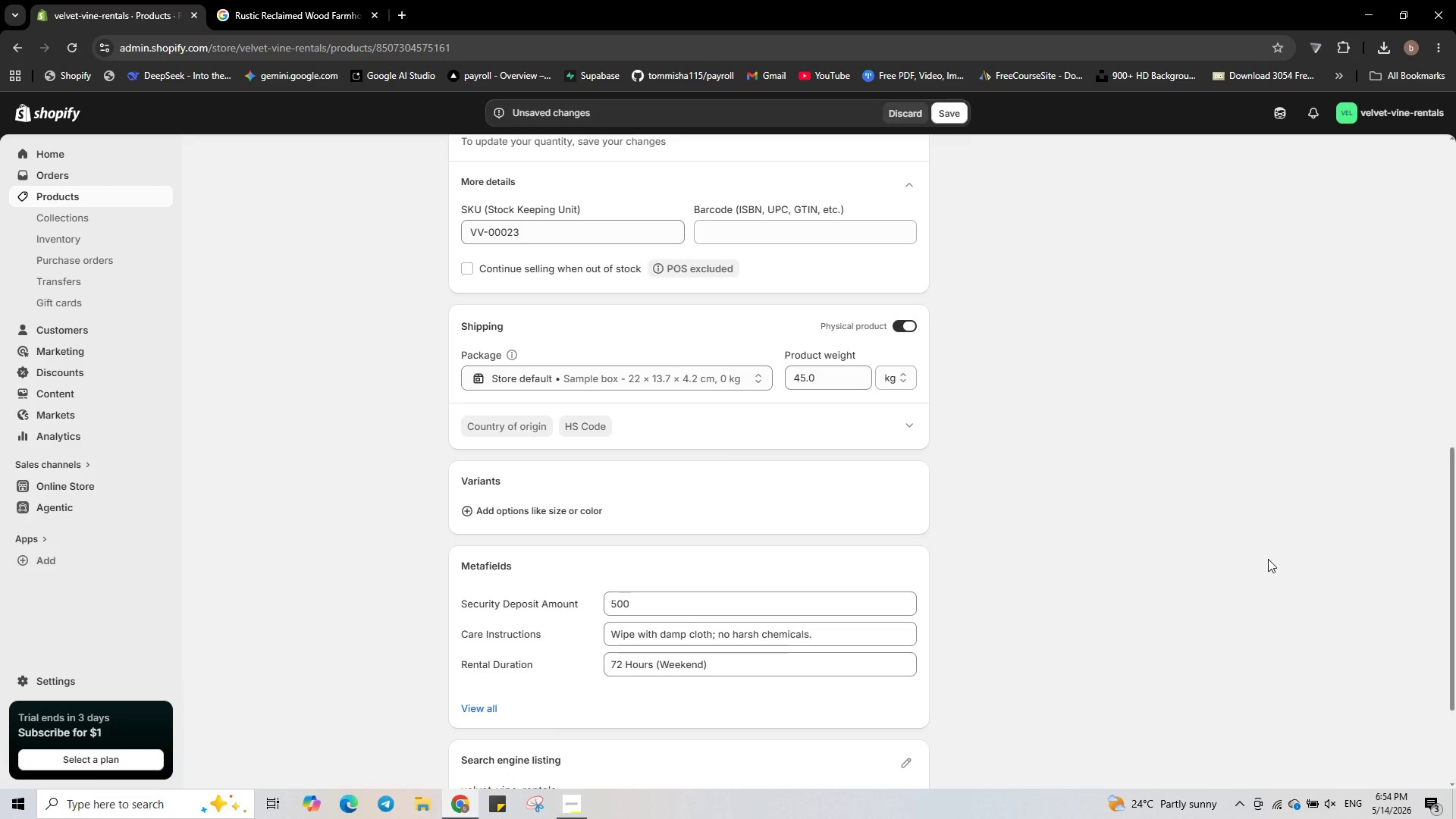 
scroll: coordinate [1268, 559], scroll_direction: down, amount: 2.0
 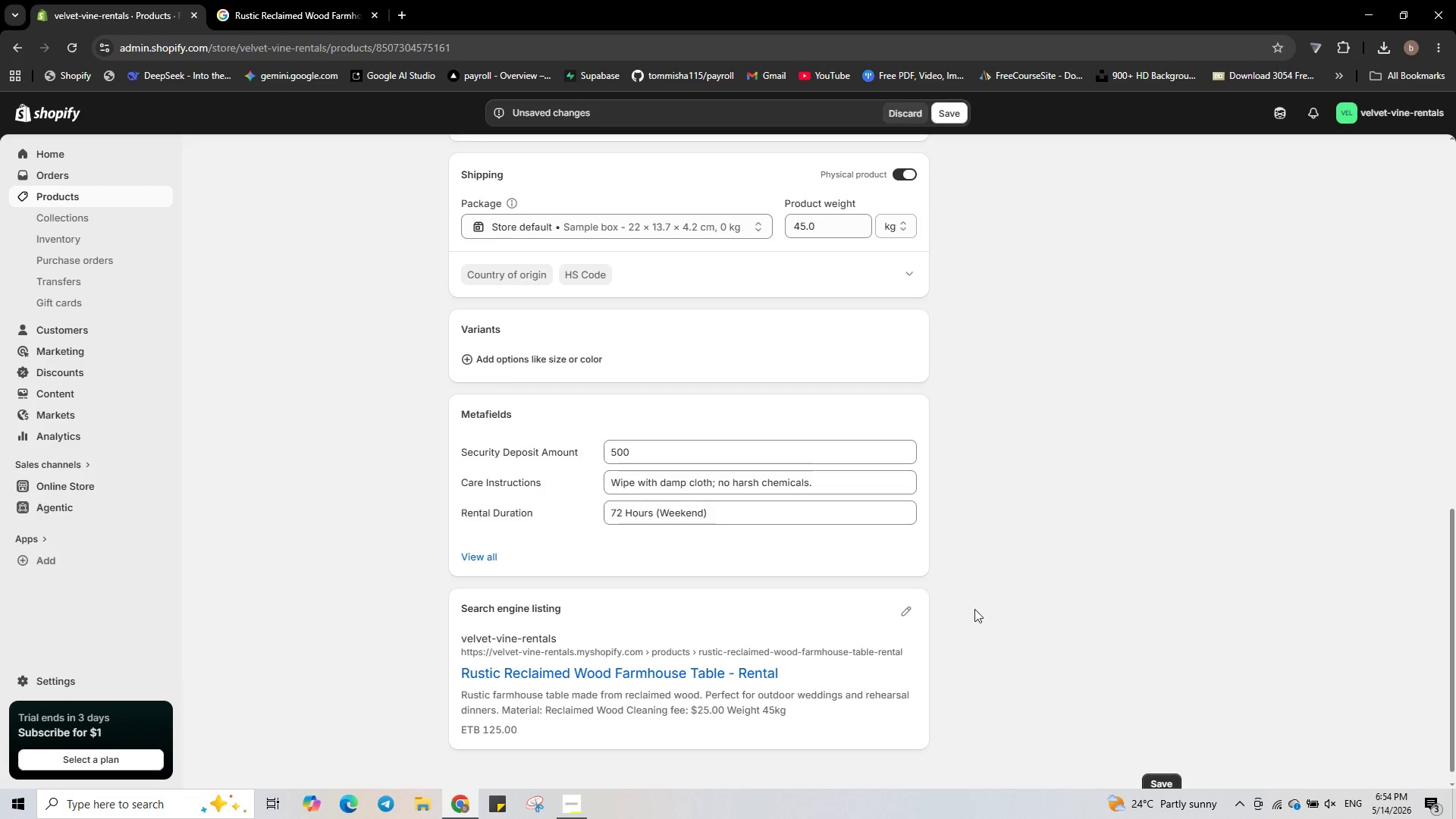 
left_click([909, 610])
 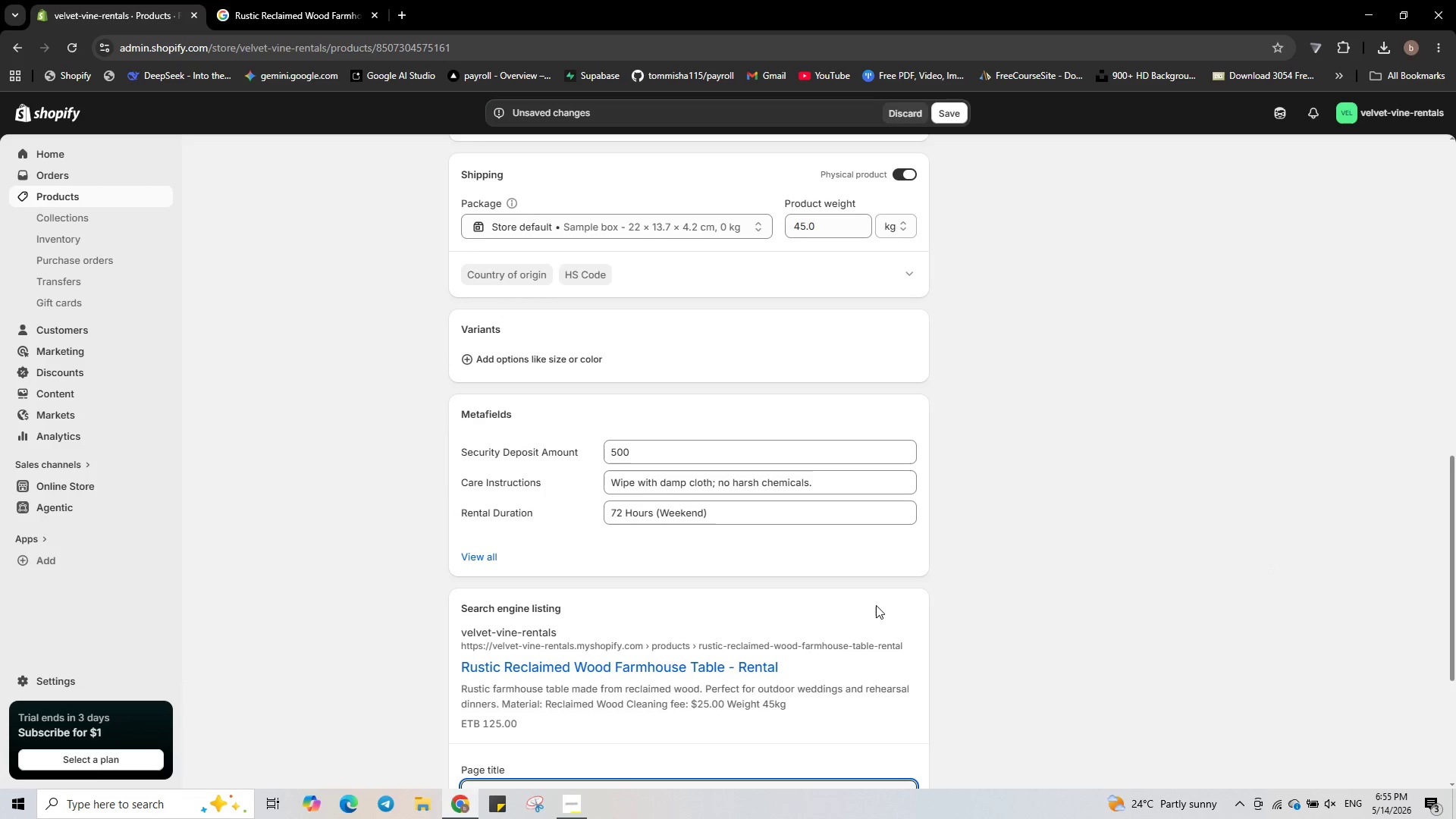 
scroll: coordinate [870, 605], scroll_direction: down, amount: 2.0
 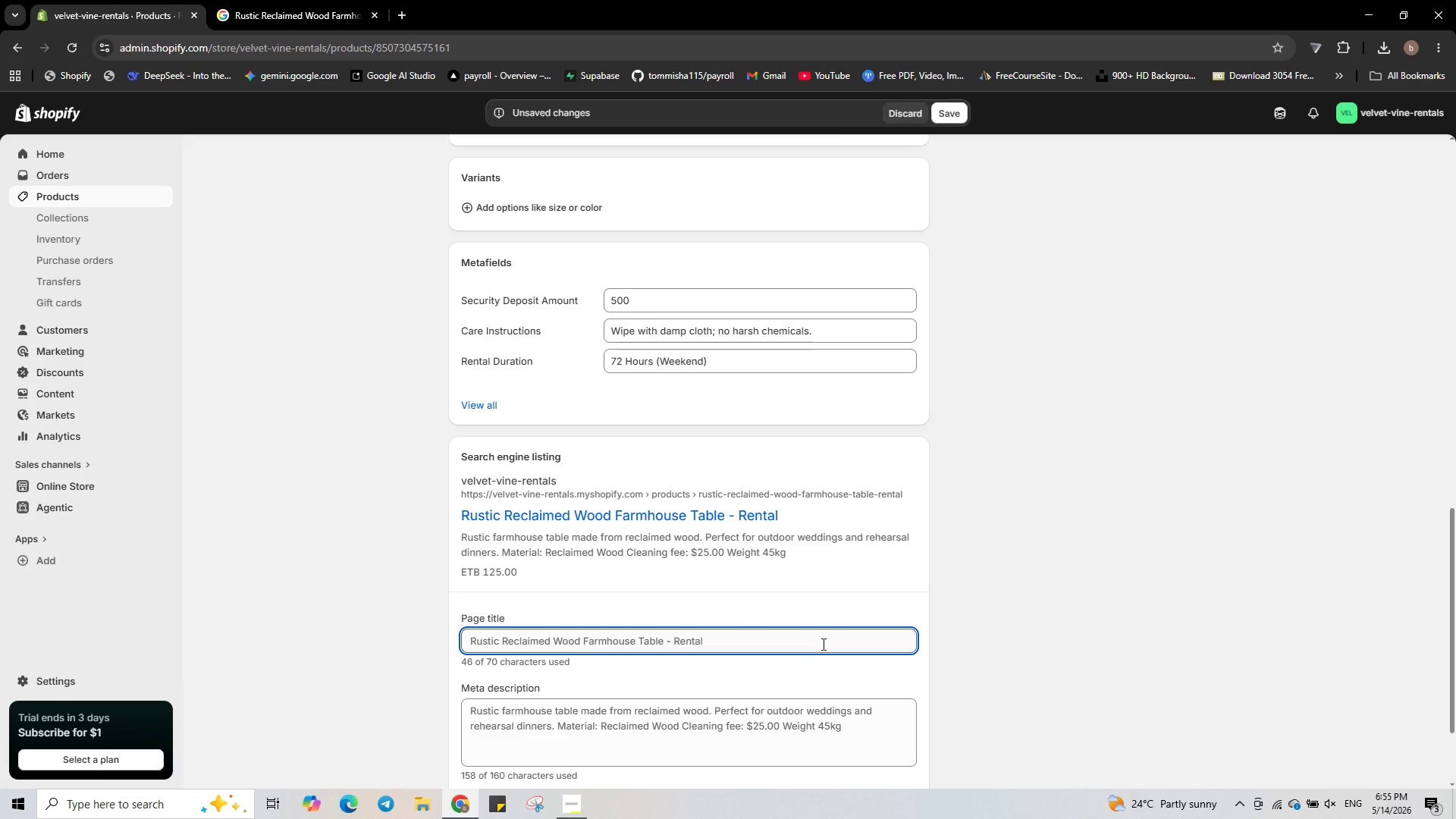 
wait(12.16)
 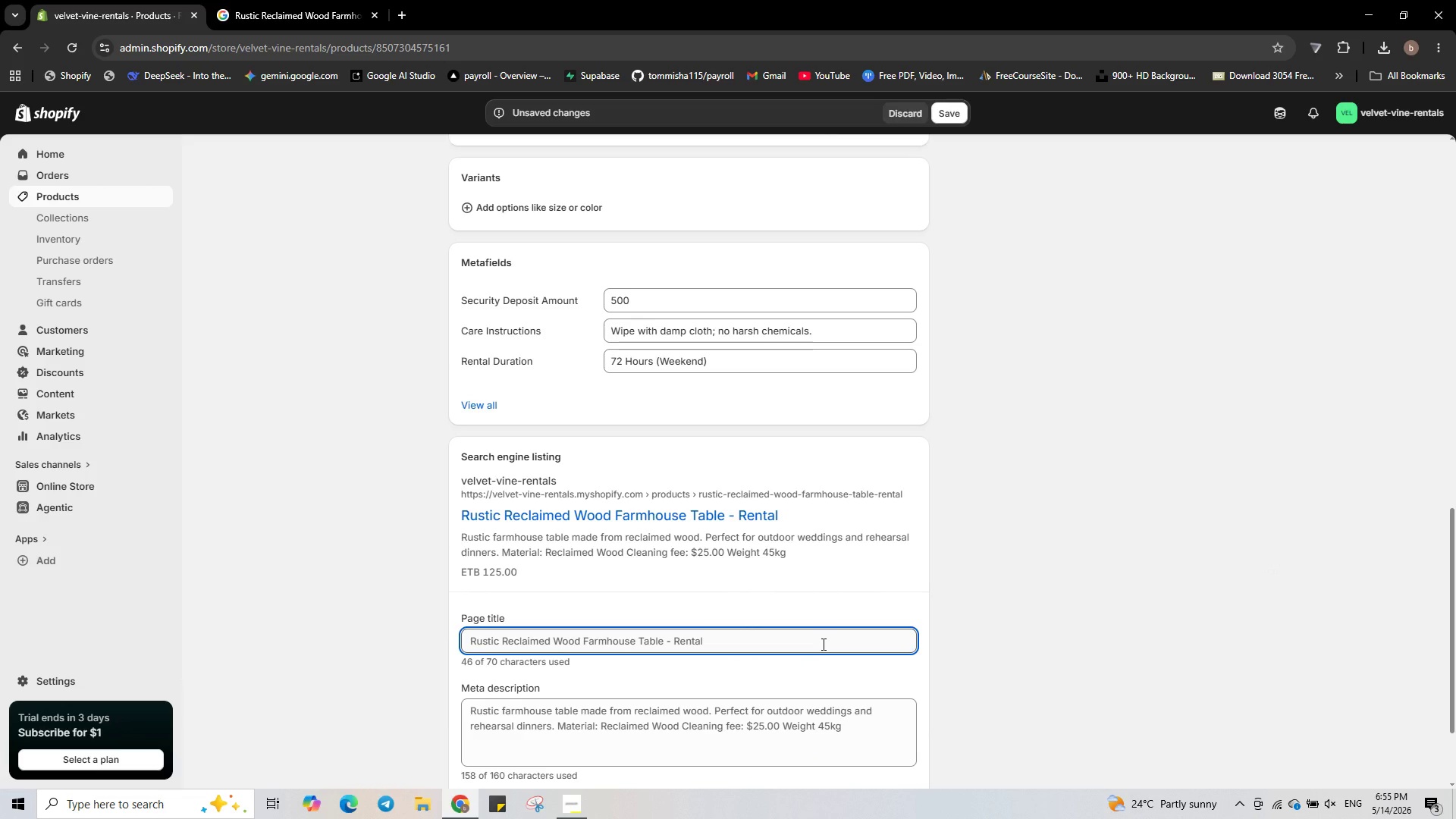 
left_click([815, 645])
 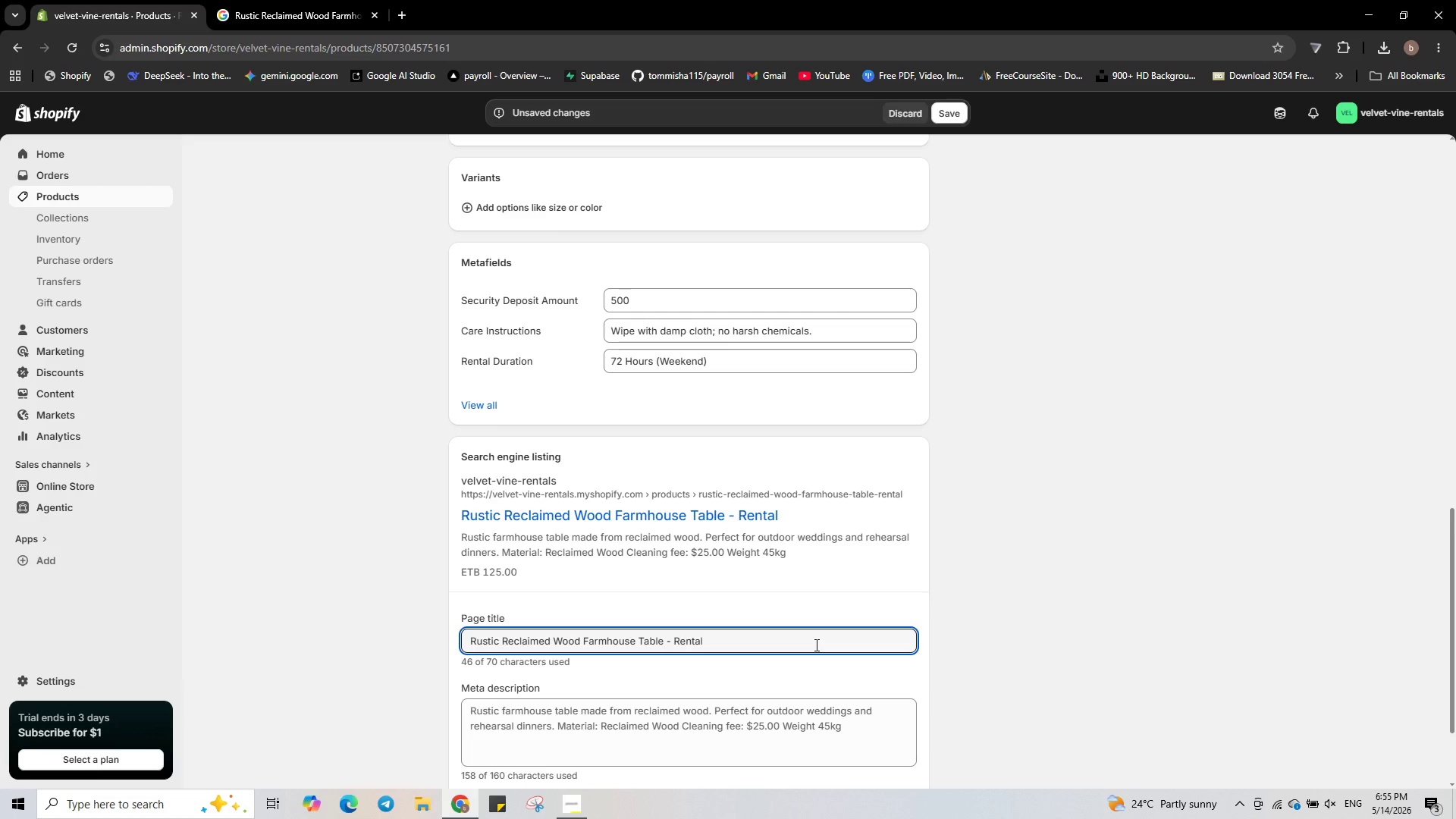 
type( | Velvet & Vine)
 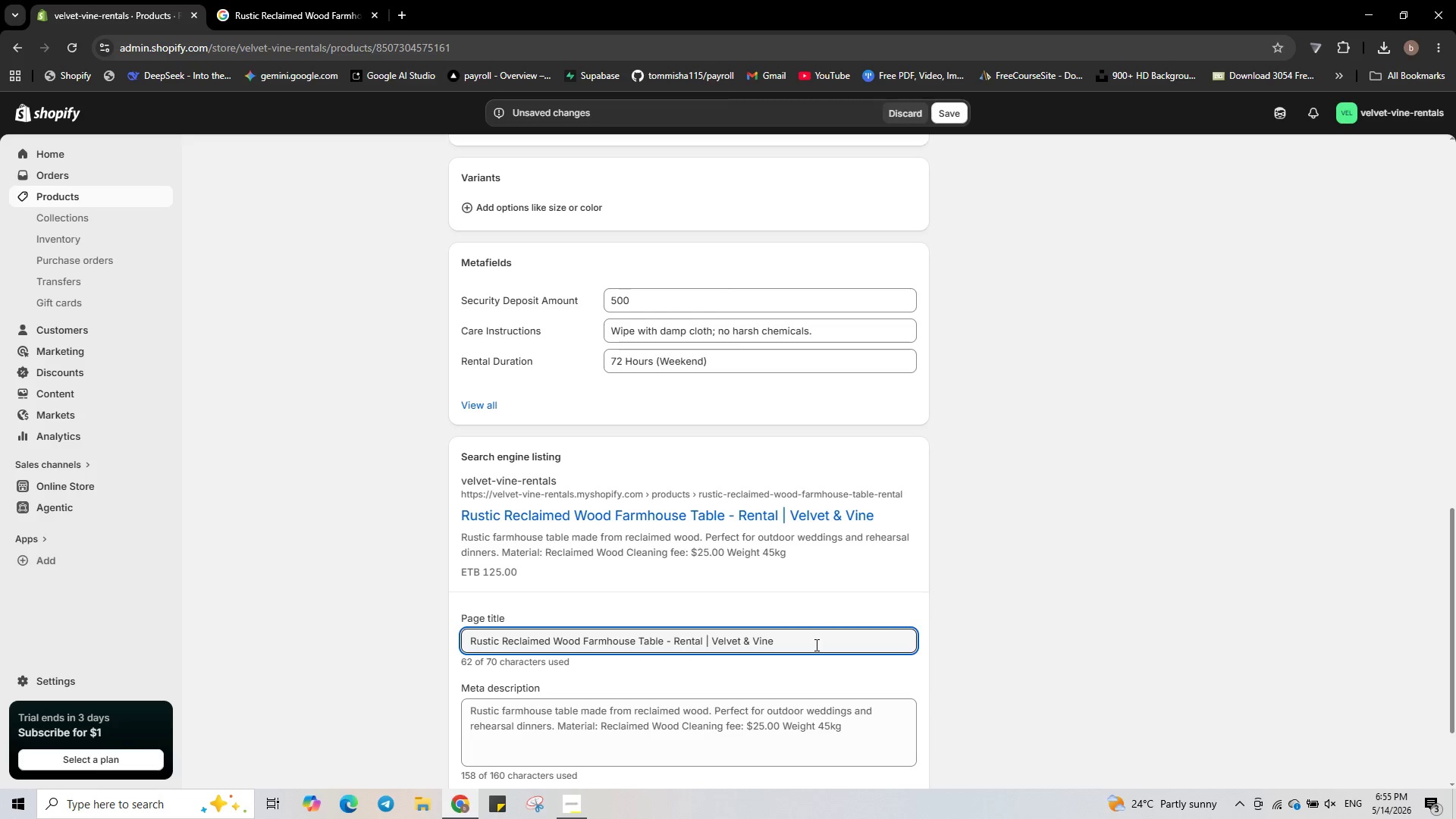 
wait(9.78)
 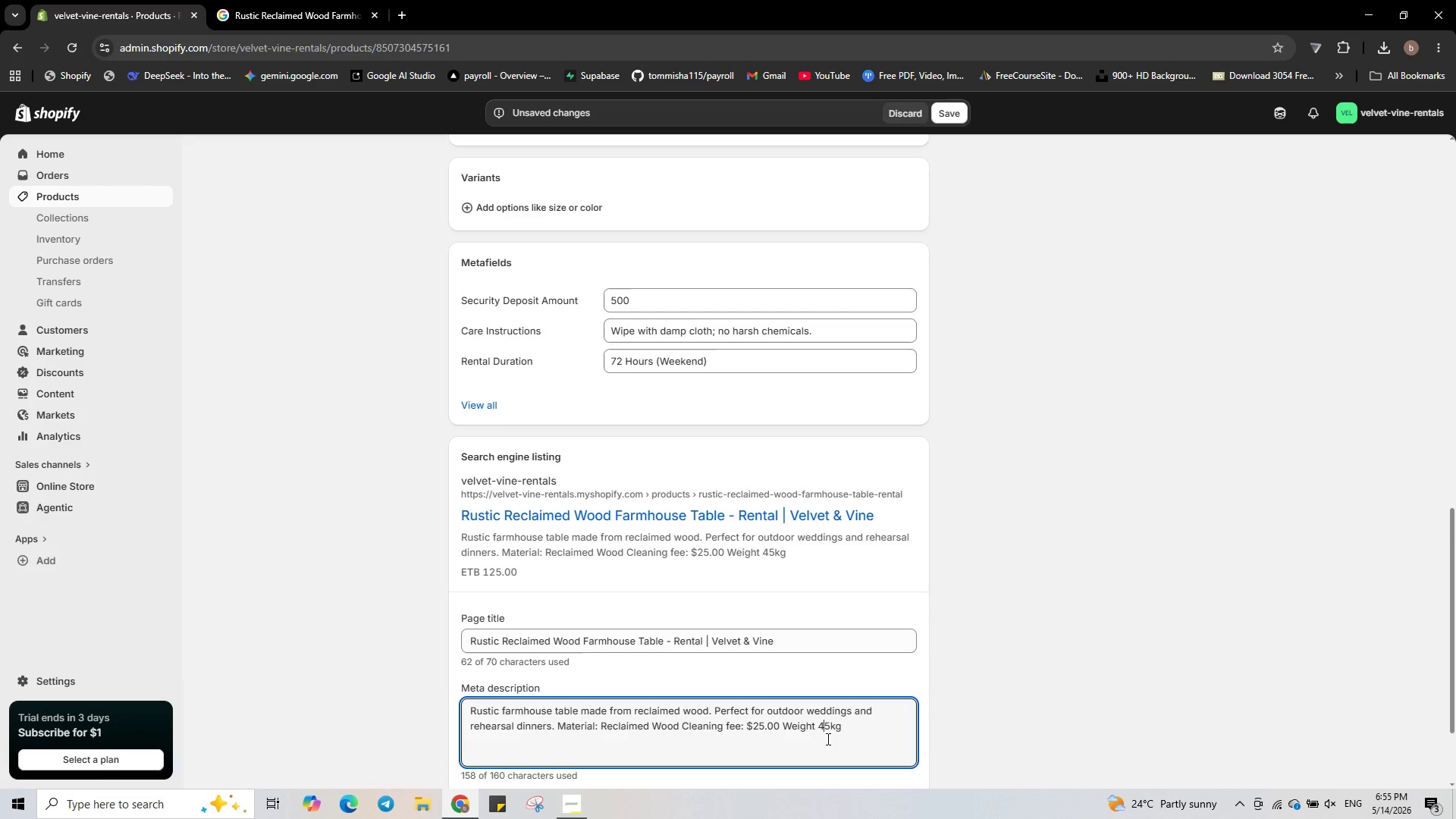 
left_click_drag(start_coordinate=[579, 710], to_coordinate=[1017, 760])
 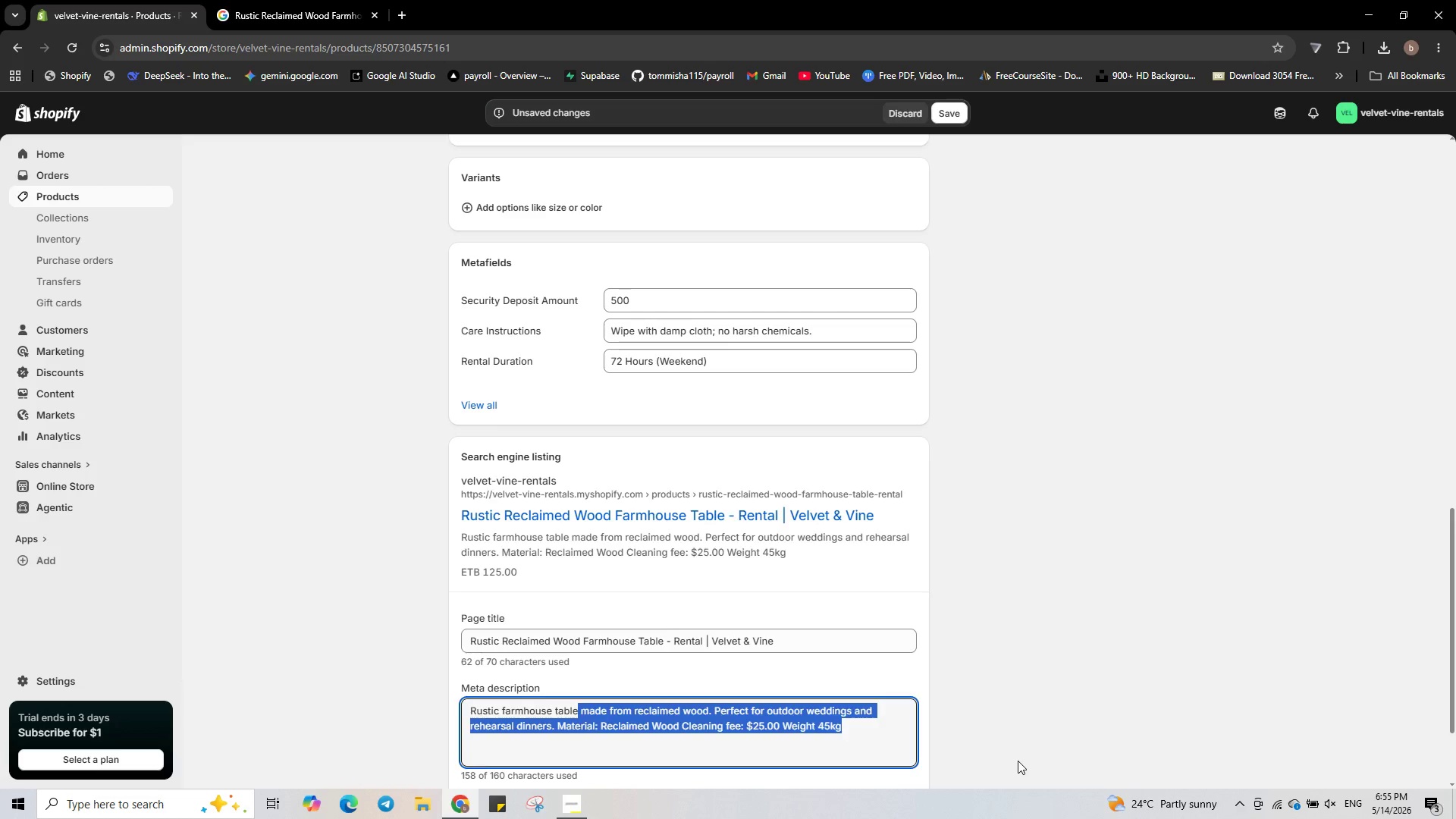 
key(Backspace)
type( rental for weddings and events. Reclaimed wood )
key(Backspace)
type(, durable and charming.)
 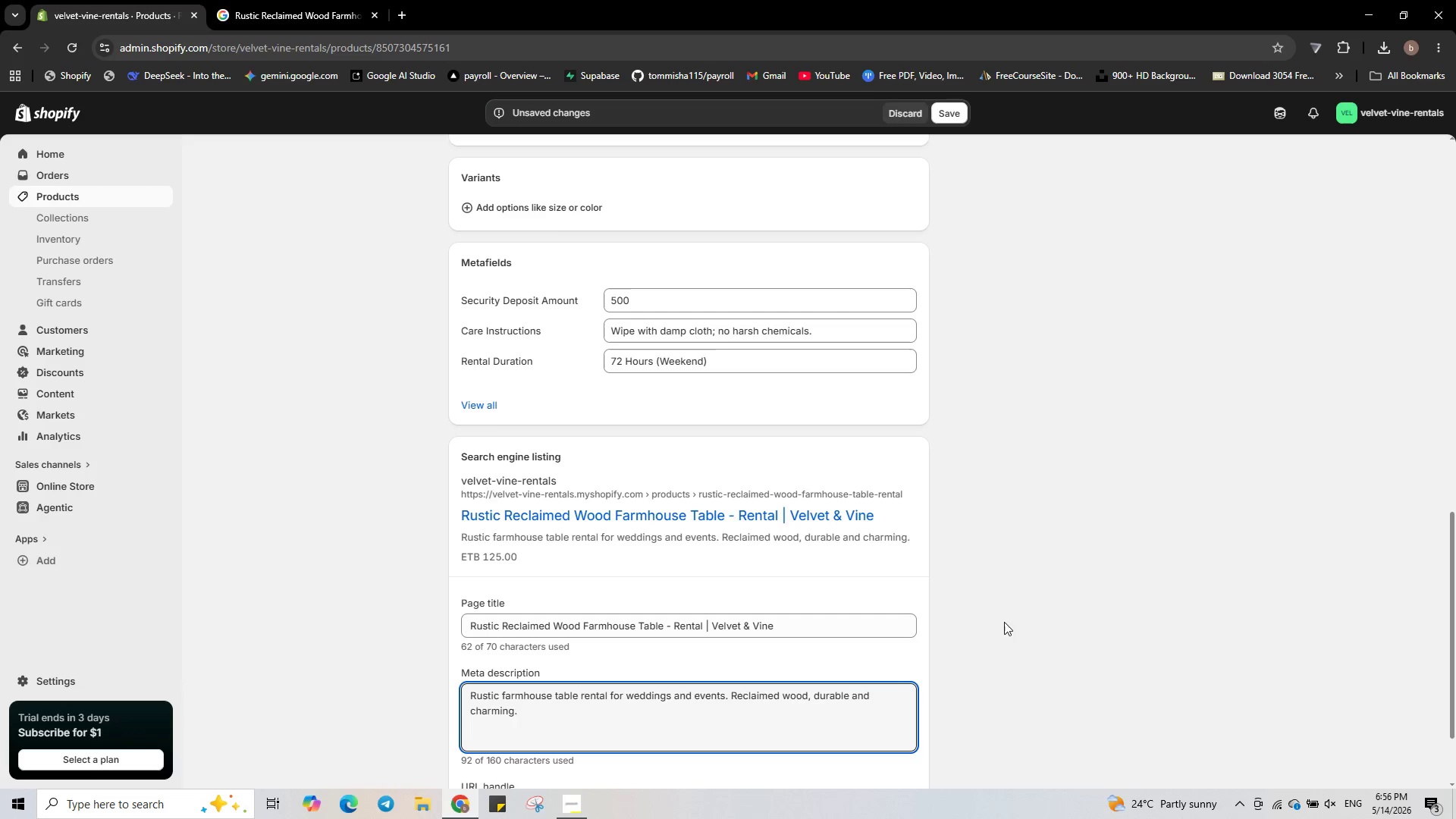 
scroll: coordinate [968, 601], scroll_direction: up, amount: 11.0
 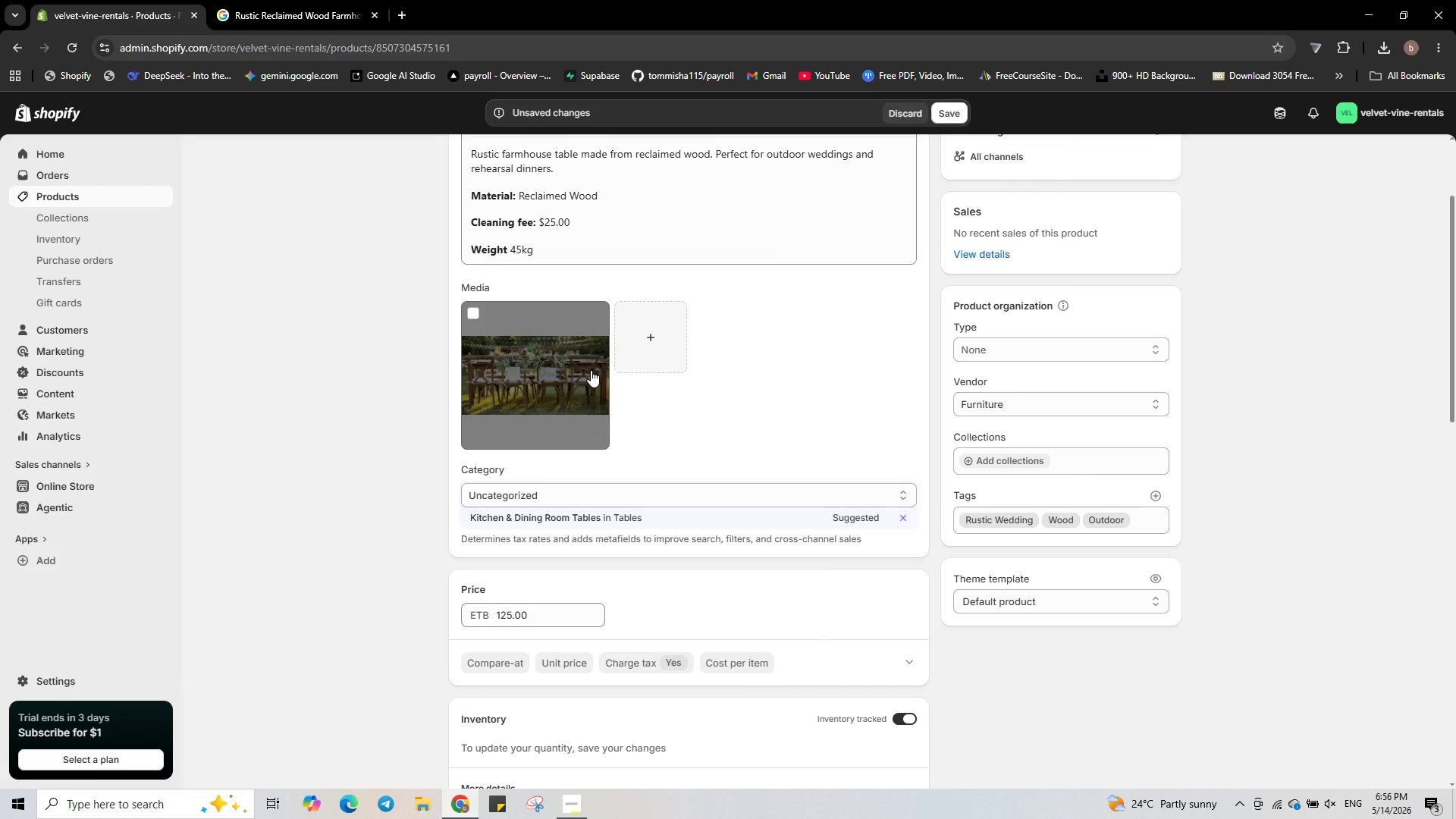 
left_click([591, 370])
 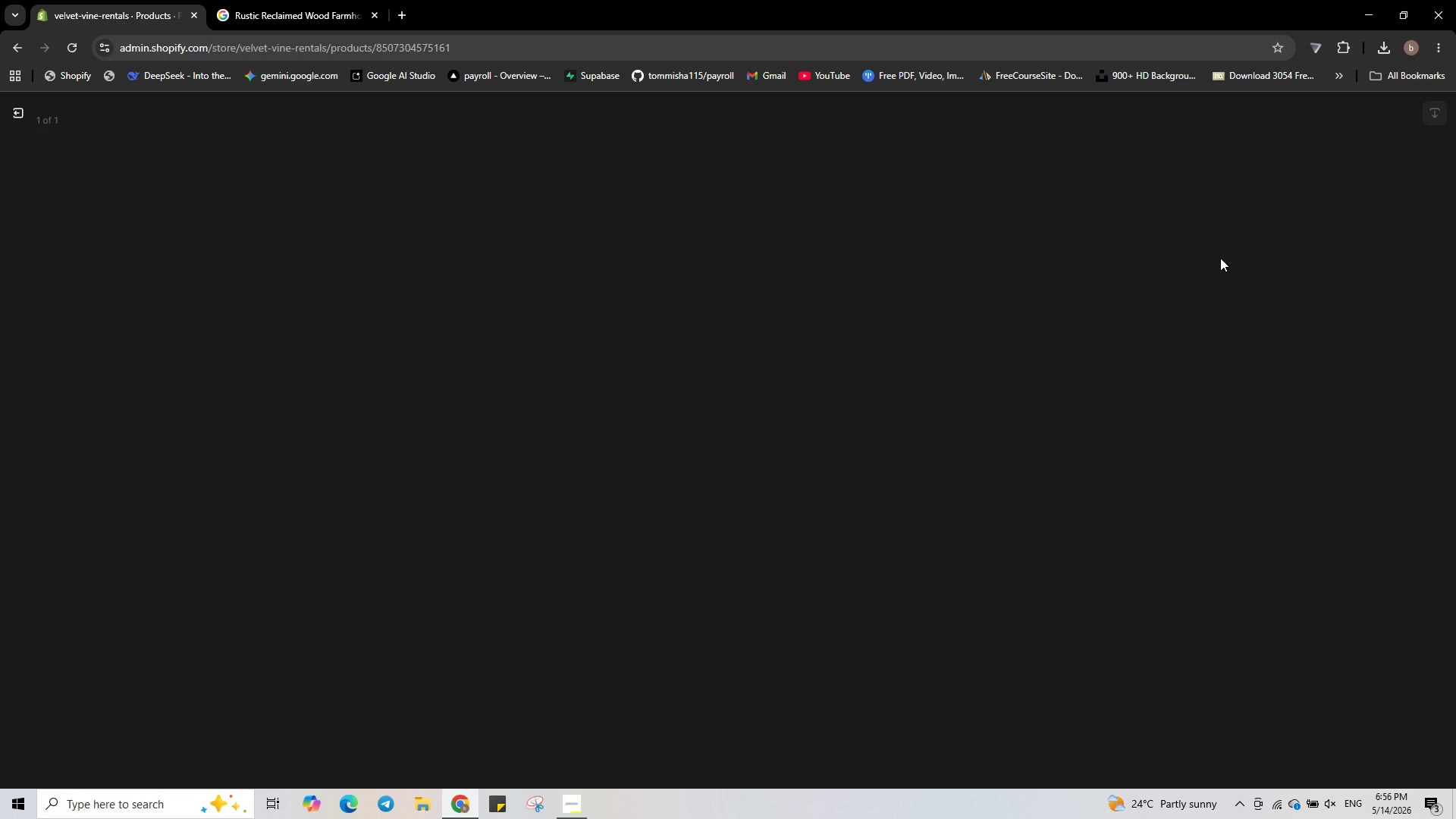 
mouse_move([1225, 236])
 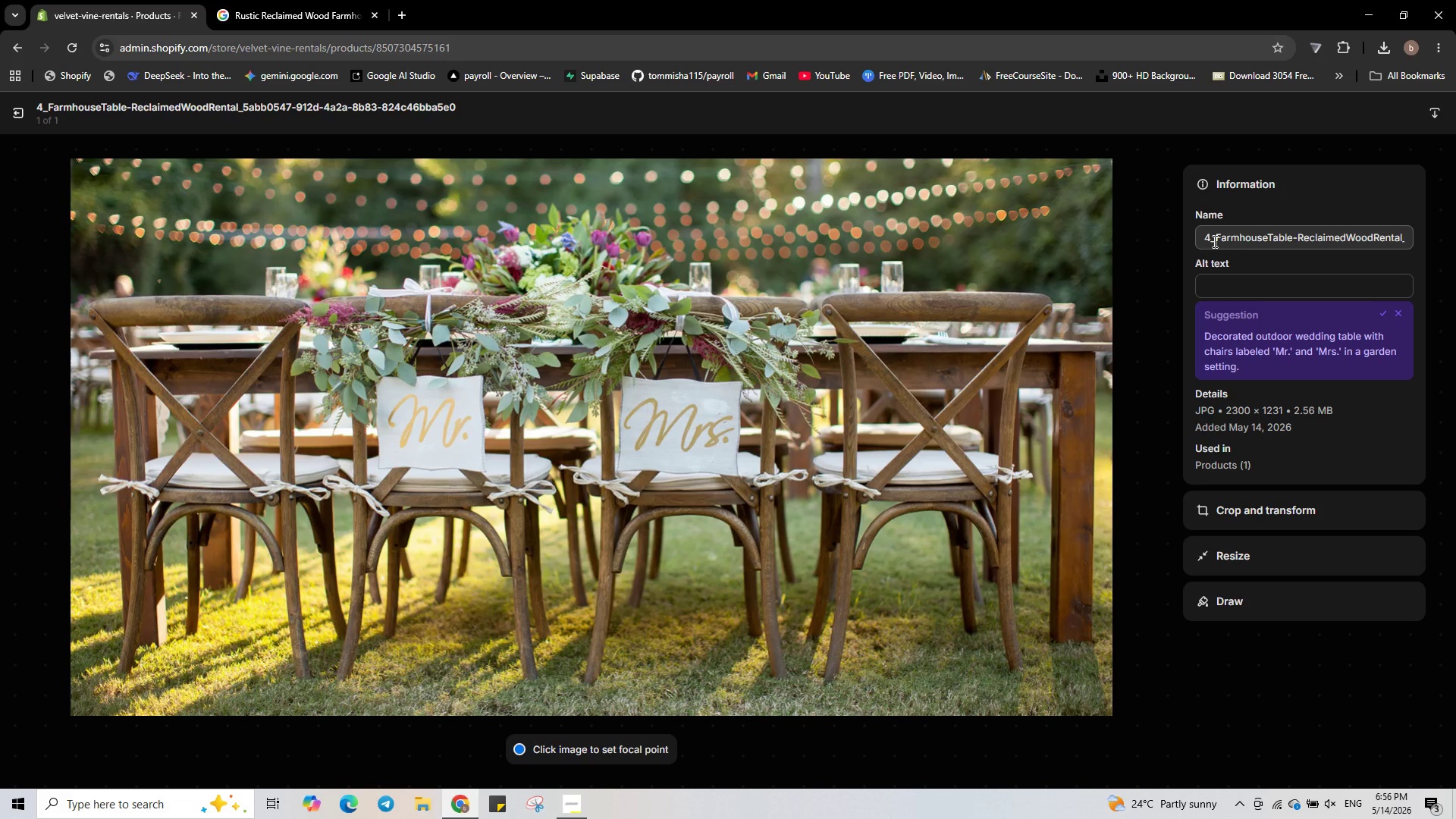 
left_click([1213, 241])
 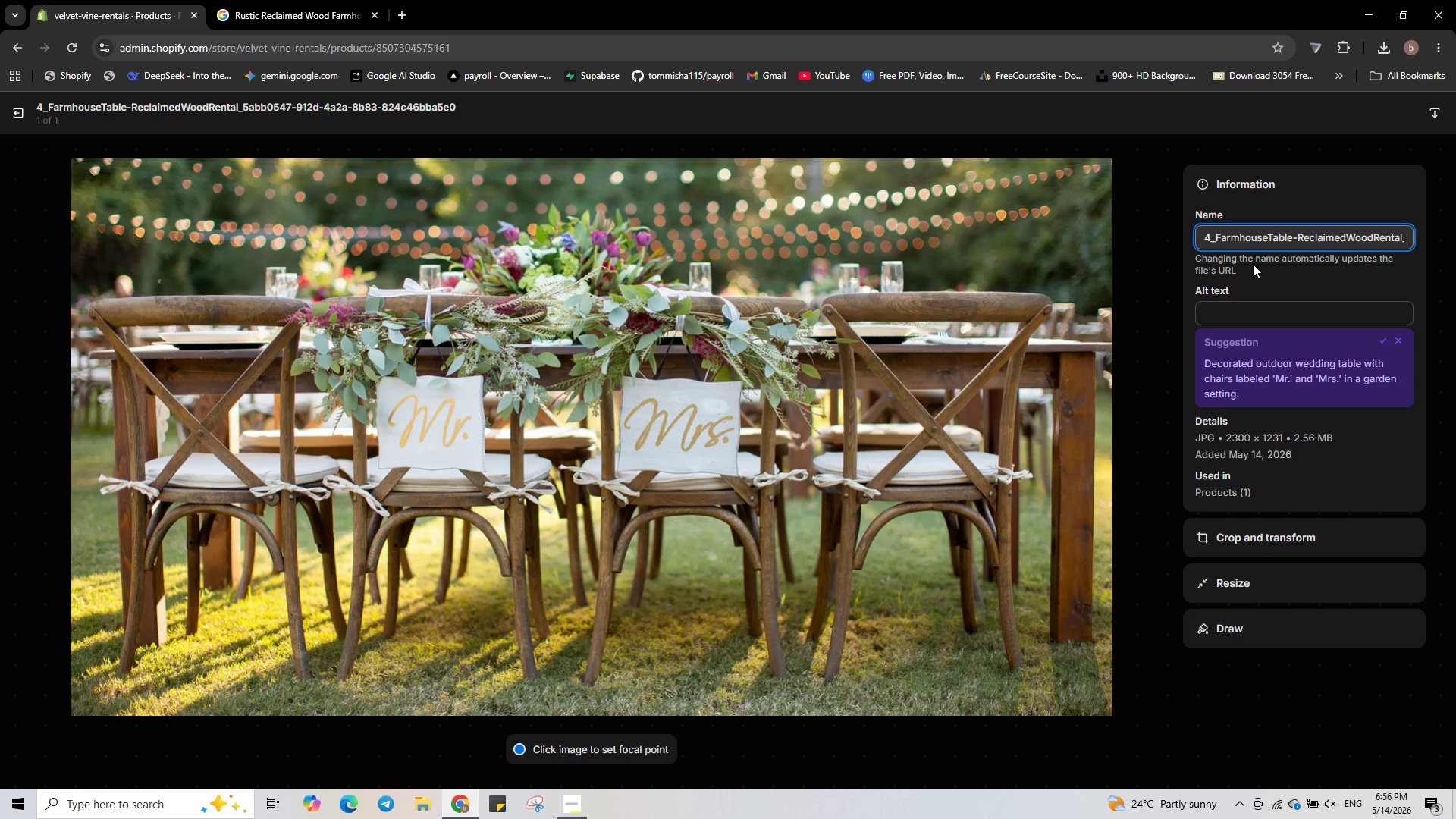 
key(ArrowLeft)
 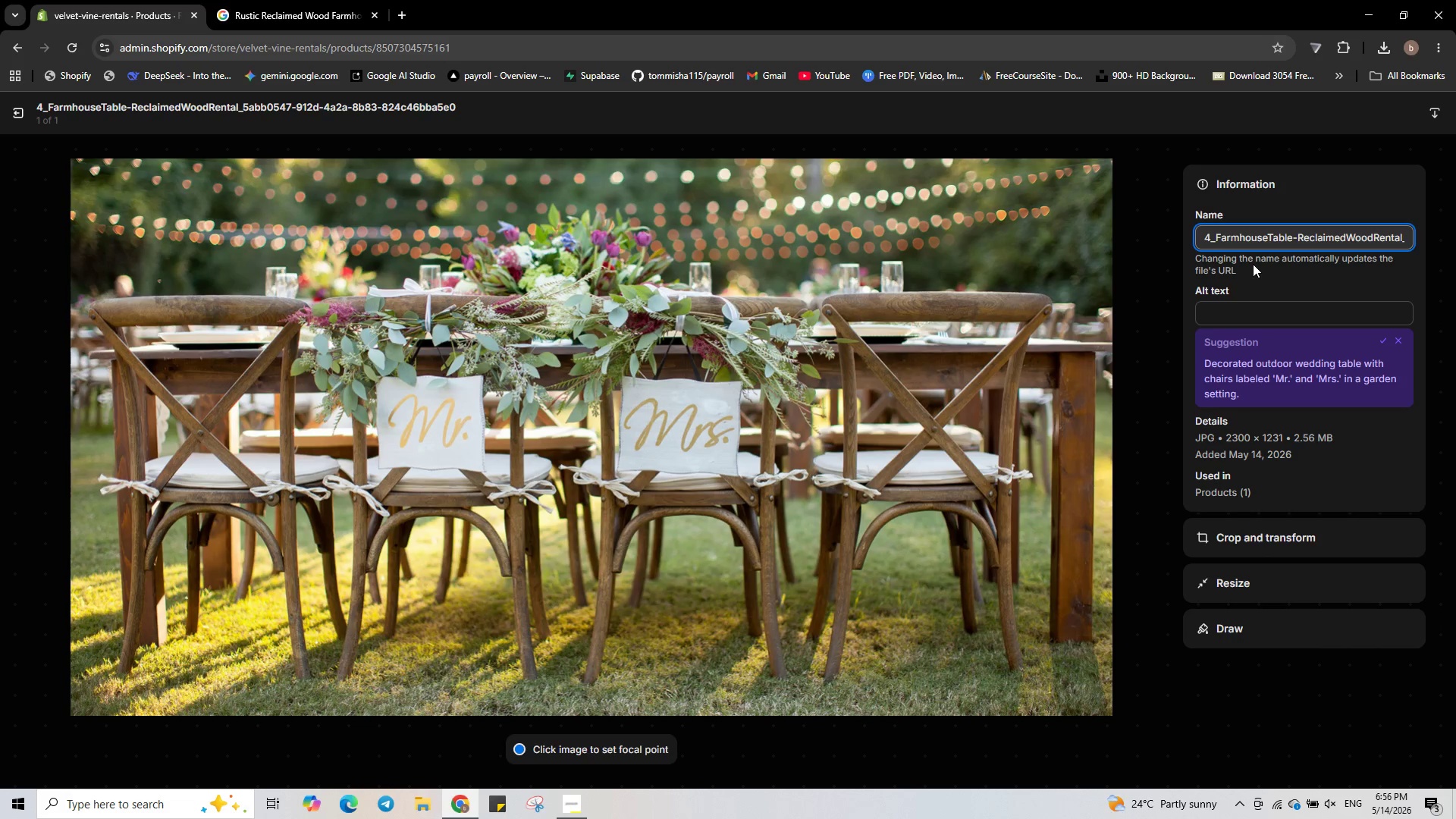 
key(Backspace)
 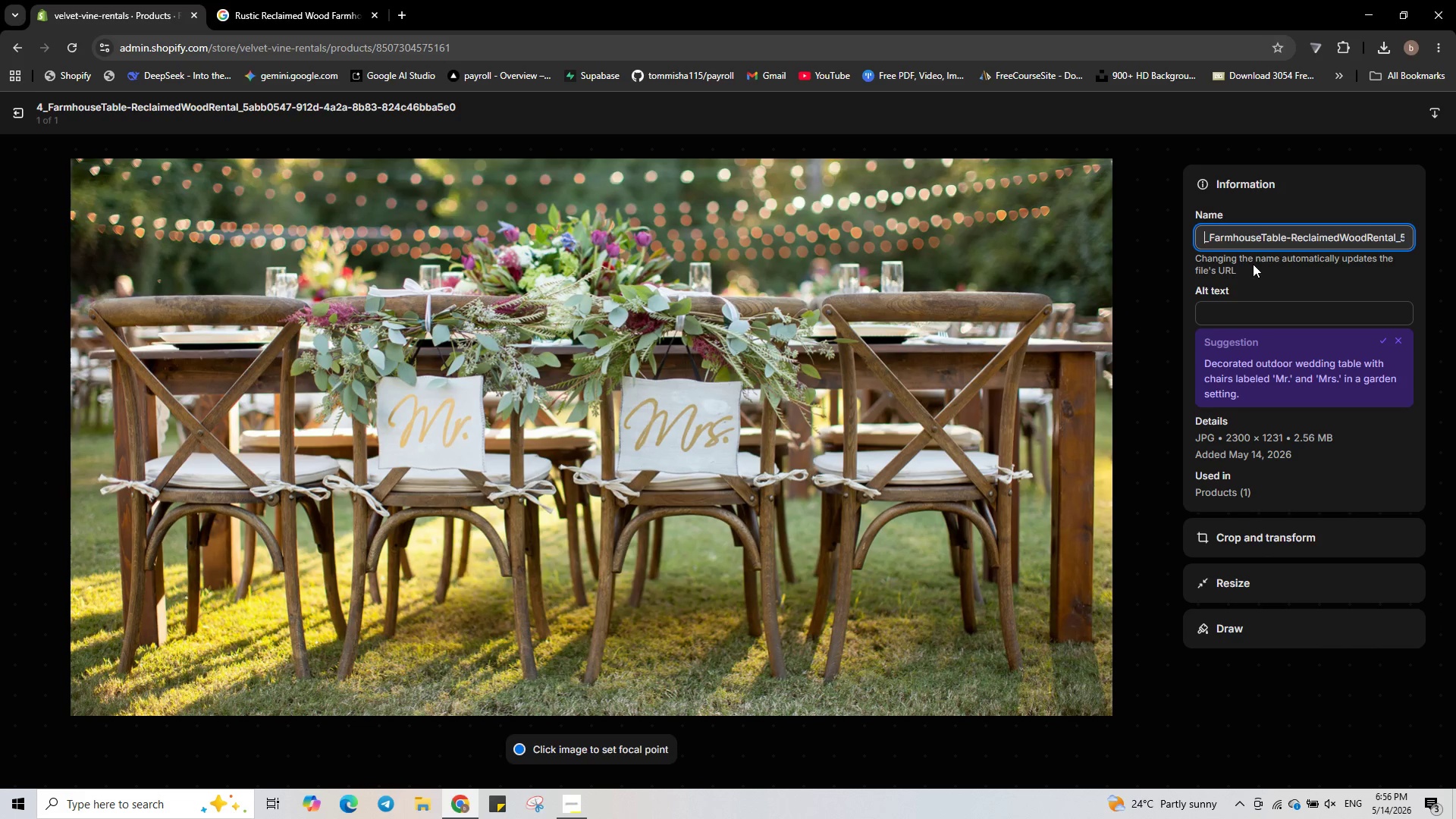 
key(Numpad1)
 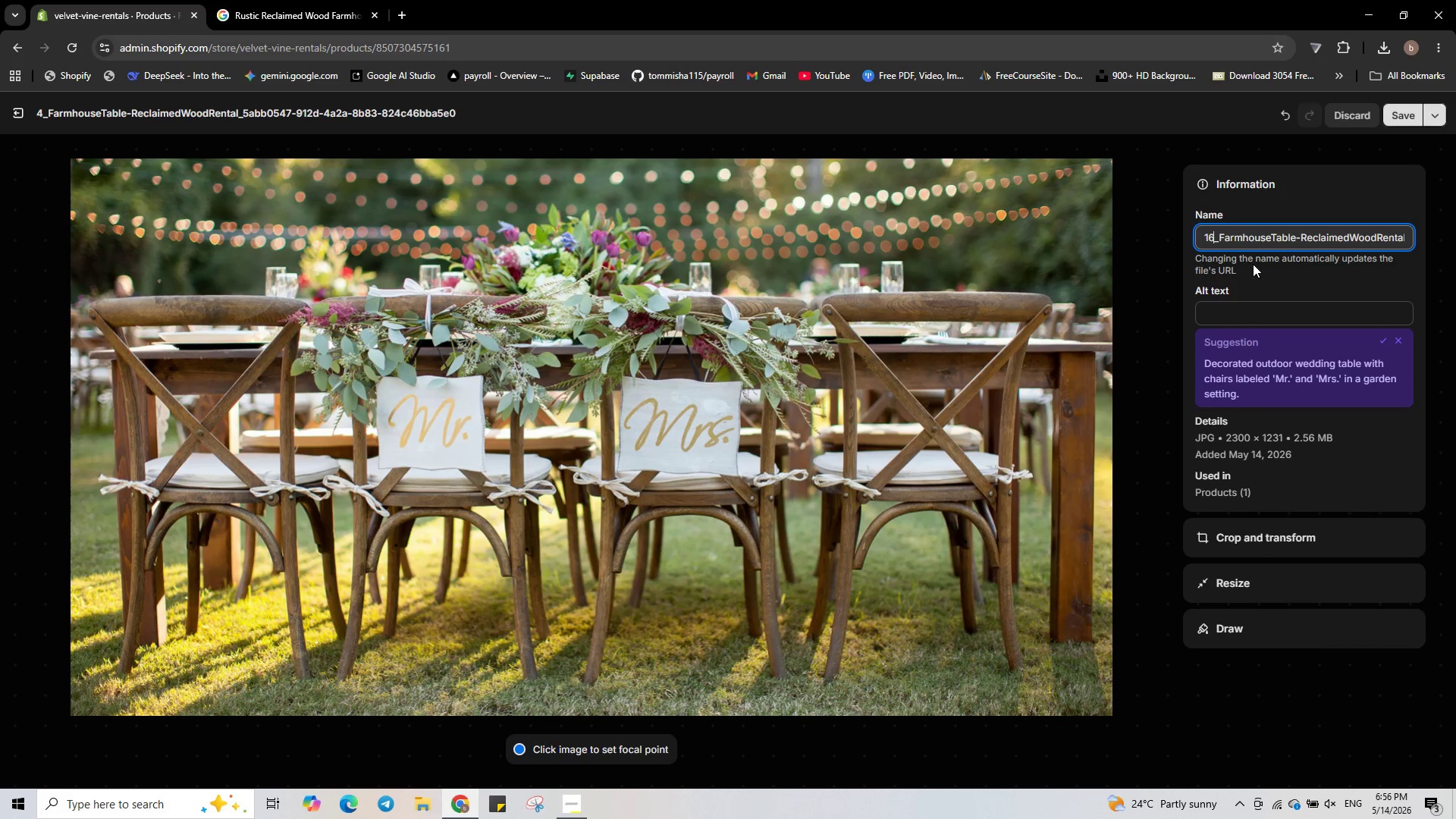 
key(Numpad6)
 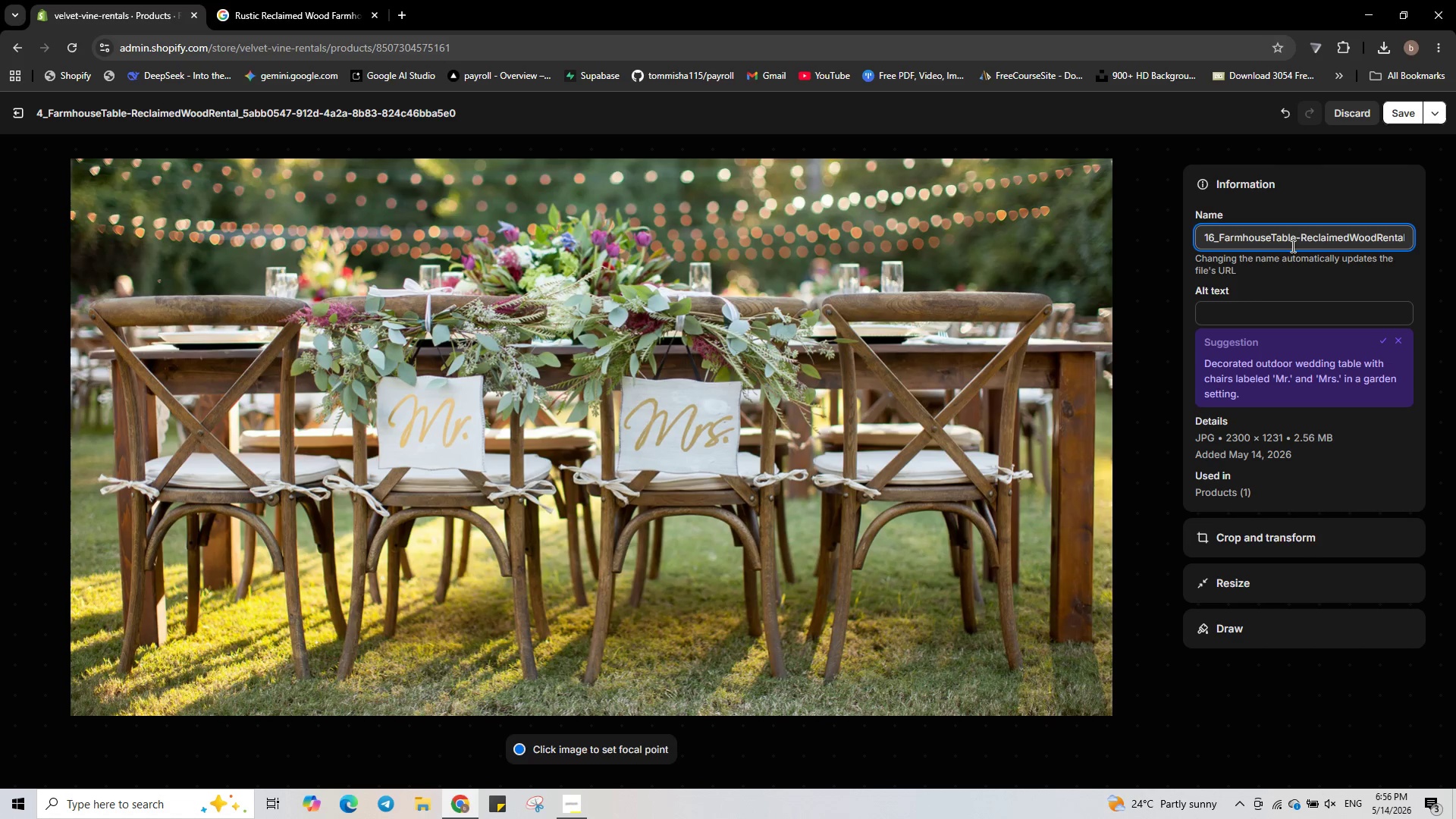 
wait(6.84)
 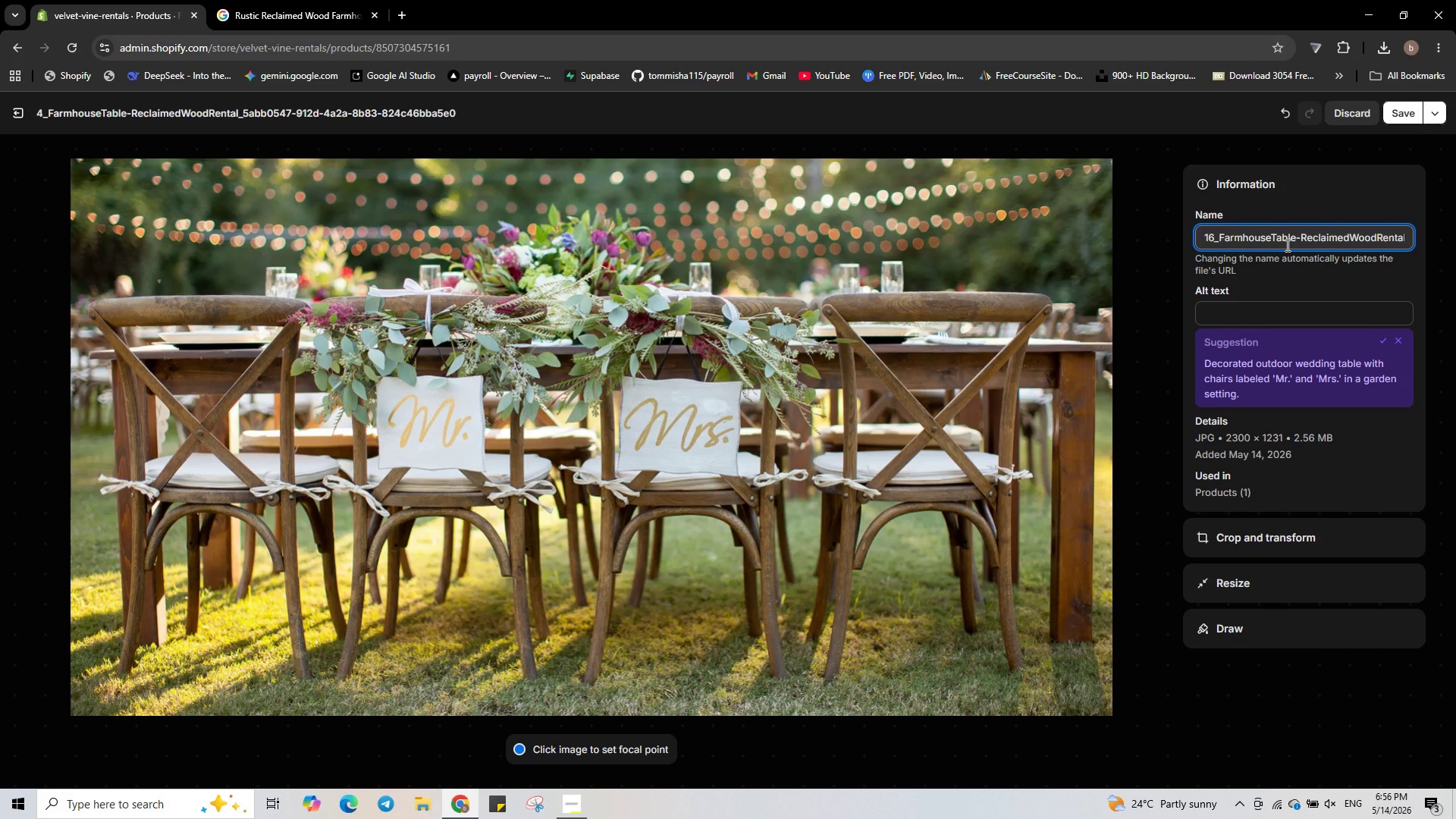 
left_click_drag(start_coordinate=[1300, 240], to_coordinate=[1220, 238])
 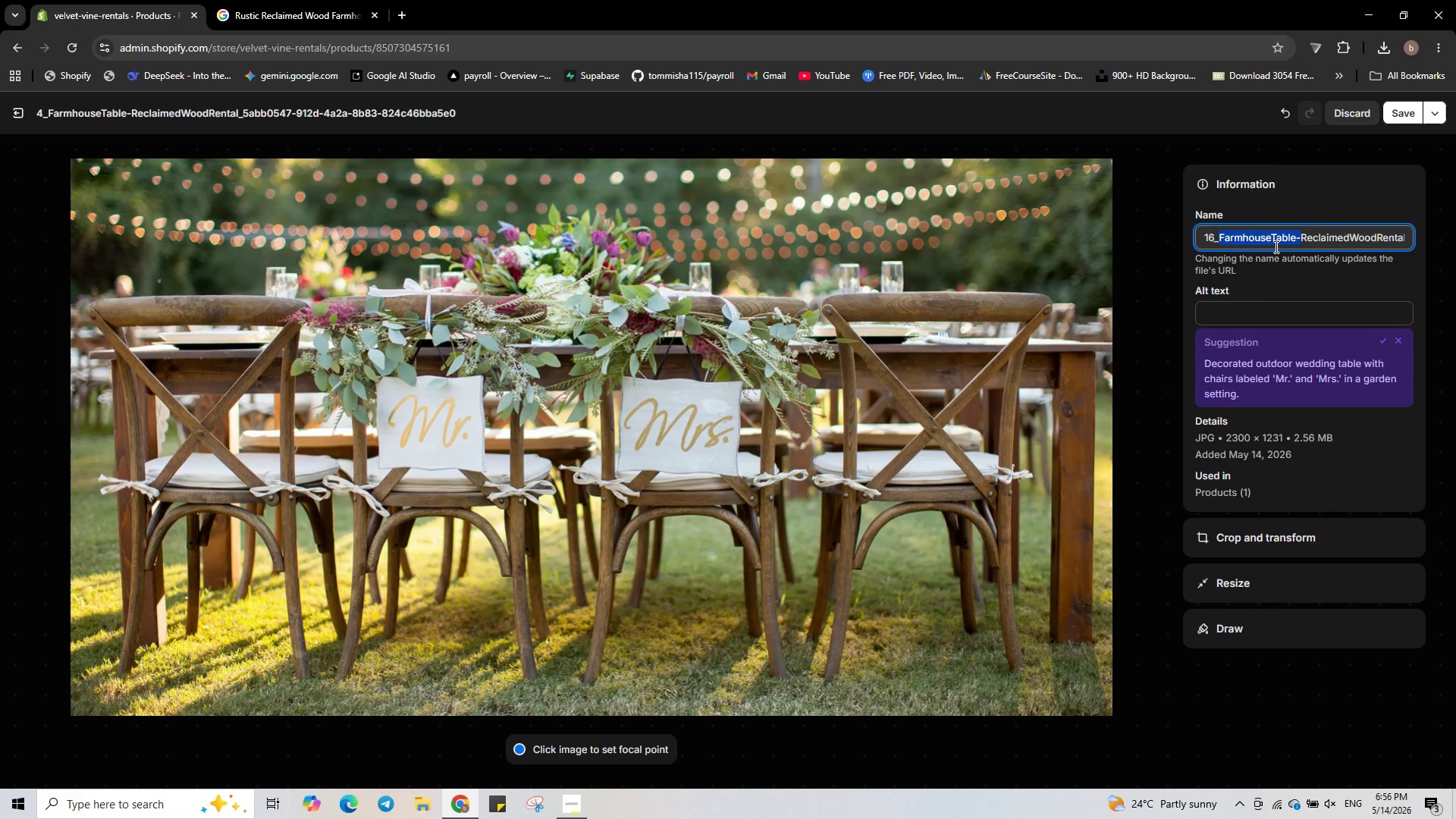 
key(Backspace)
 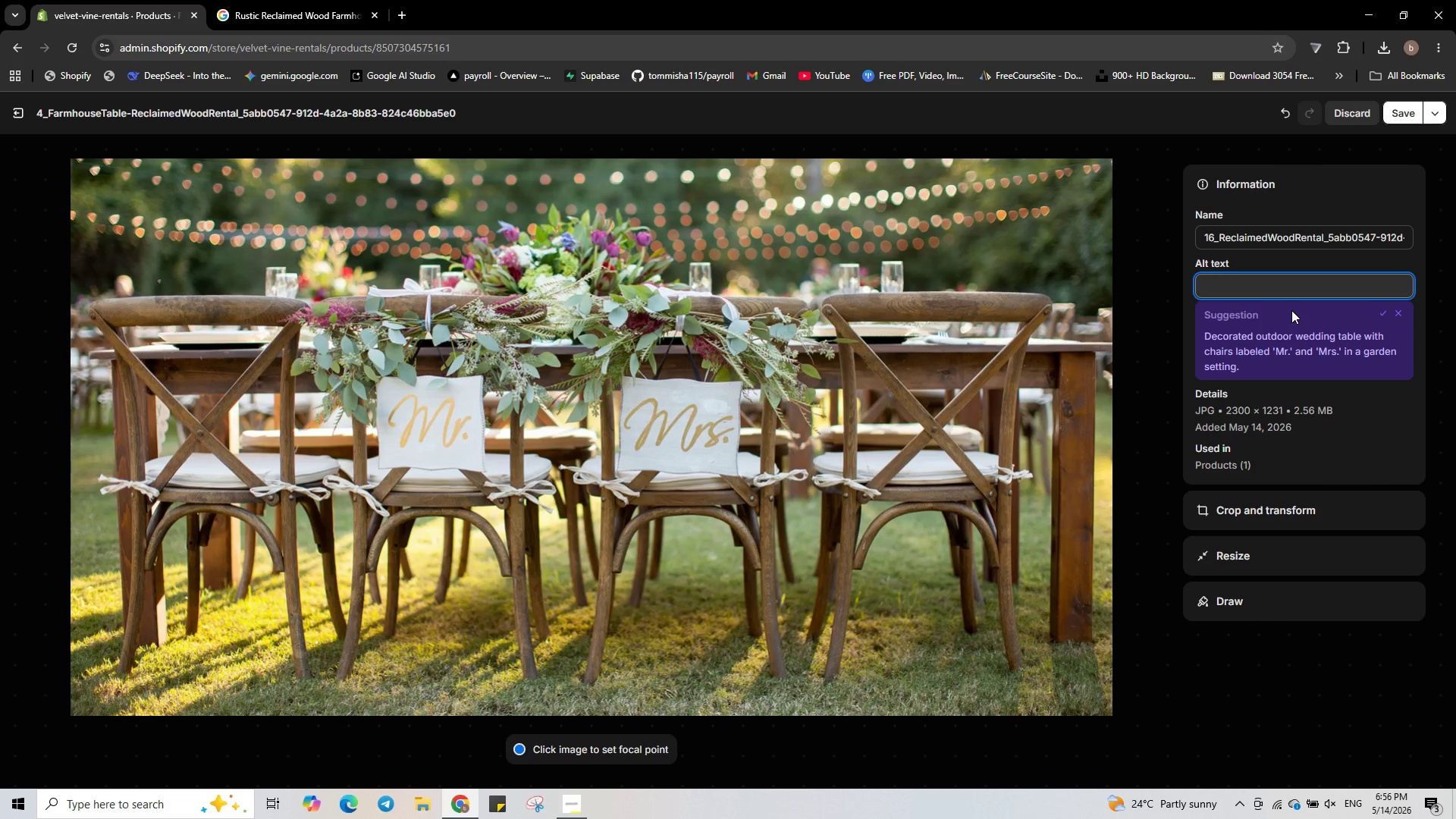 
type(Rustic farmhouse table - reclaimed wood event rental)
 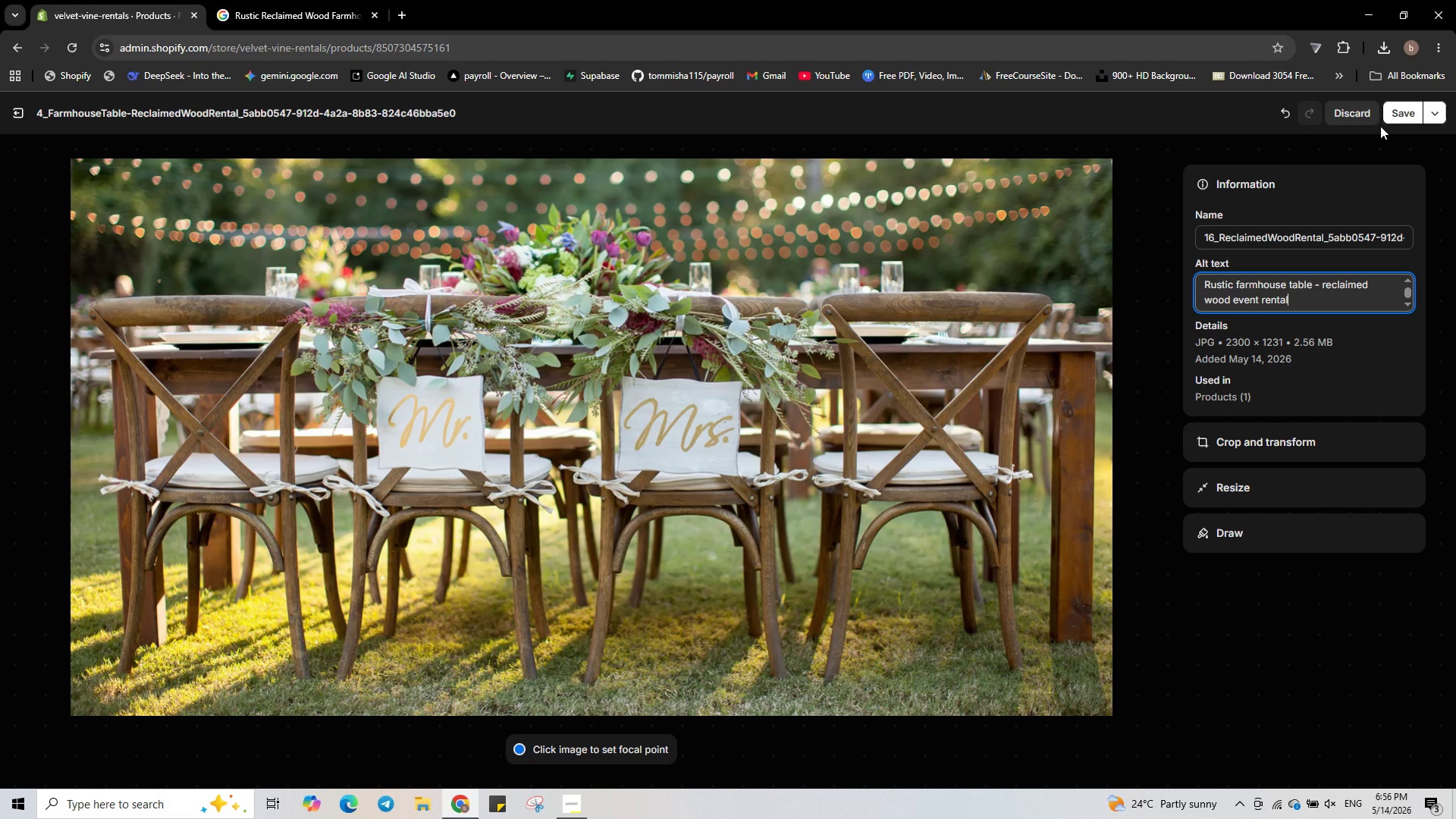 
left_click([1389, 112])
 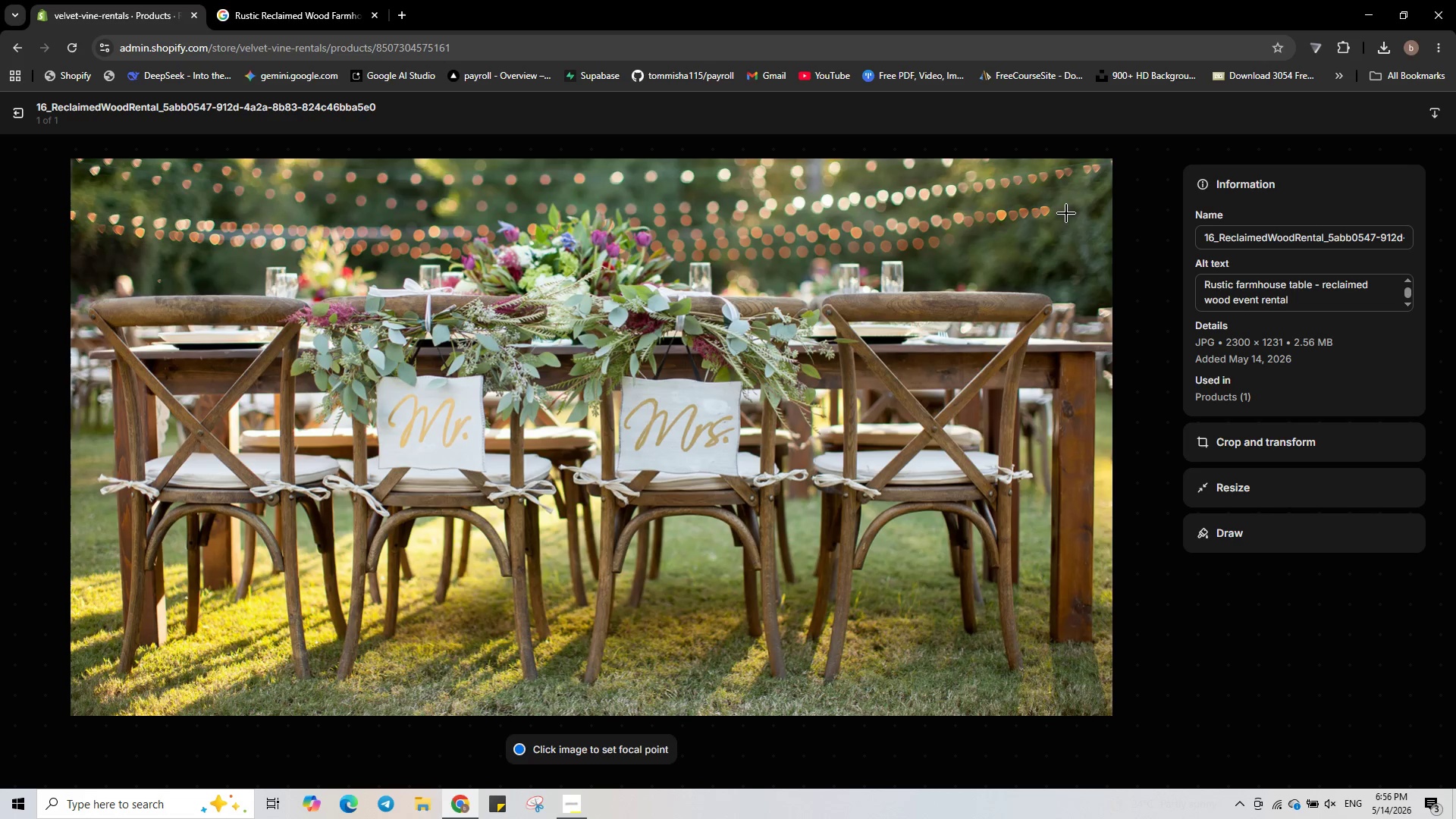 
wait(6.62)
 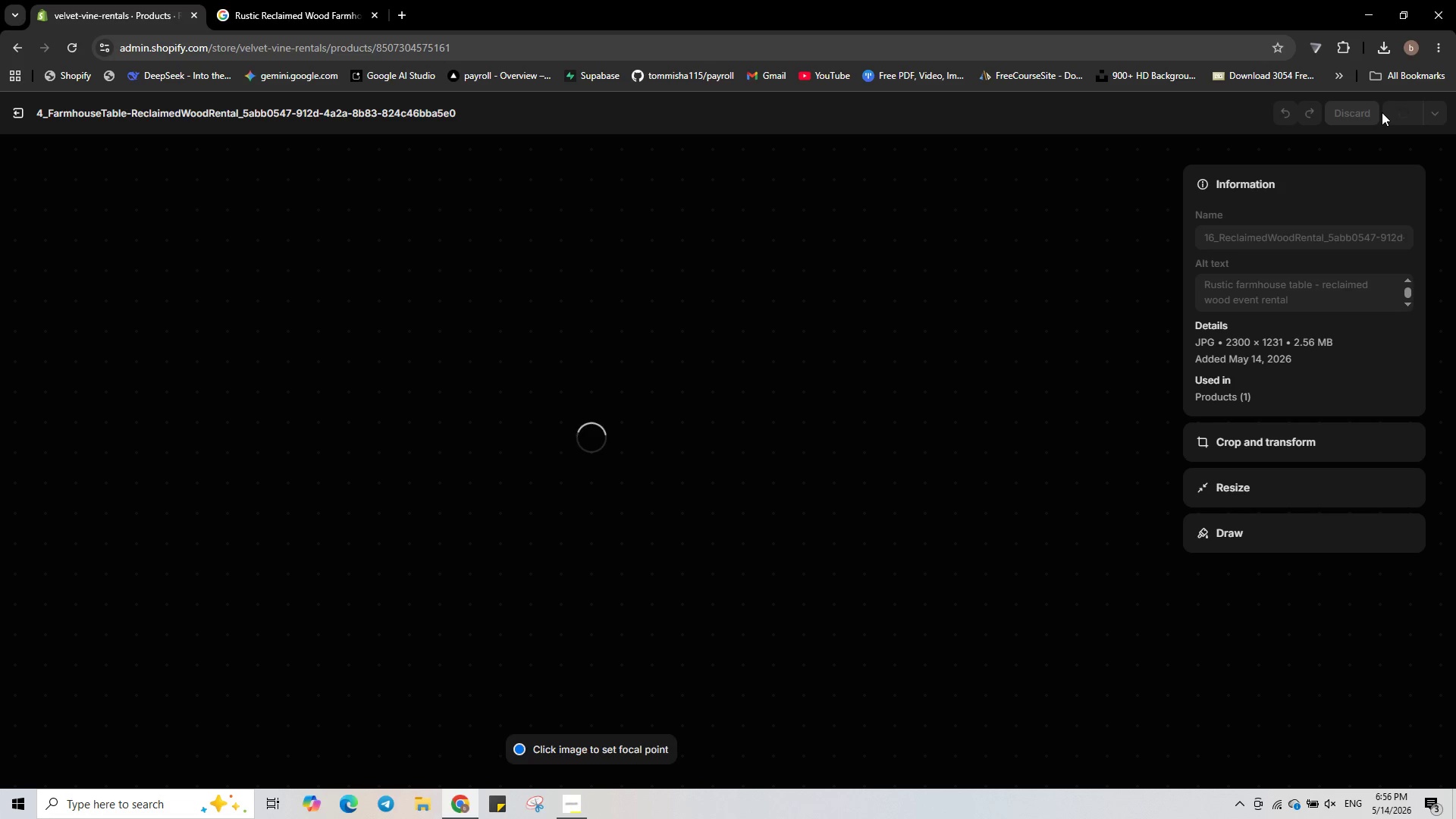 
left_click([20, 116])
 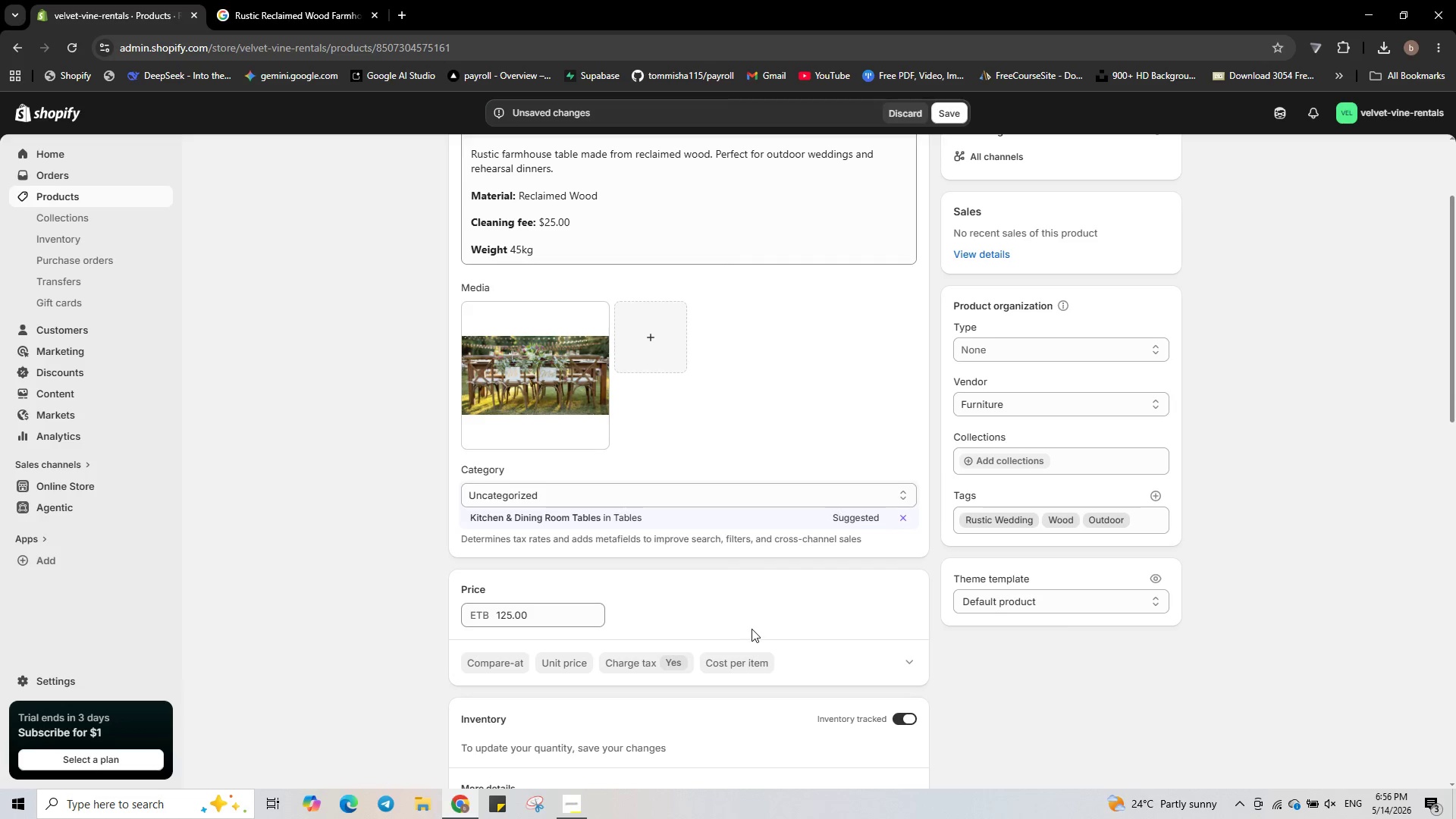 
scroll: coordinate [739, 601], scroll_direction: none, amount: 0.0
 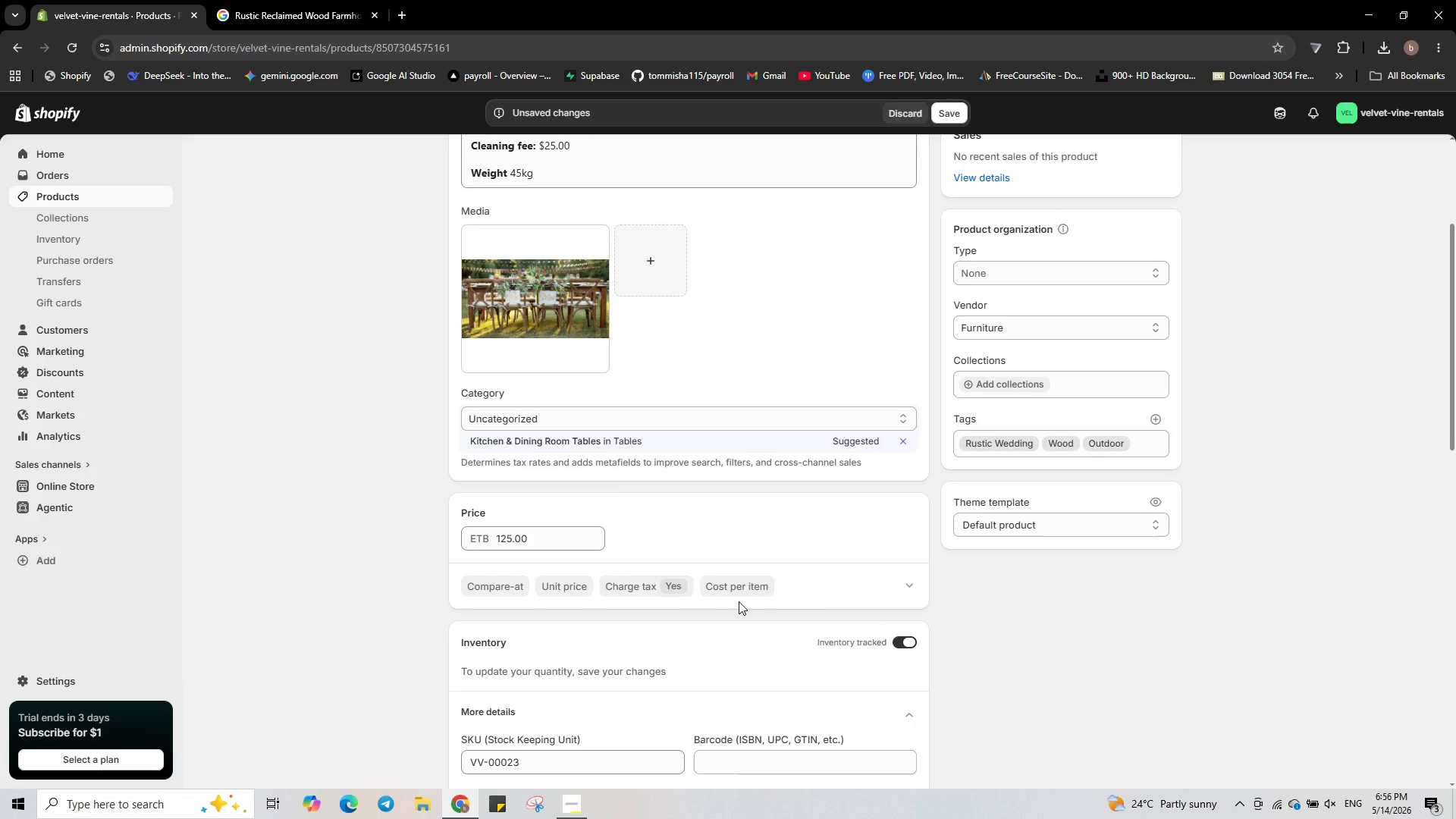 
scroll: coordinate [739, 601], scroll_direction: down, amount: 2.0
 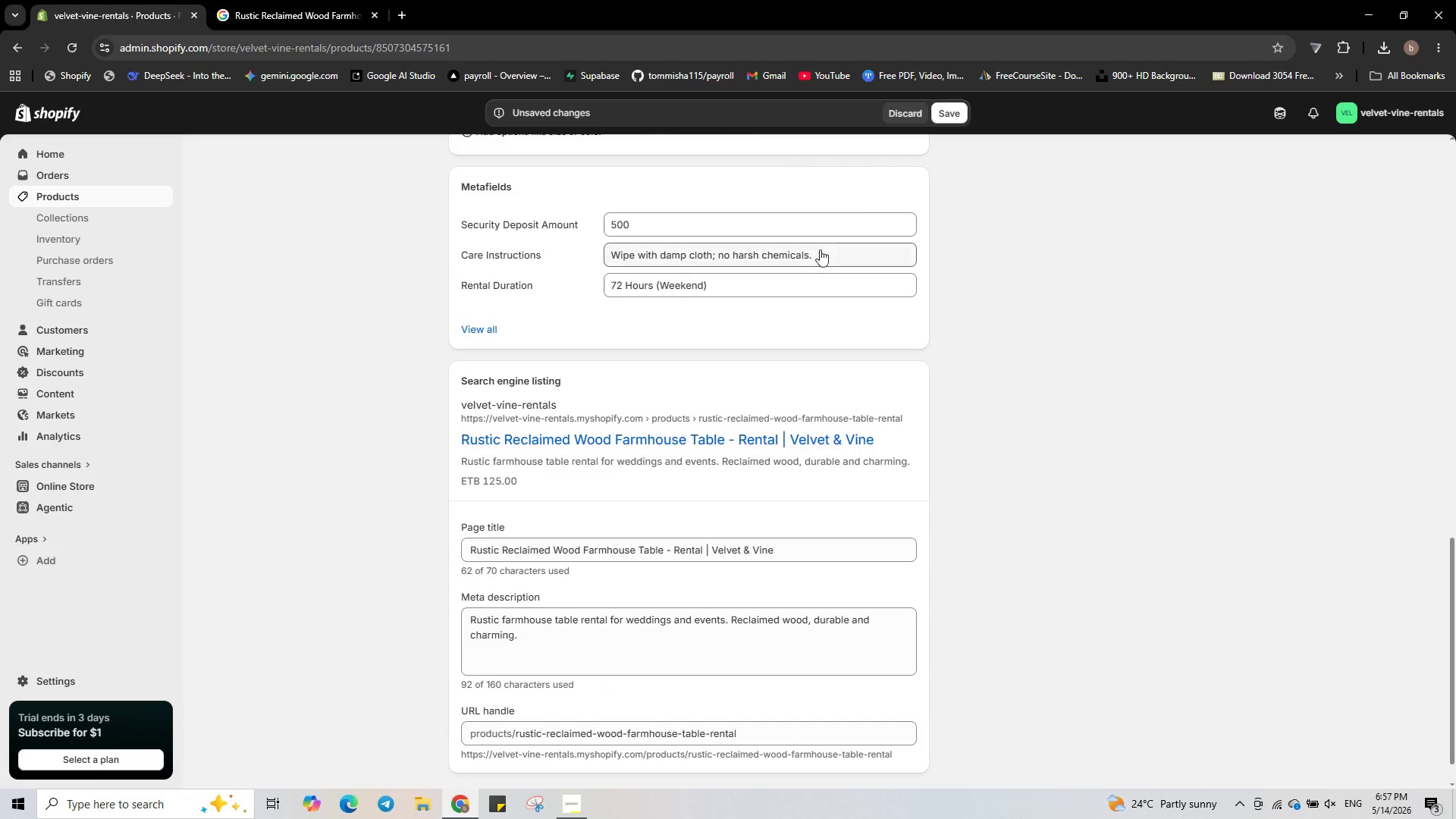 
left_click([951, 115])
 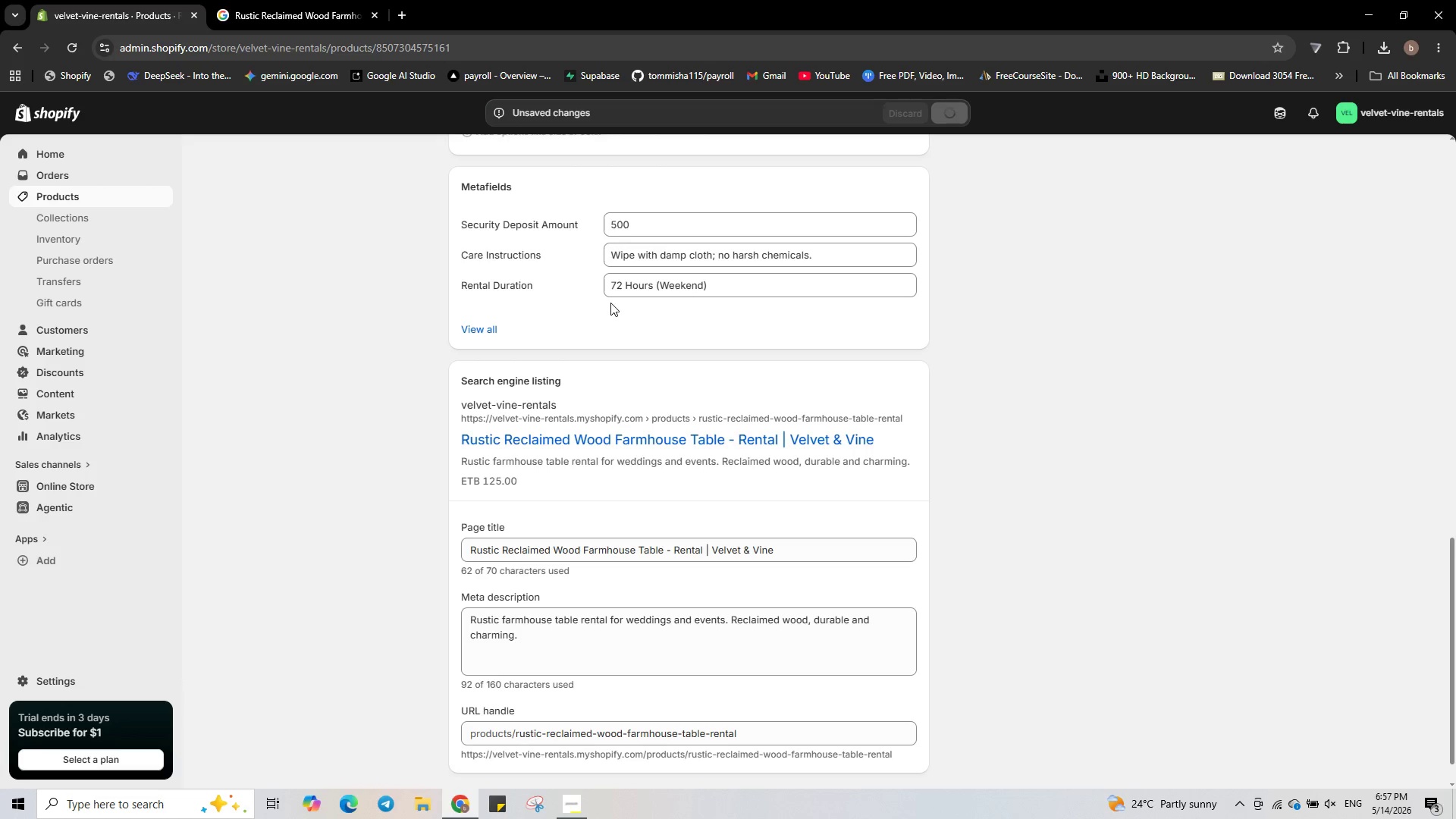 
wait(11.62)
 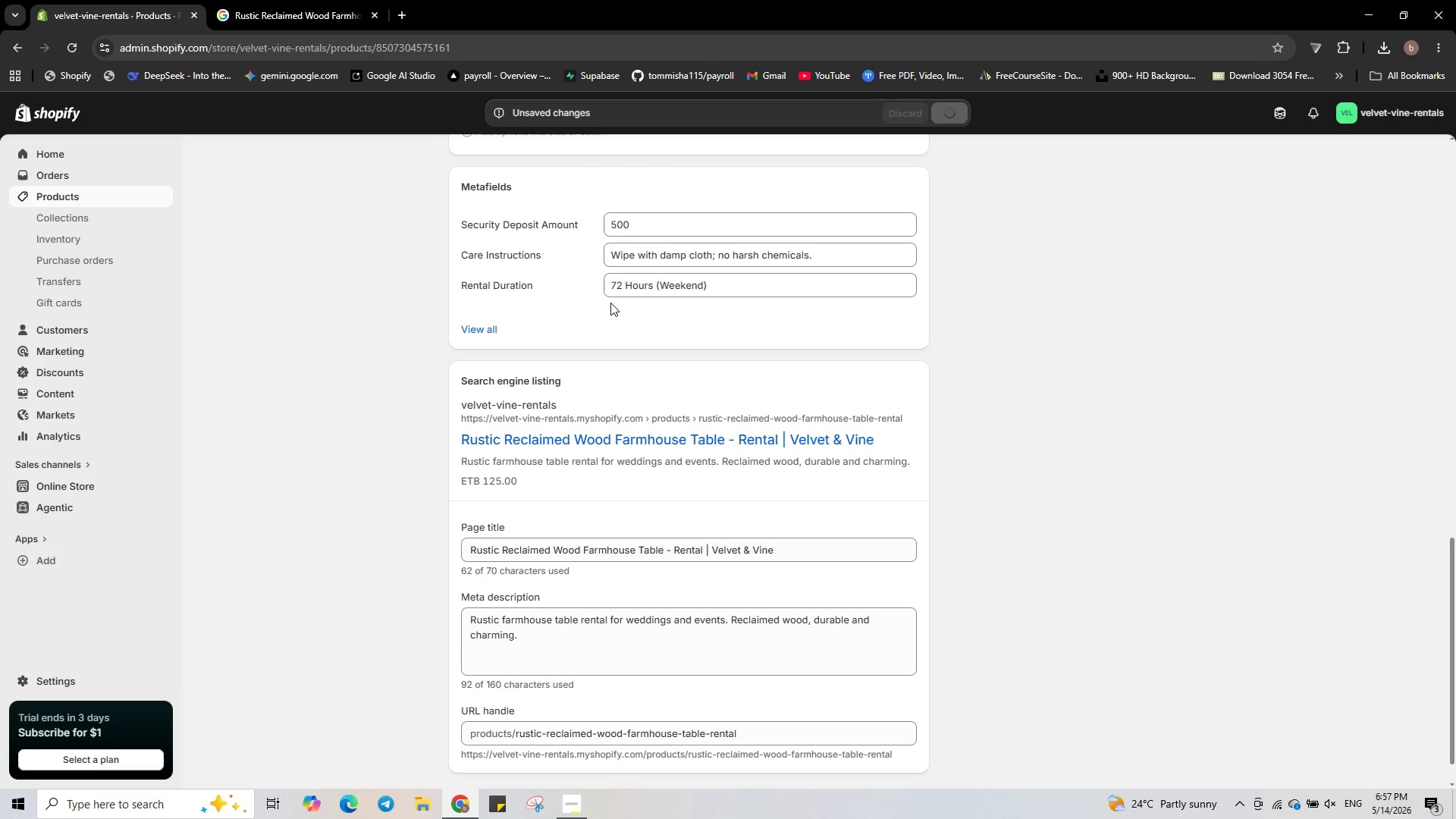 
left_click([146, 193])
 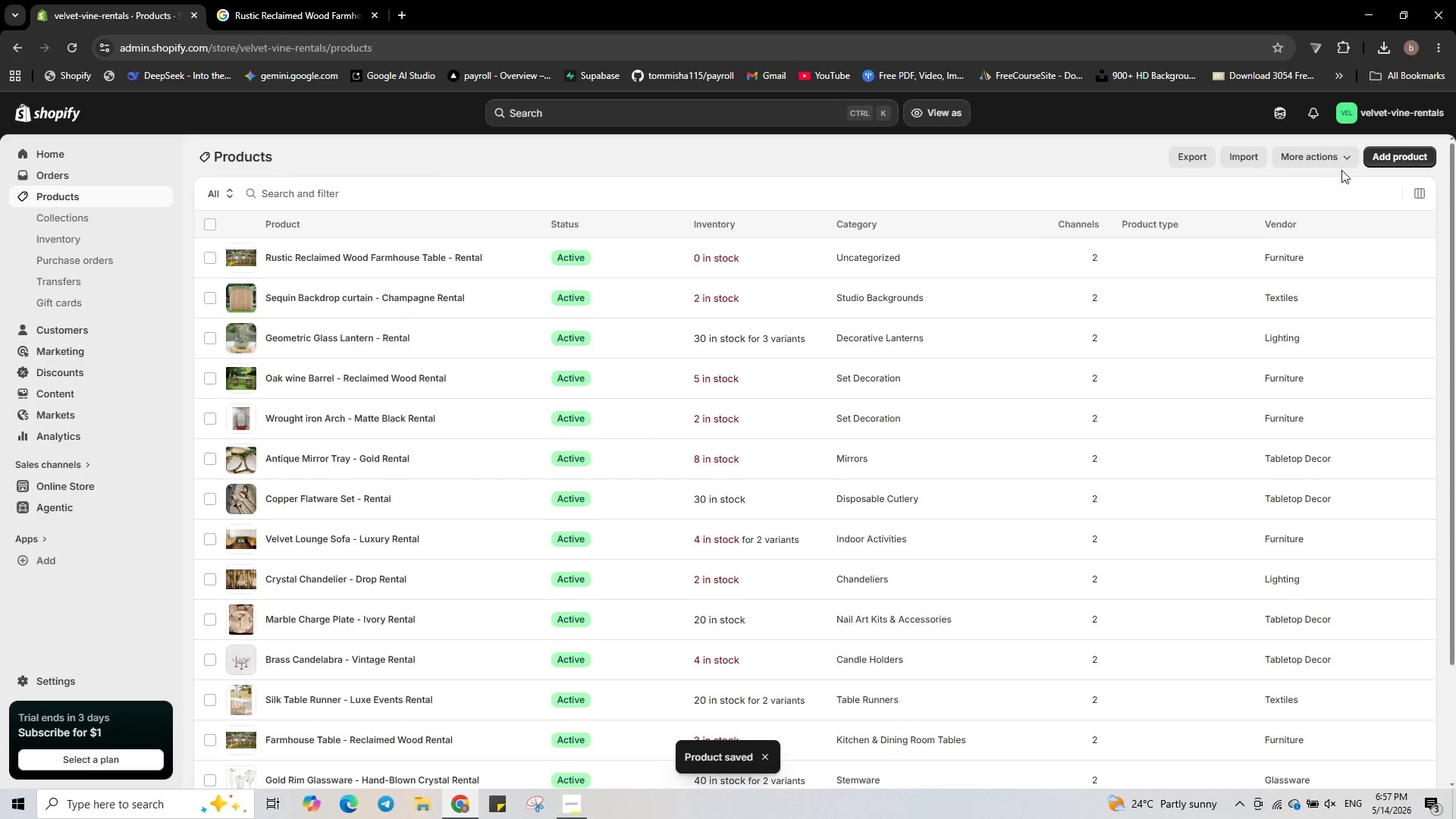 
left_click([1393, 160])
 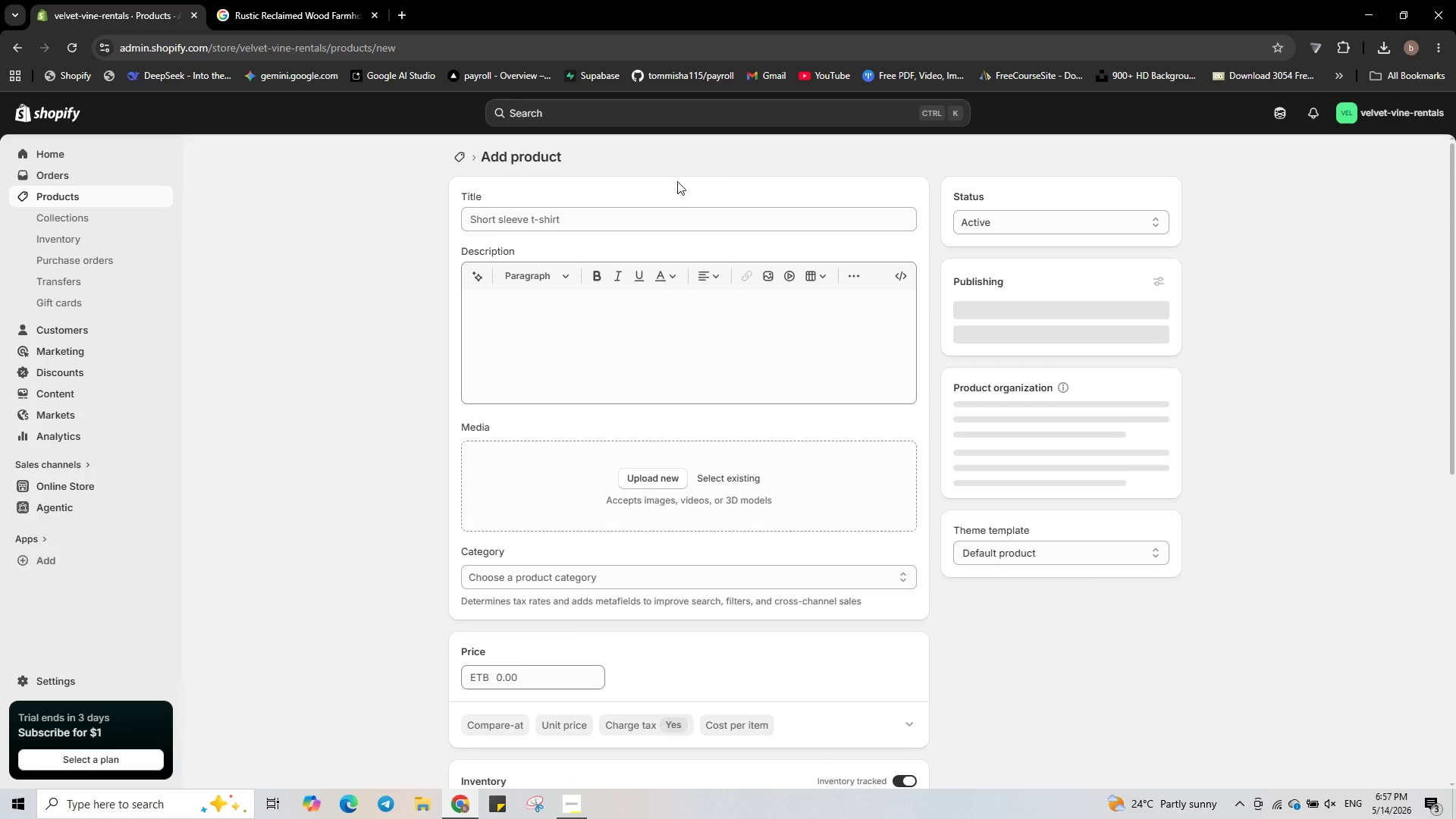 
left_click([650, 214])
 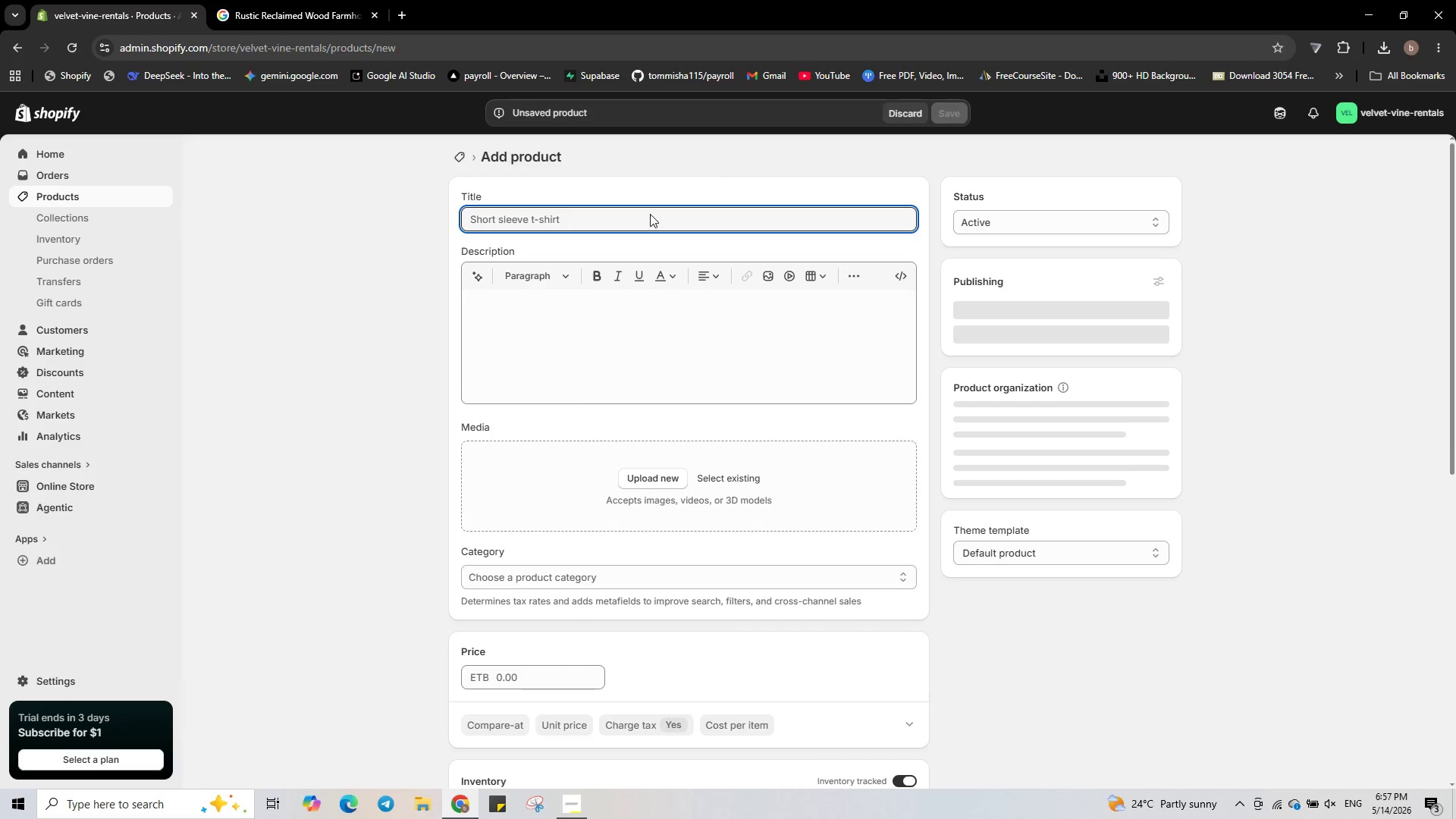 
type(Antique Brass Candelabra - Vintage Event r)
key(Backspace)
type(Rental)
 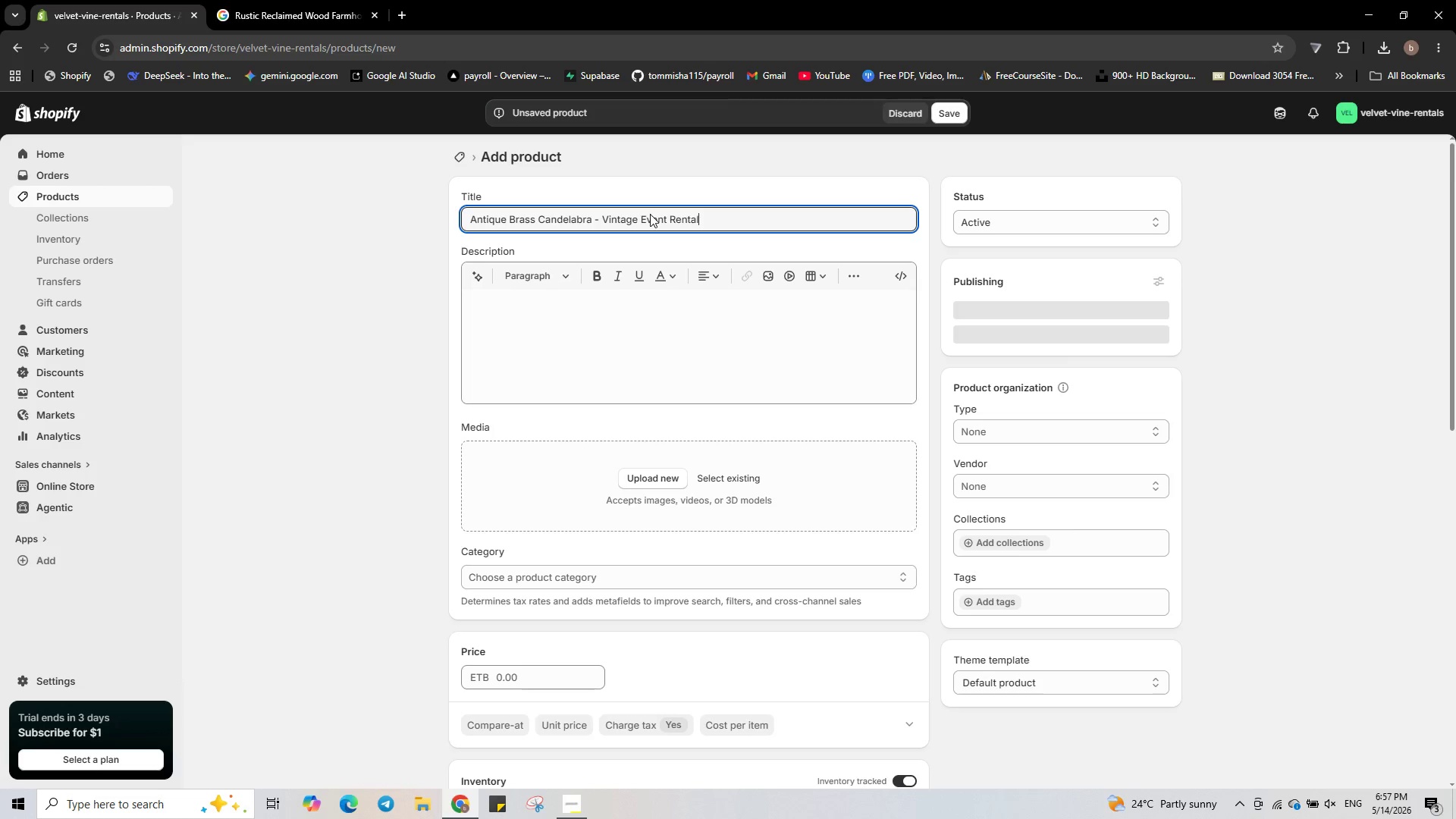 
left_click([665, 477])
 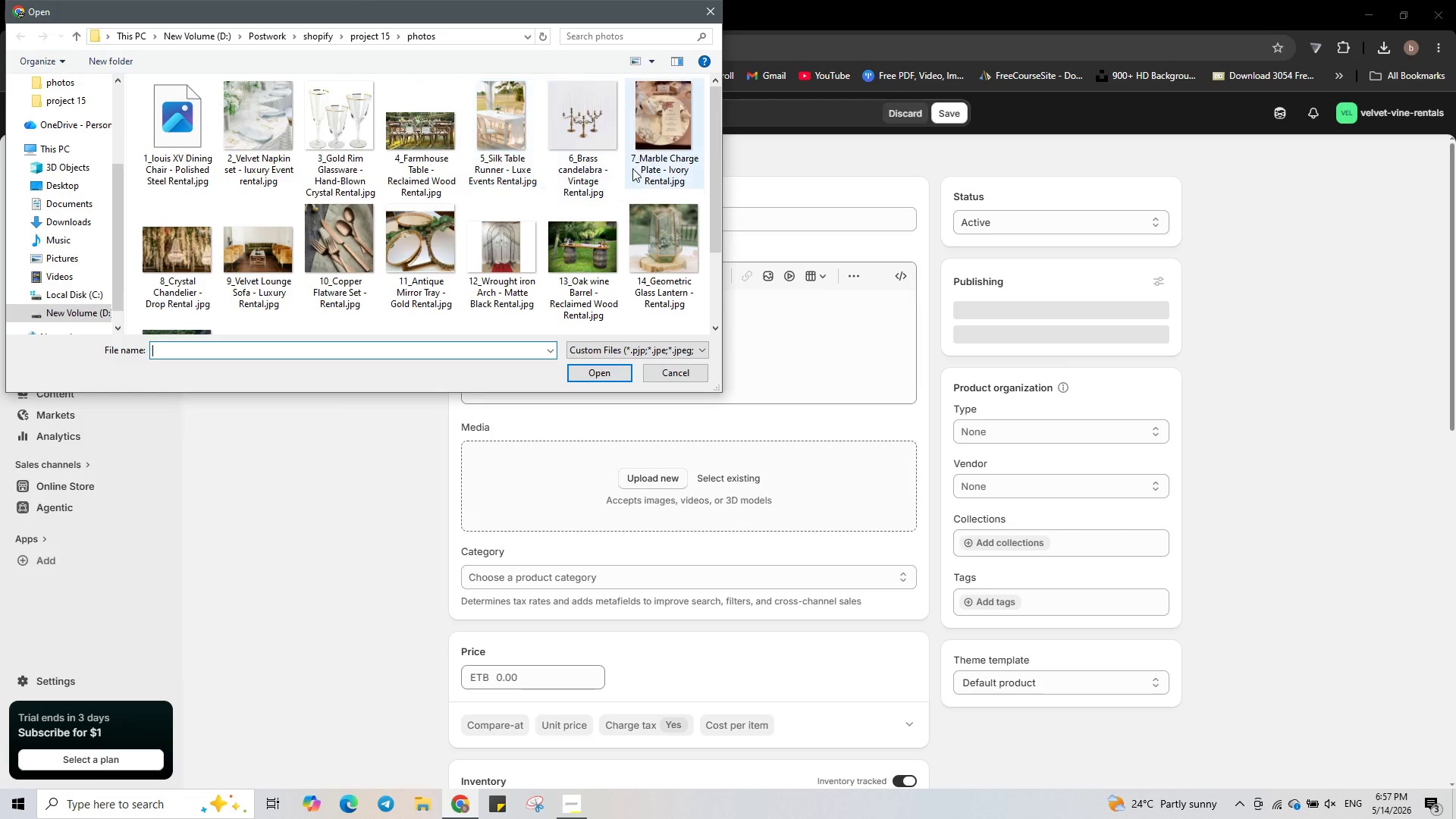 
left_click([601, 170])
 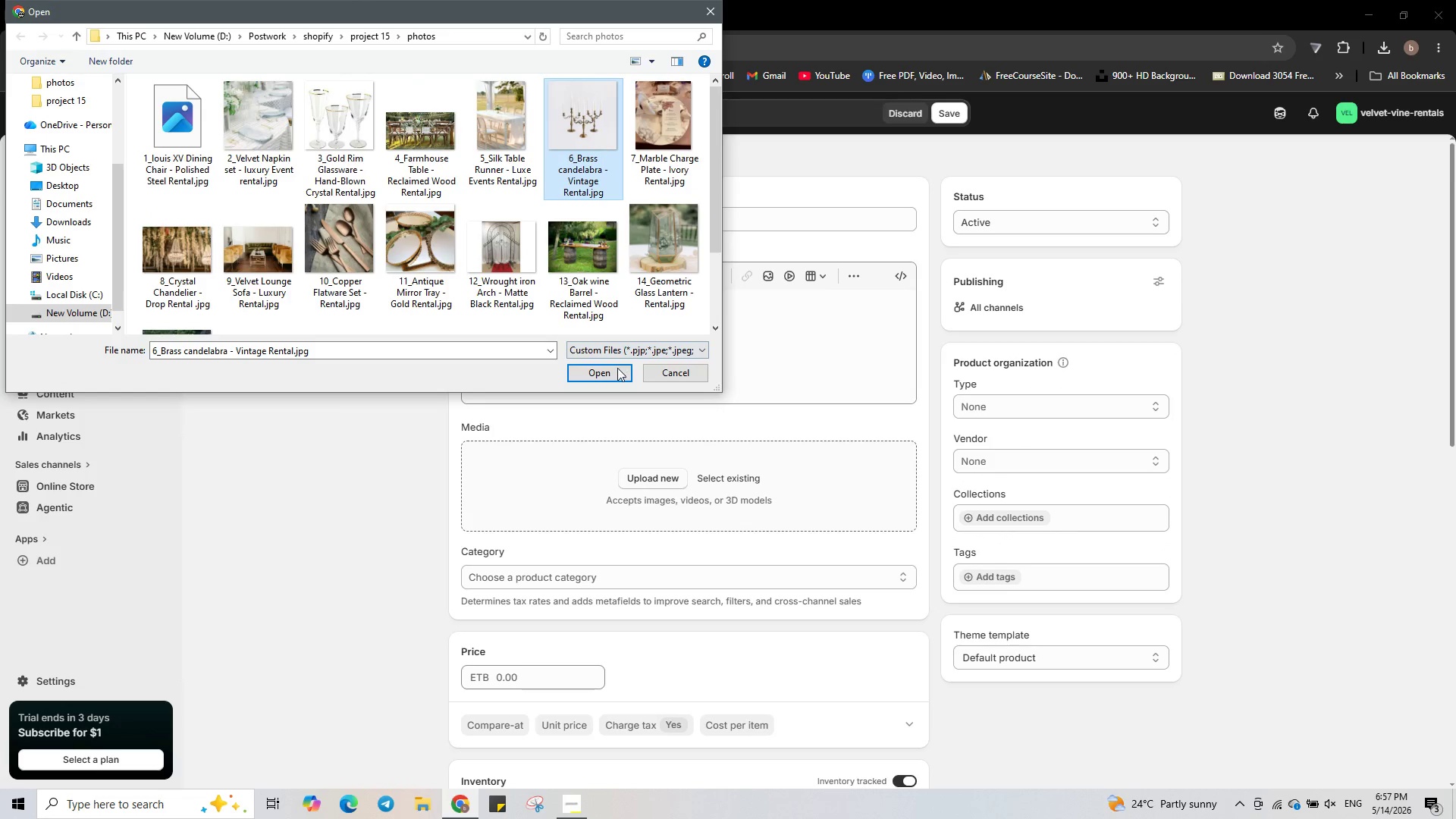 
left_click([617, 374])
 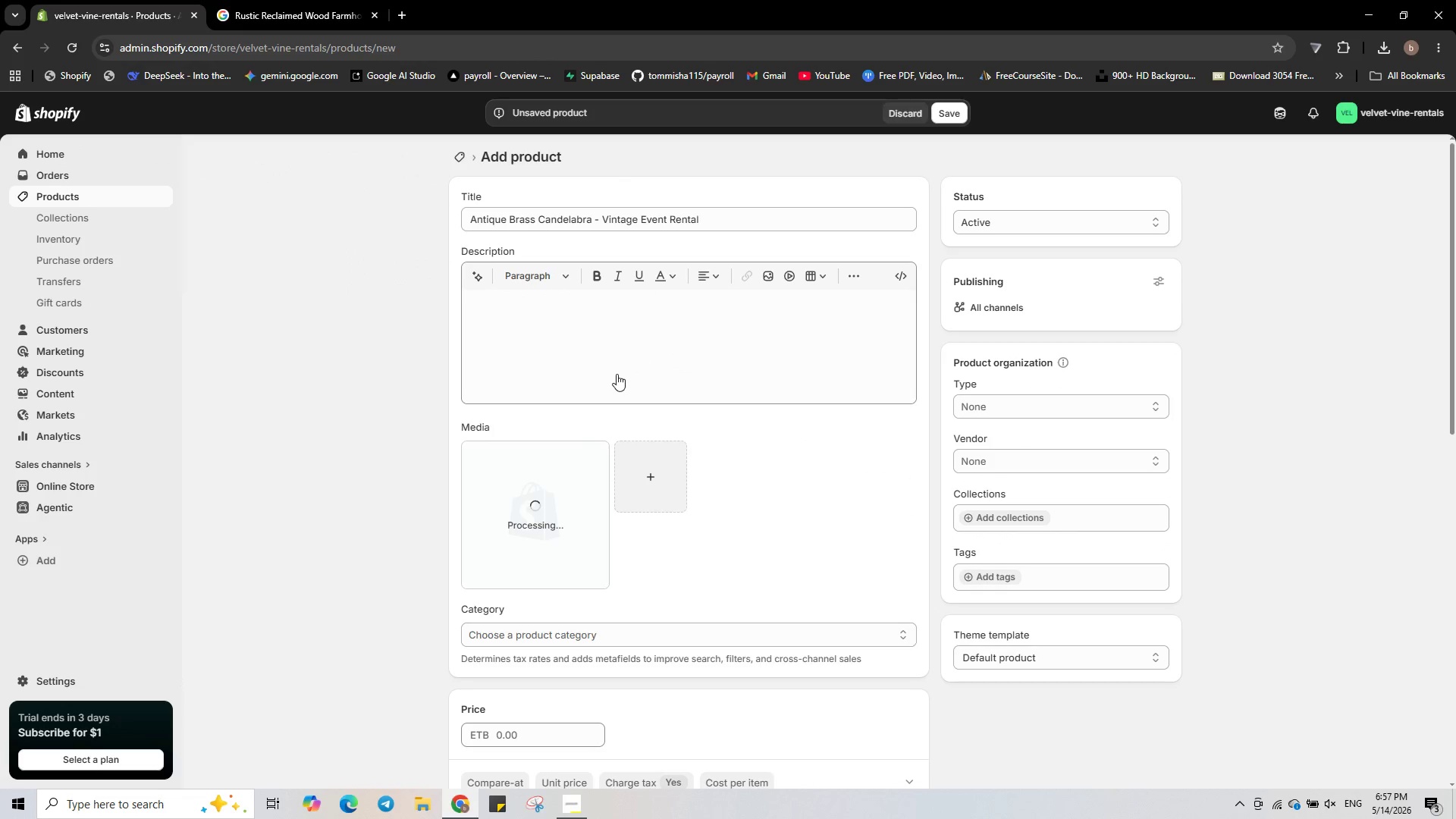 
wait(9.3)
 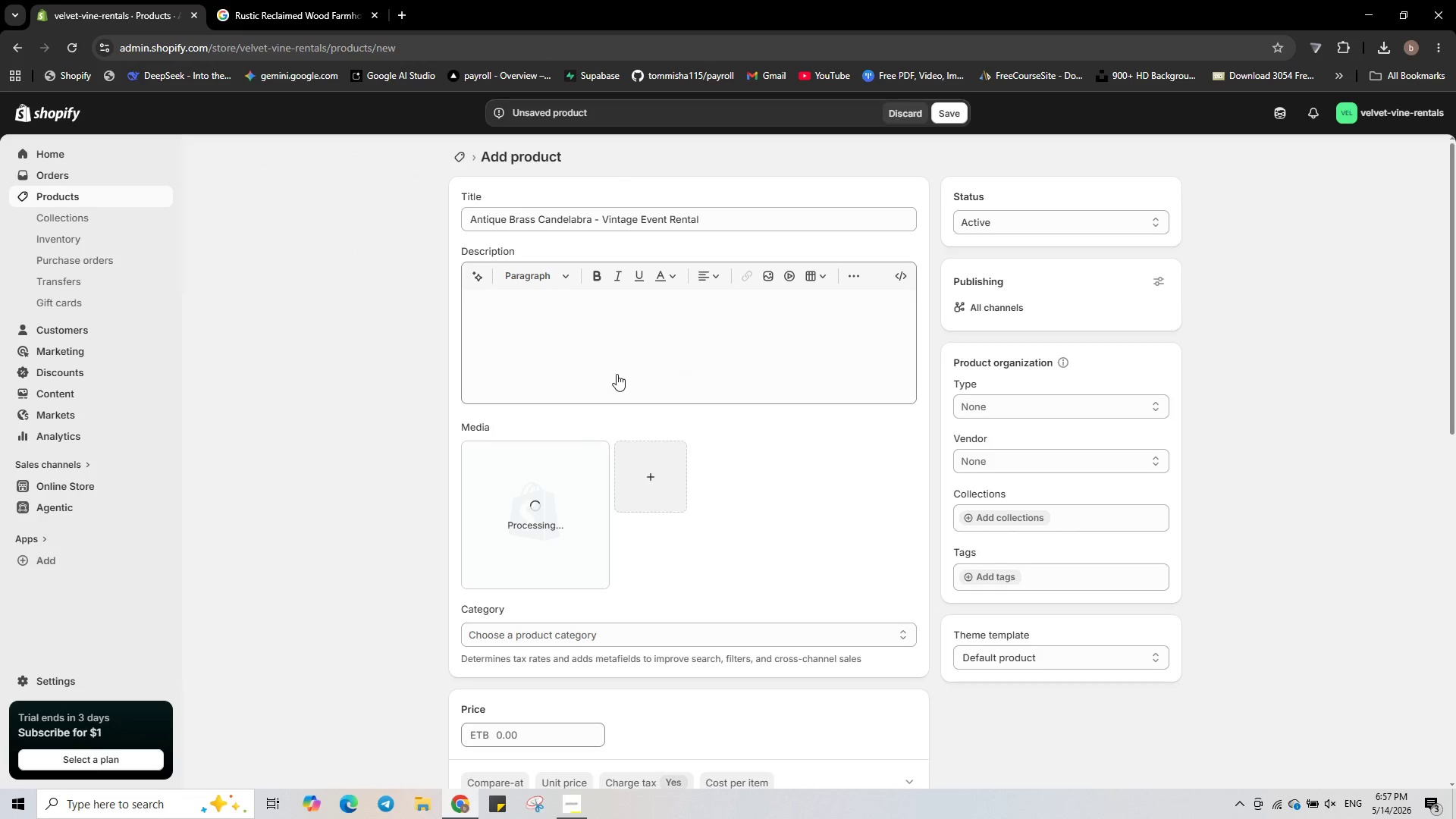 
left_click([1015, 463])
 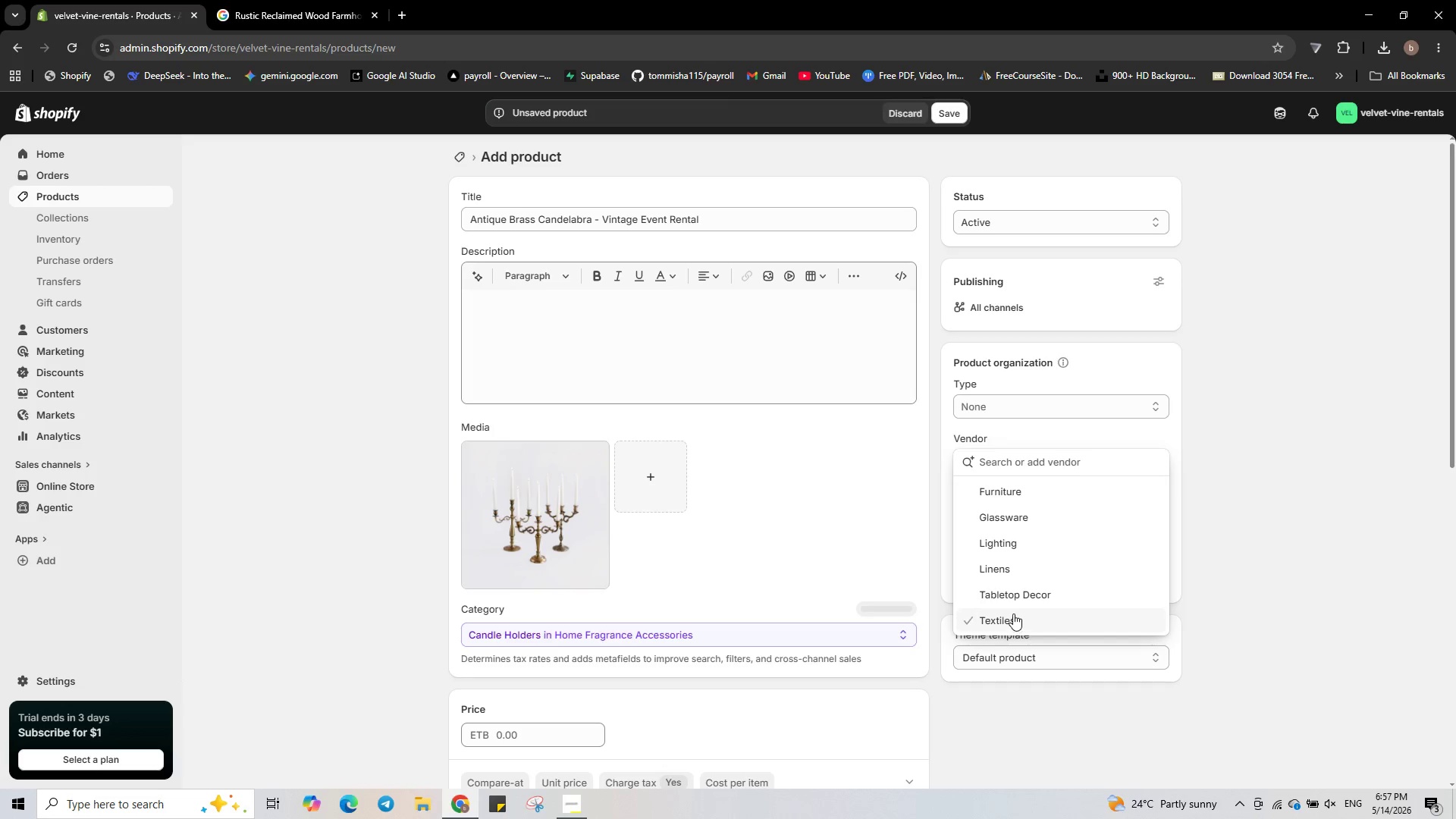 
left_click([1009, 598])
 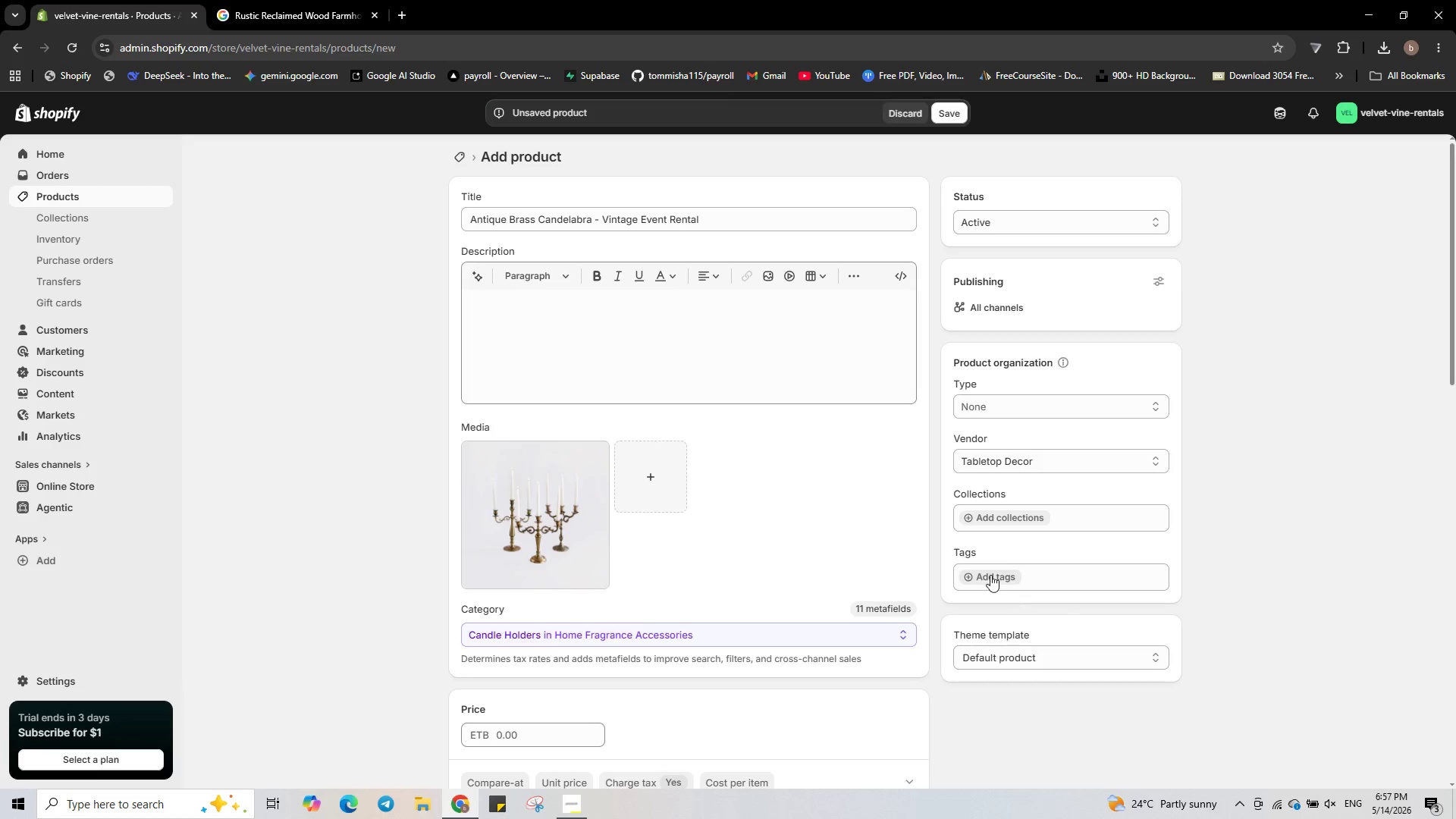 
left_click([990, 574])
 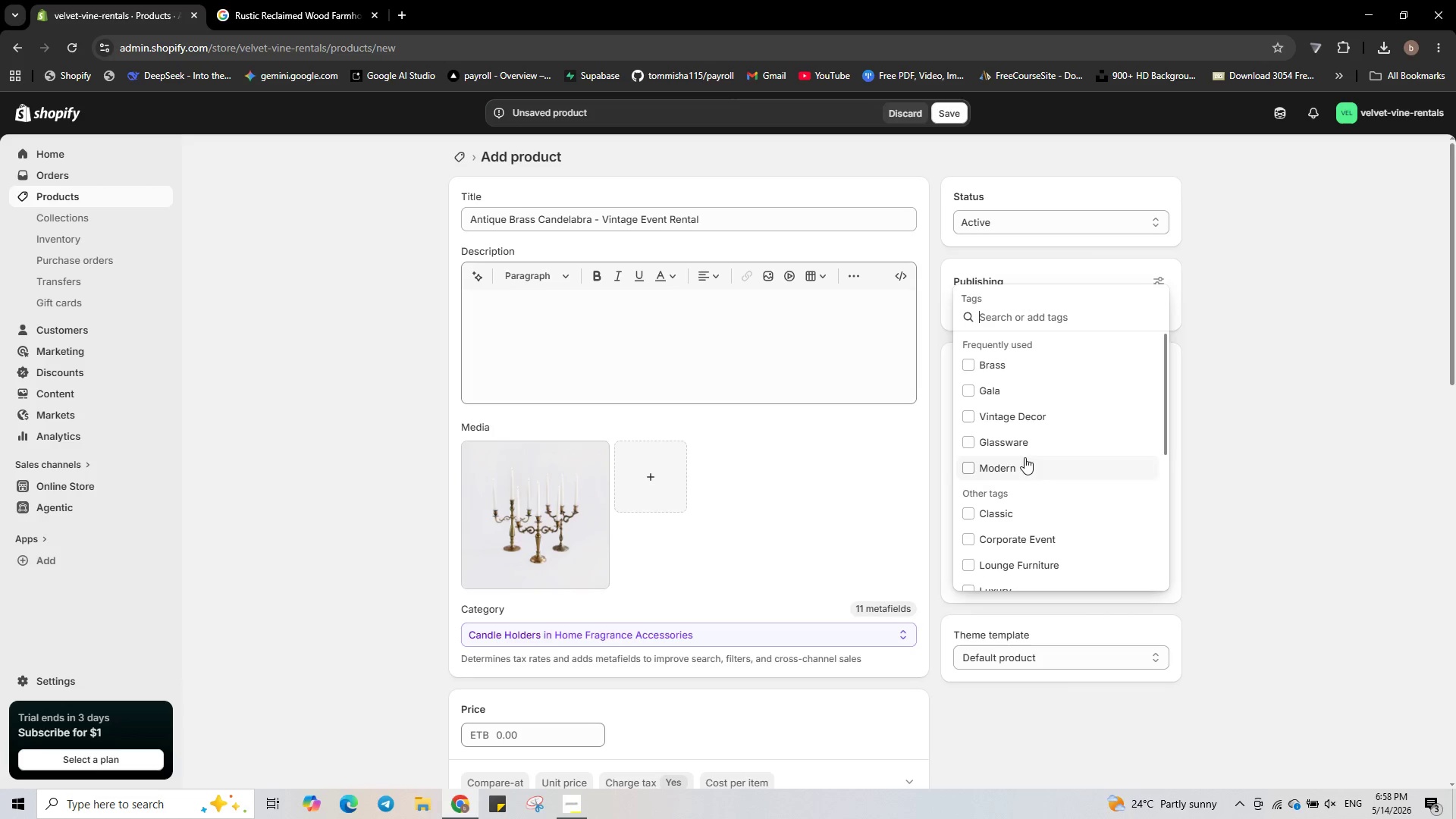 
left_click([971, 416])
 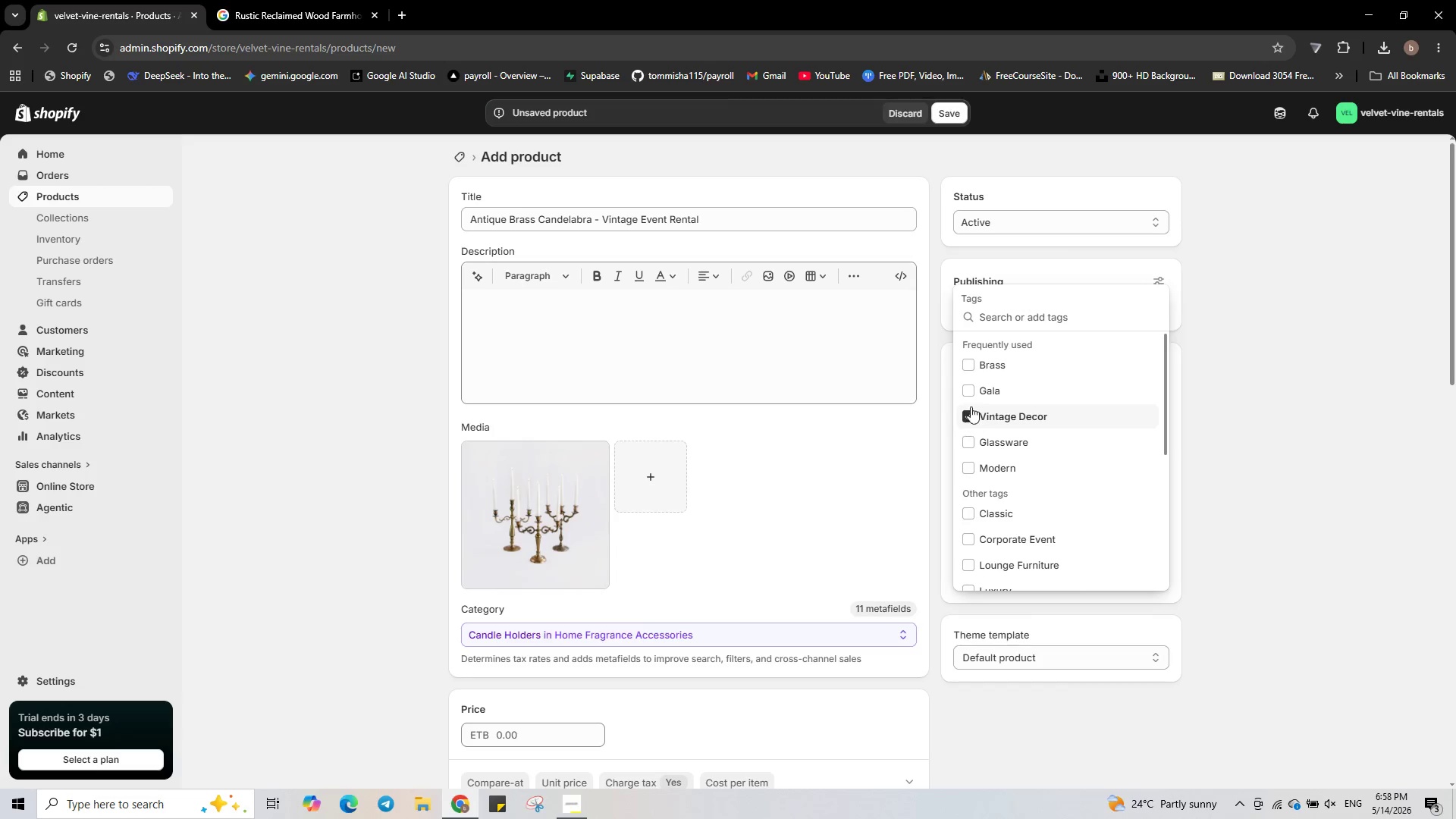 
left_click([970, 389])
 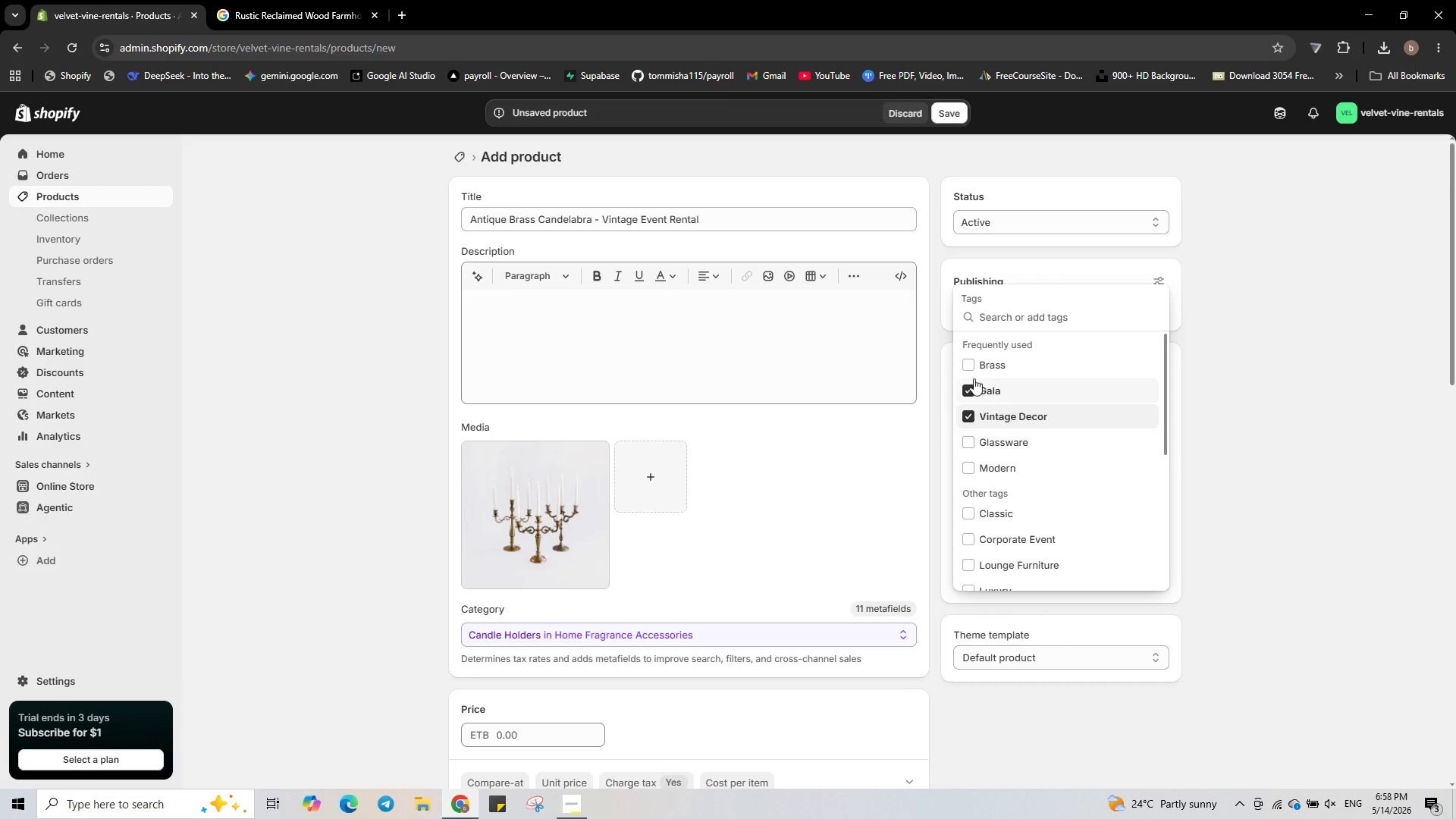 
left_click([969, 367])
 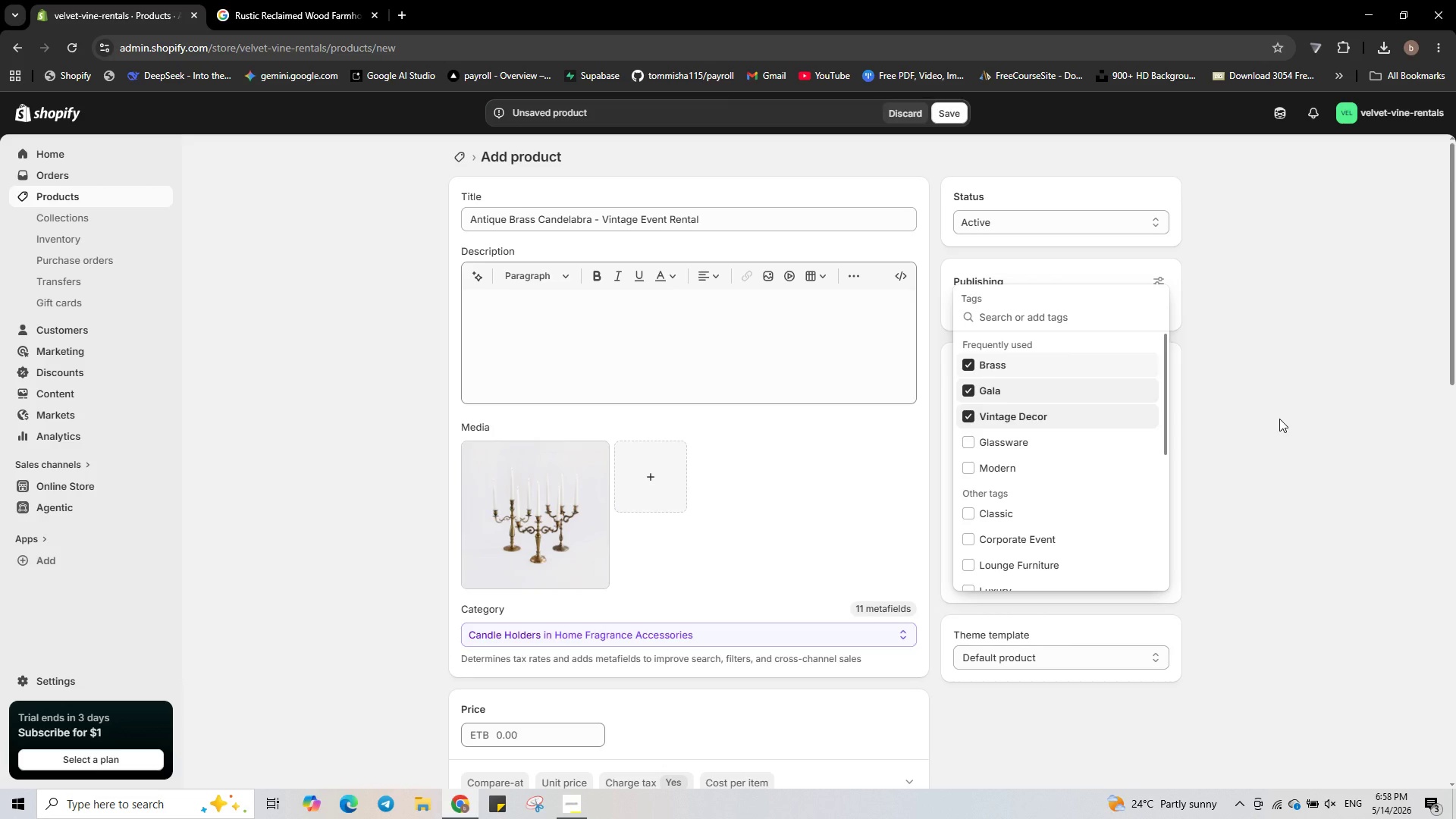 
left_click([1279, 419])
 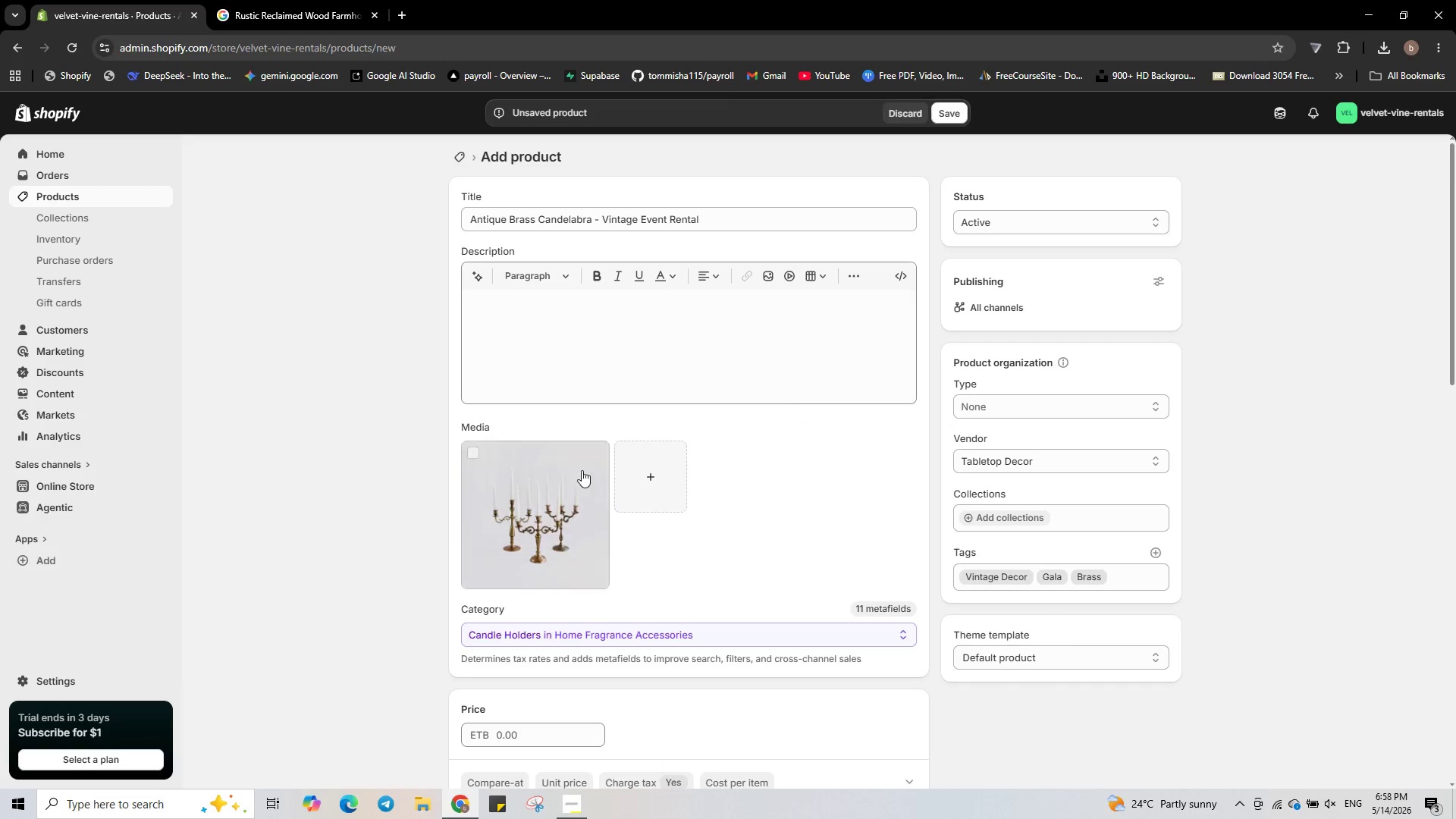 
left_click([573, 479])
 